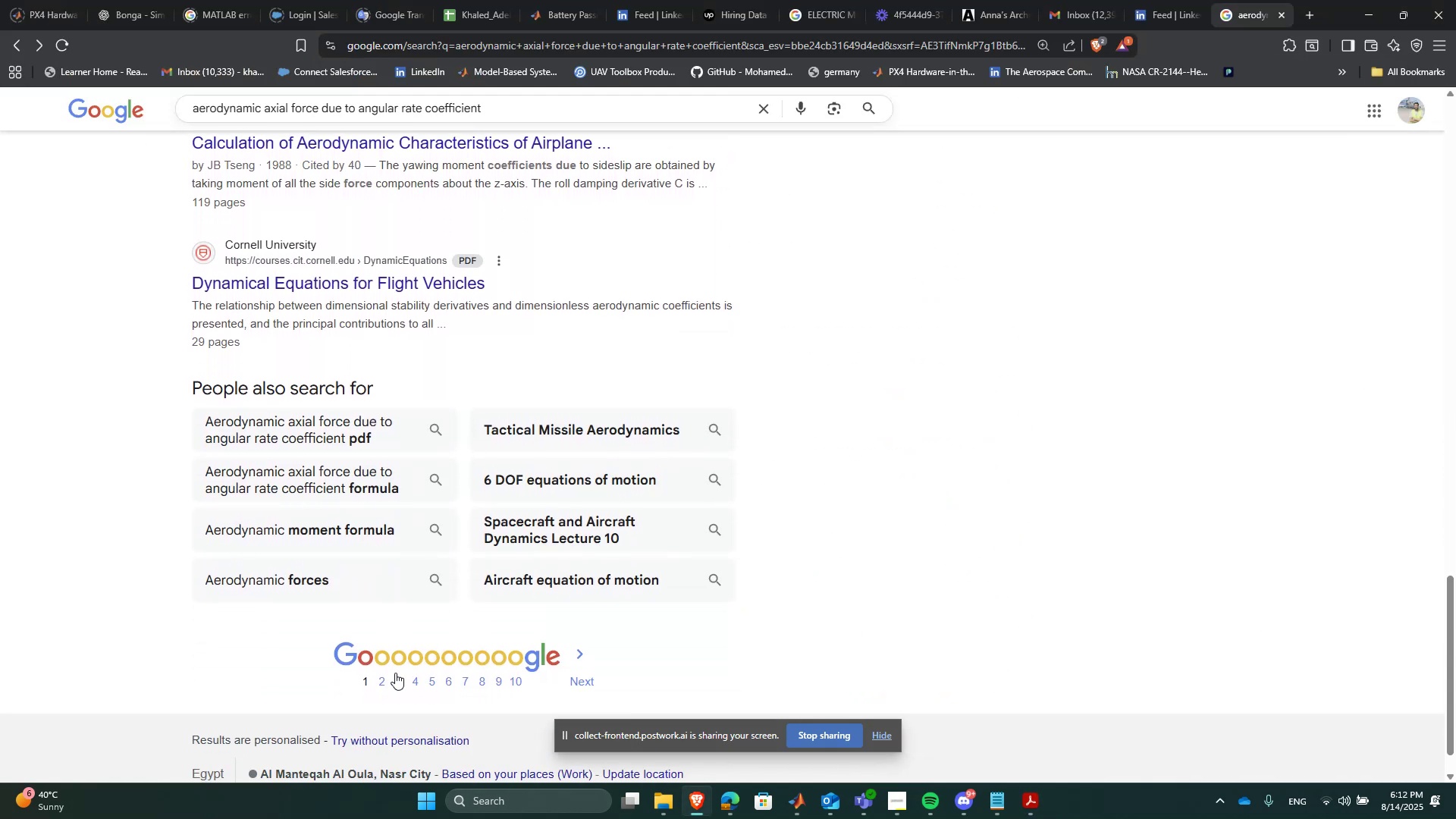 
left_click([383, 679])
 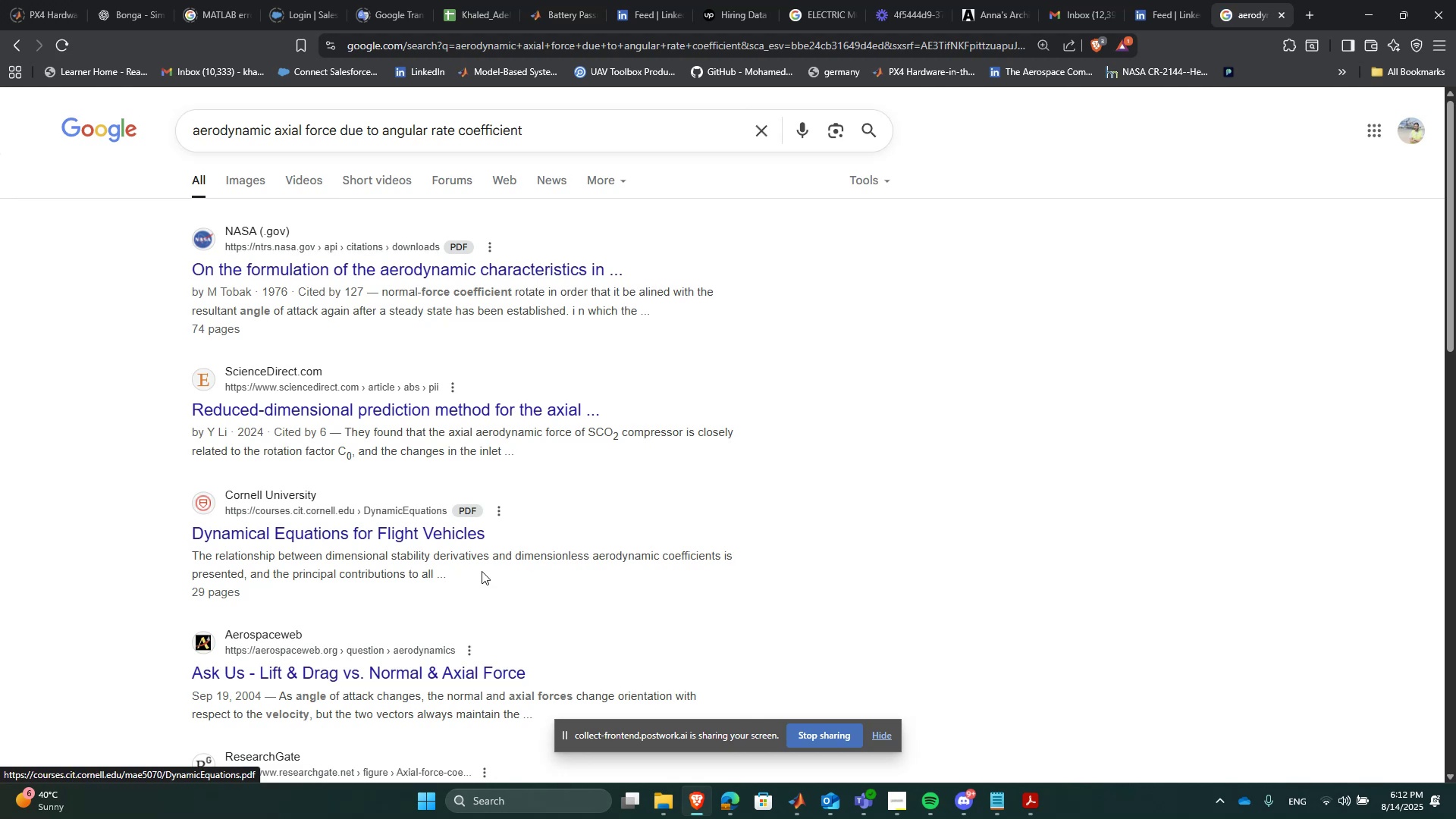 
left_click([1040, 799])
 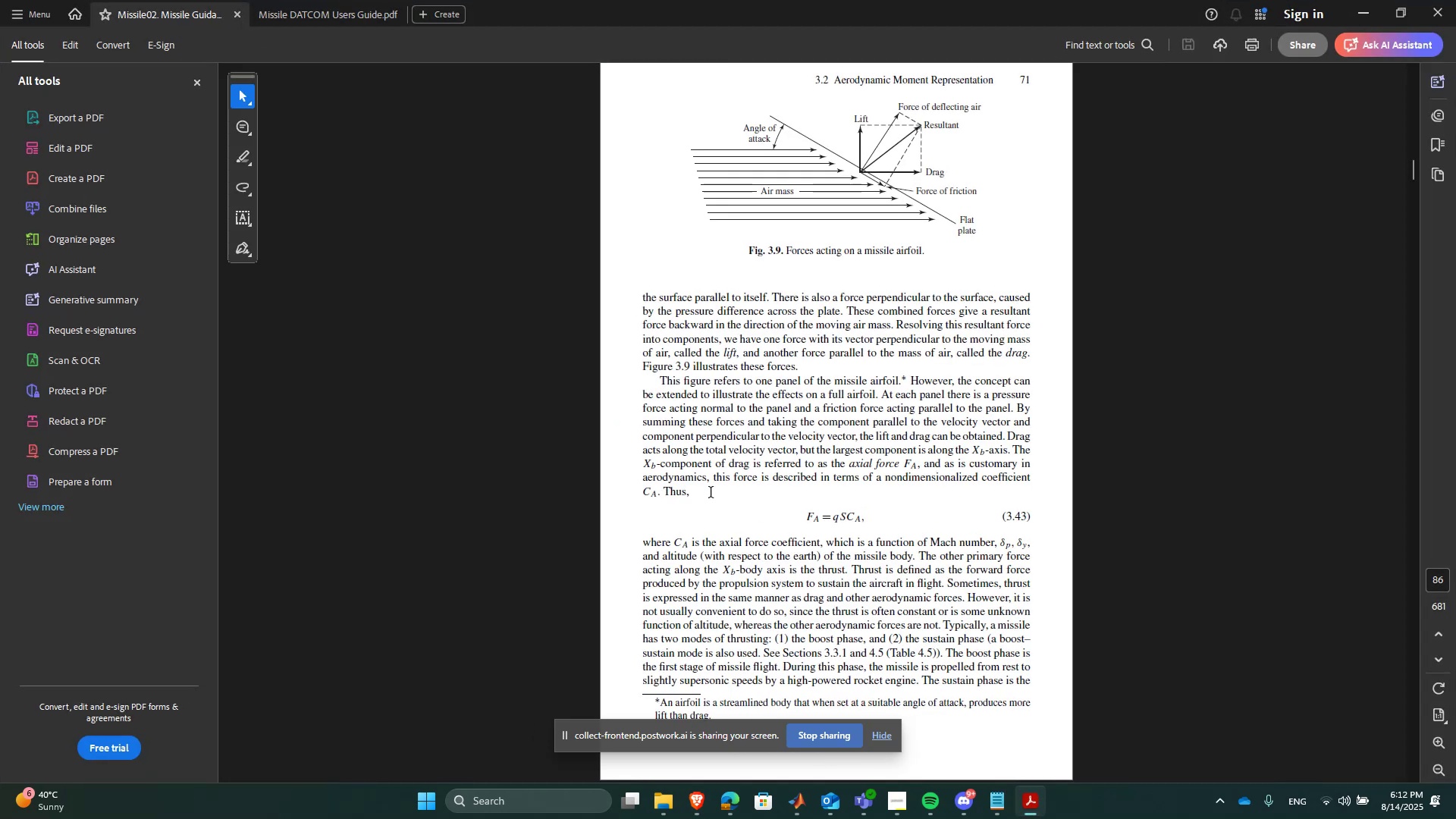 
scroll: coordinate [851, 605], scroll_direction: down, amount: 10.0
 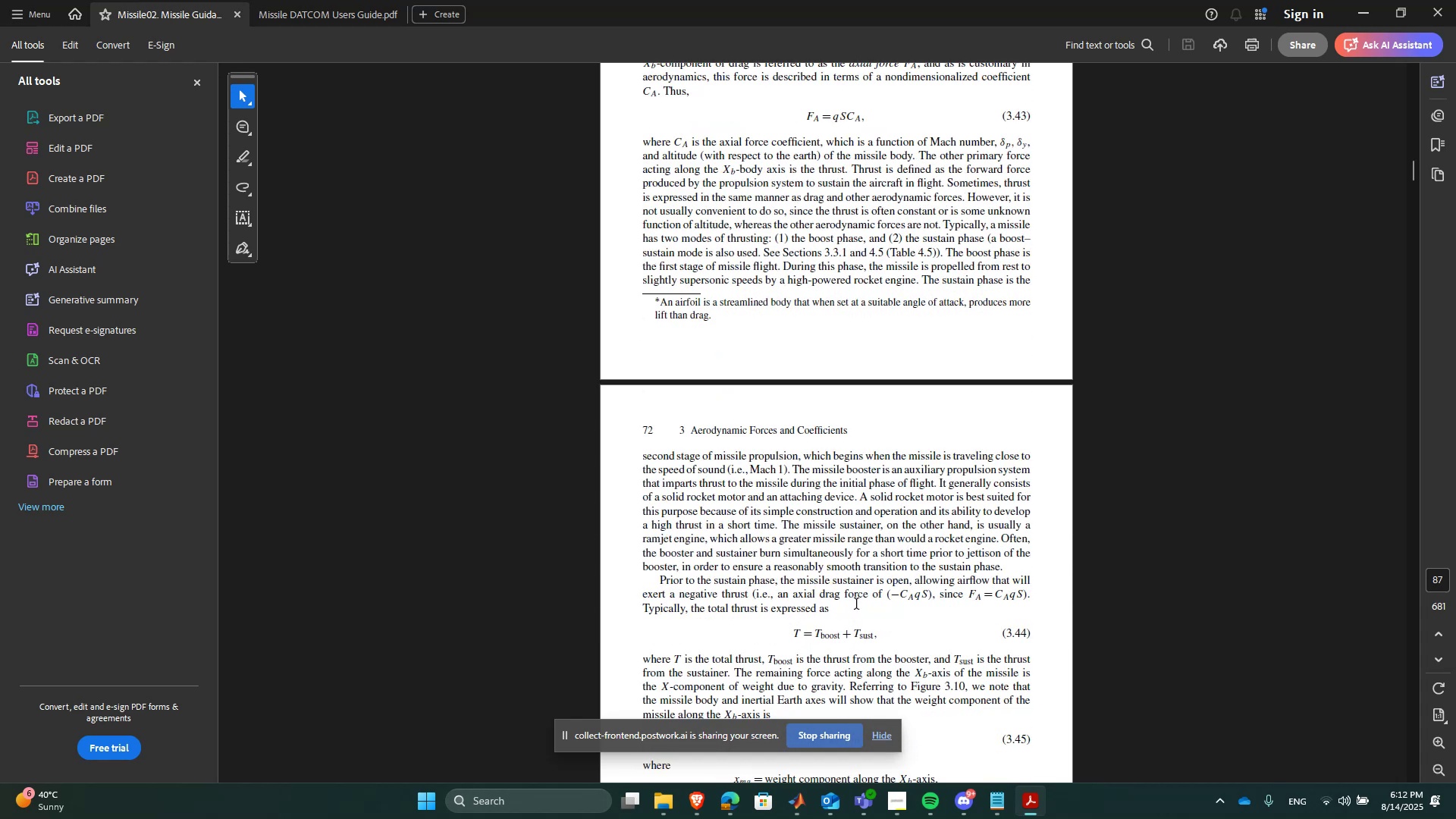 
scroll: coordinate [932, 635], scroll_direction: down, amount: 7.0
 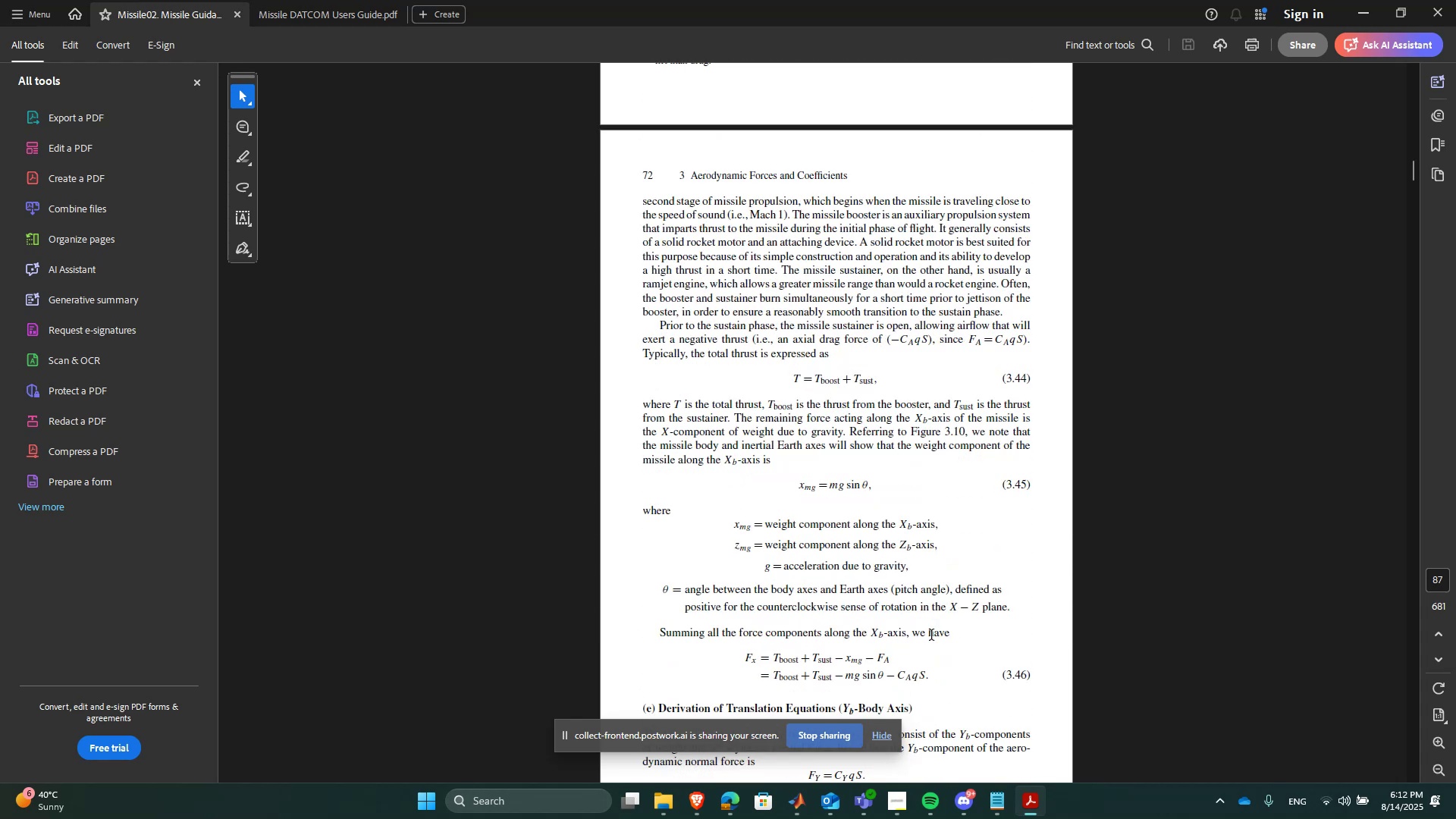 
scroll: coordinate [932, 635], scroll_direction: up, amount: 1.0
 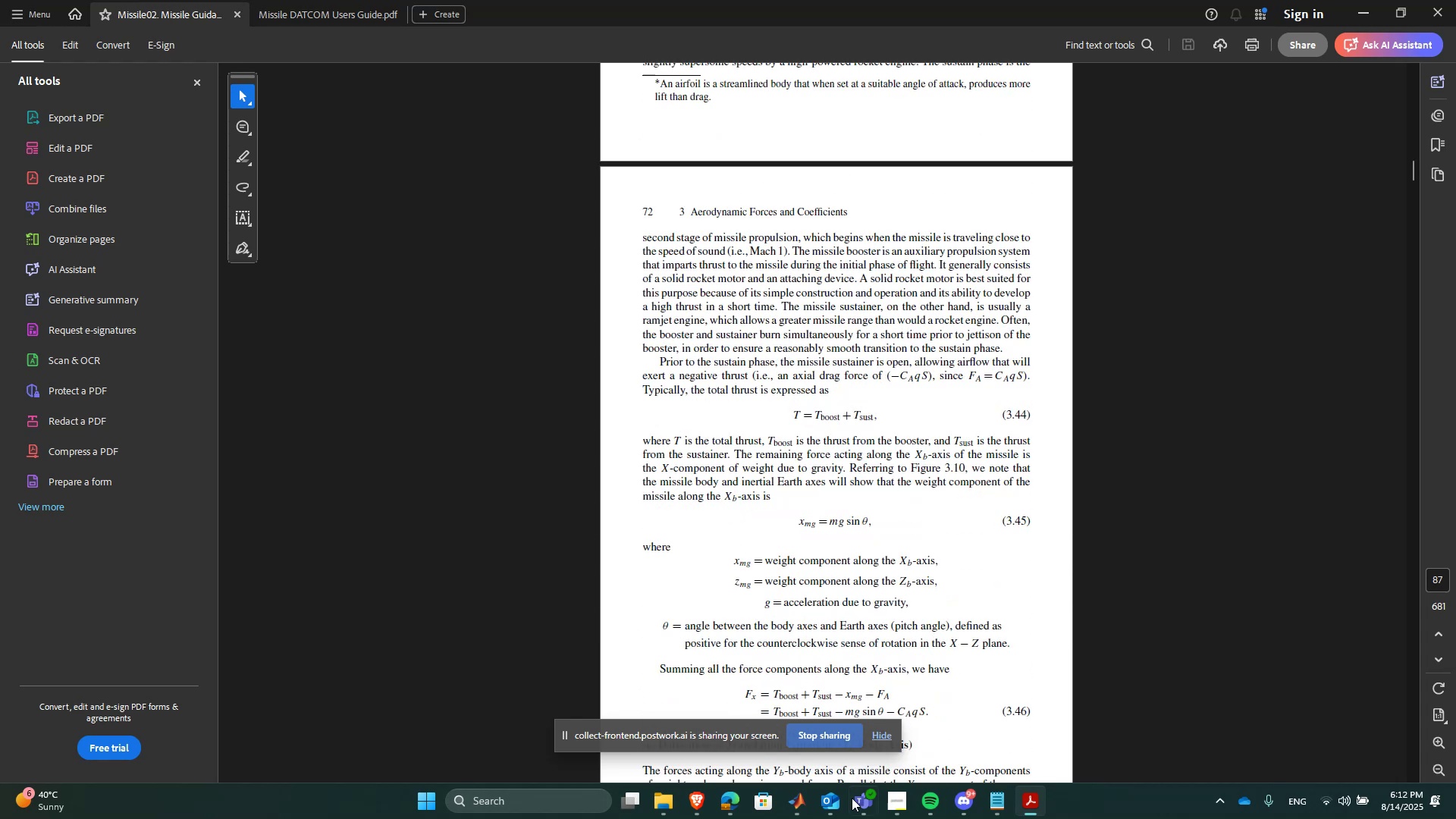 
left_click([802, 813])
 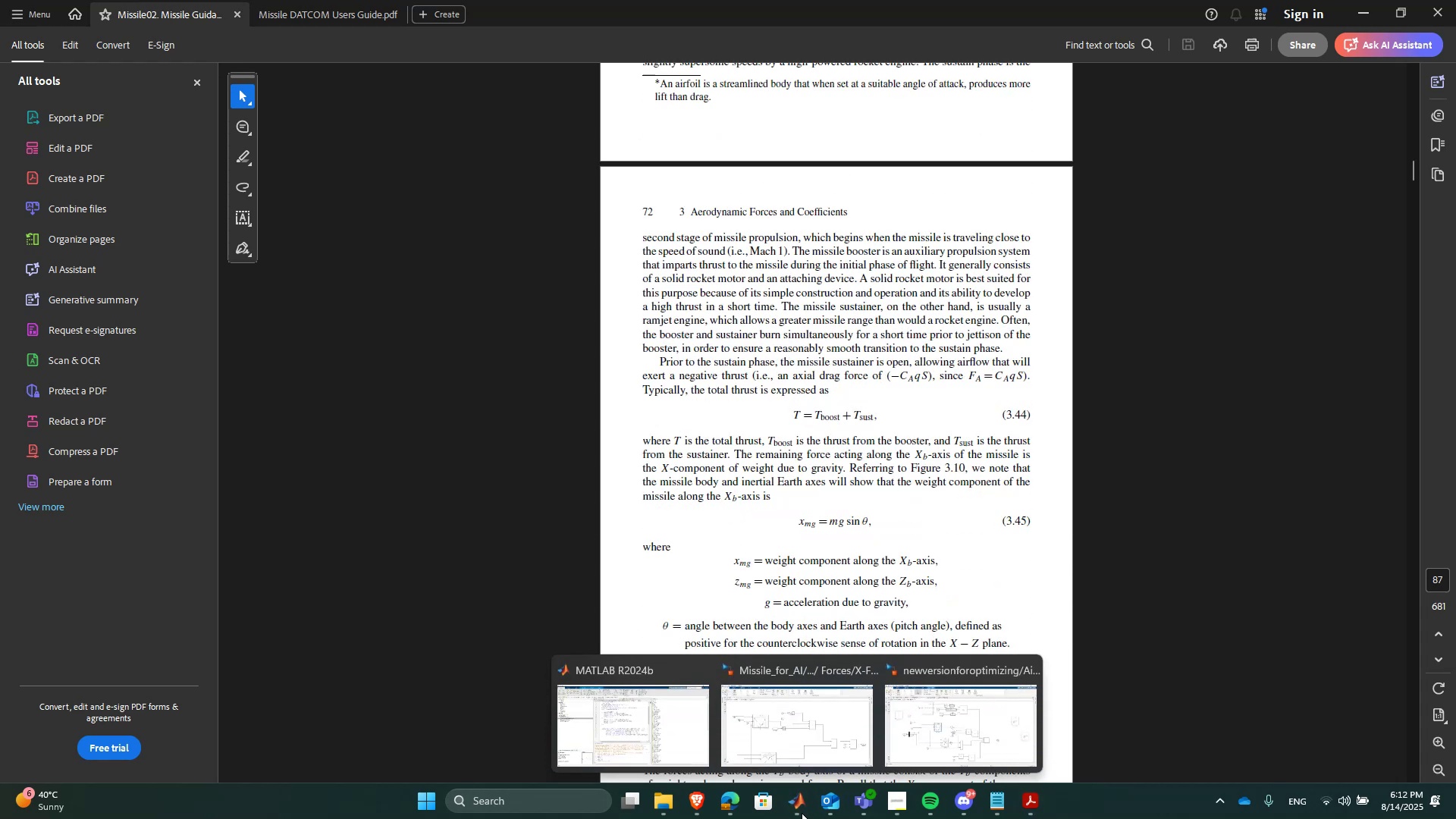 
left_click([793, 767])
 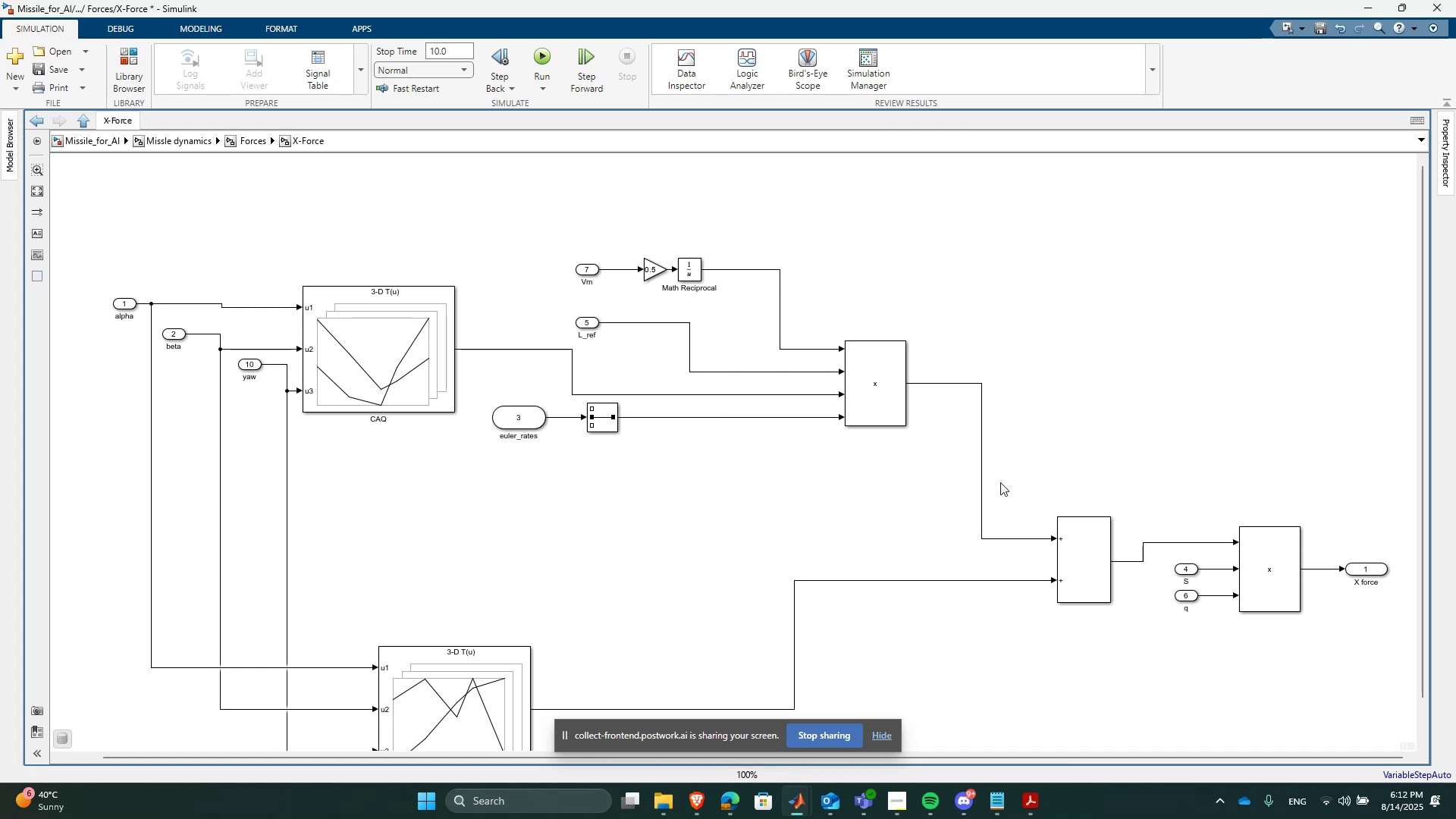 
scroll: coordinate [1000, 482], scroll_direction: down, amount: 1.0
 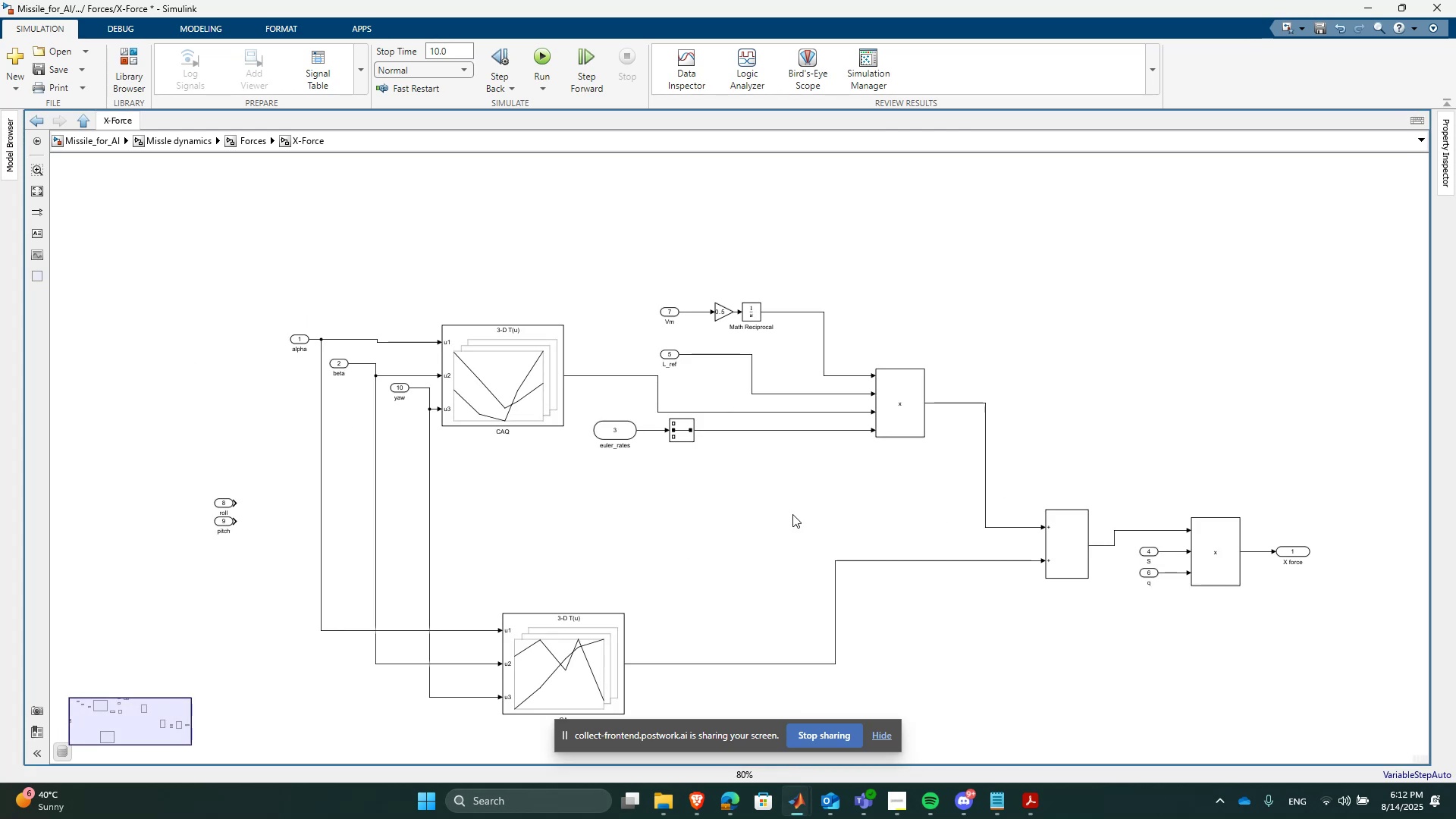 
left_click([784, 515])
 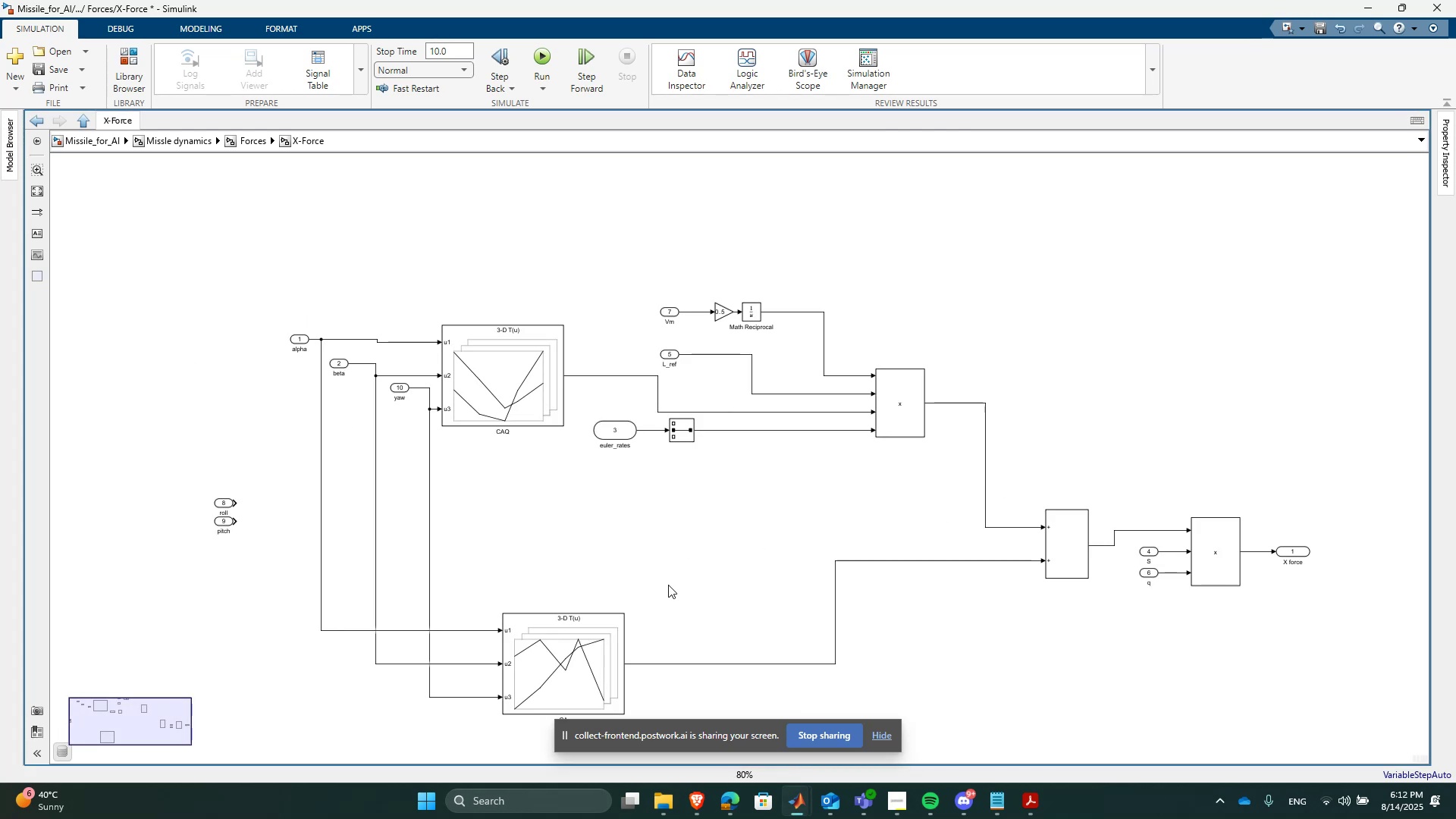 
scroll: coordinate [327, 438], scroll_direction: up, amount: 2.0
 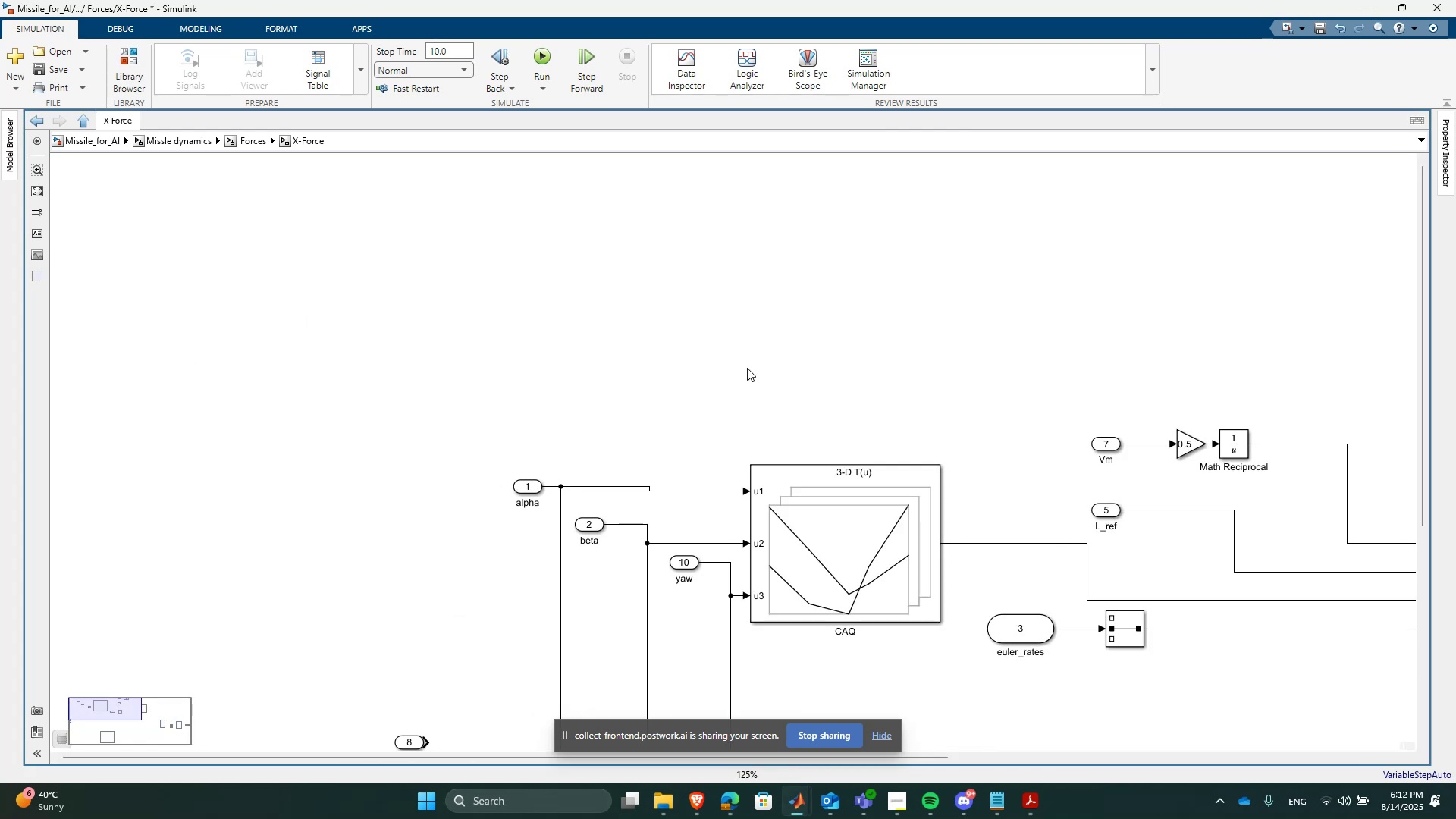 
scroll: coordinate [747, 368], scroll_direction: down, amount: 4.0
 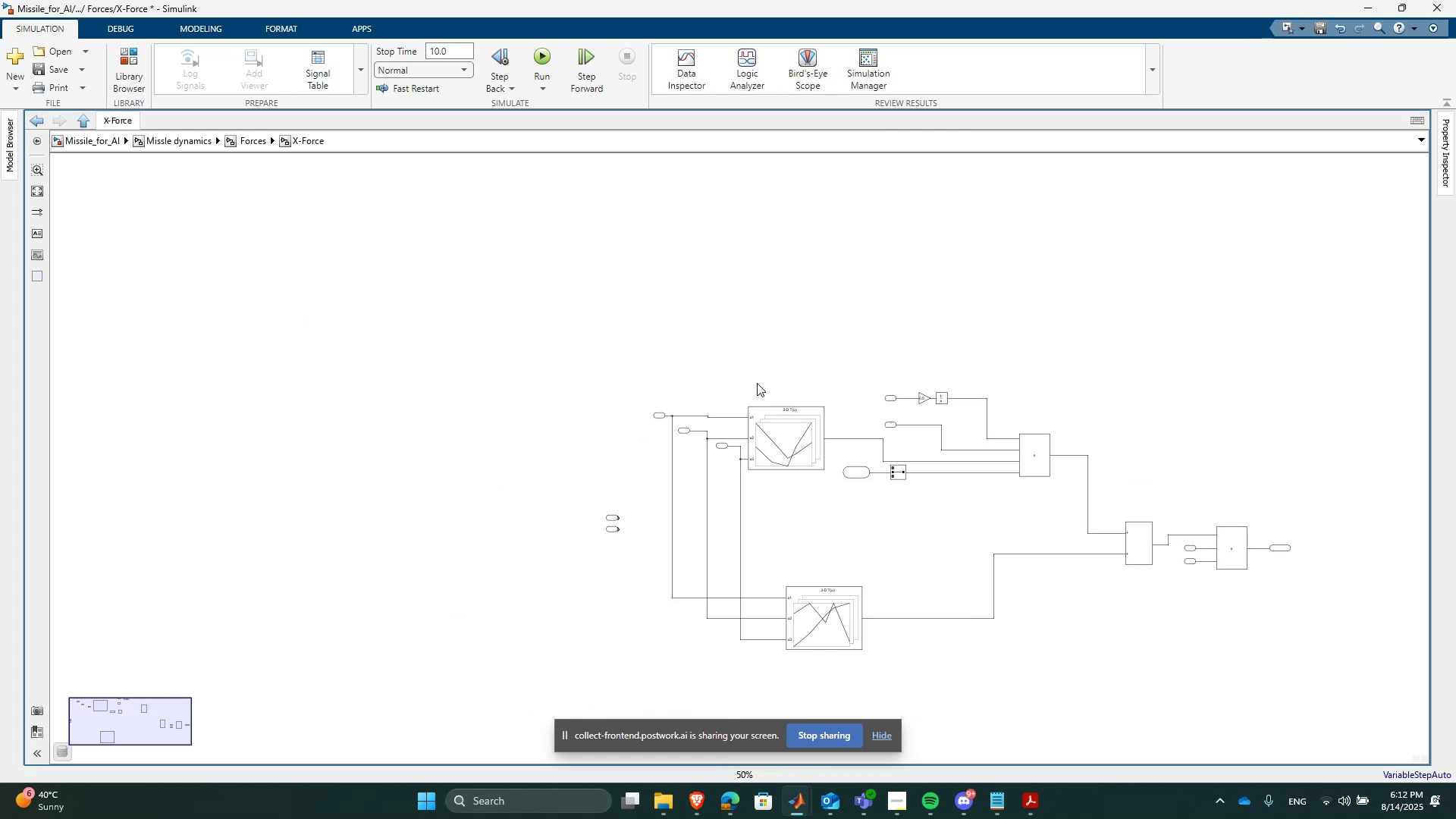 
scroll: coordinate [977, 633], scroll_direction: none, amount: 0.0
 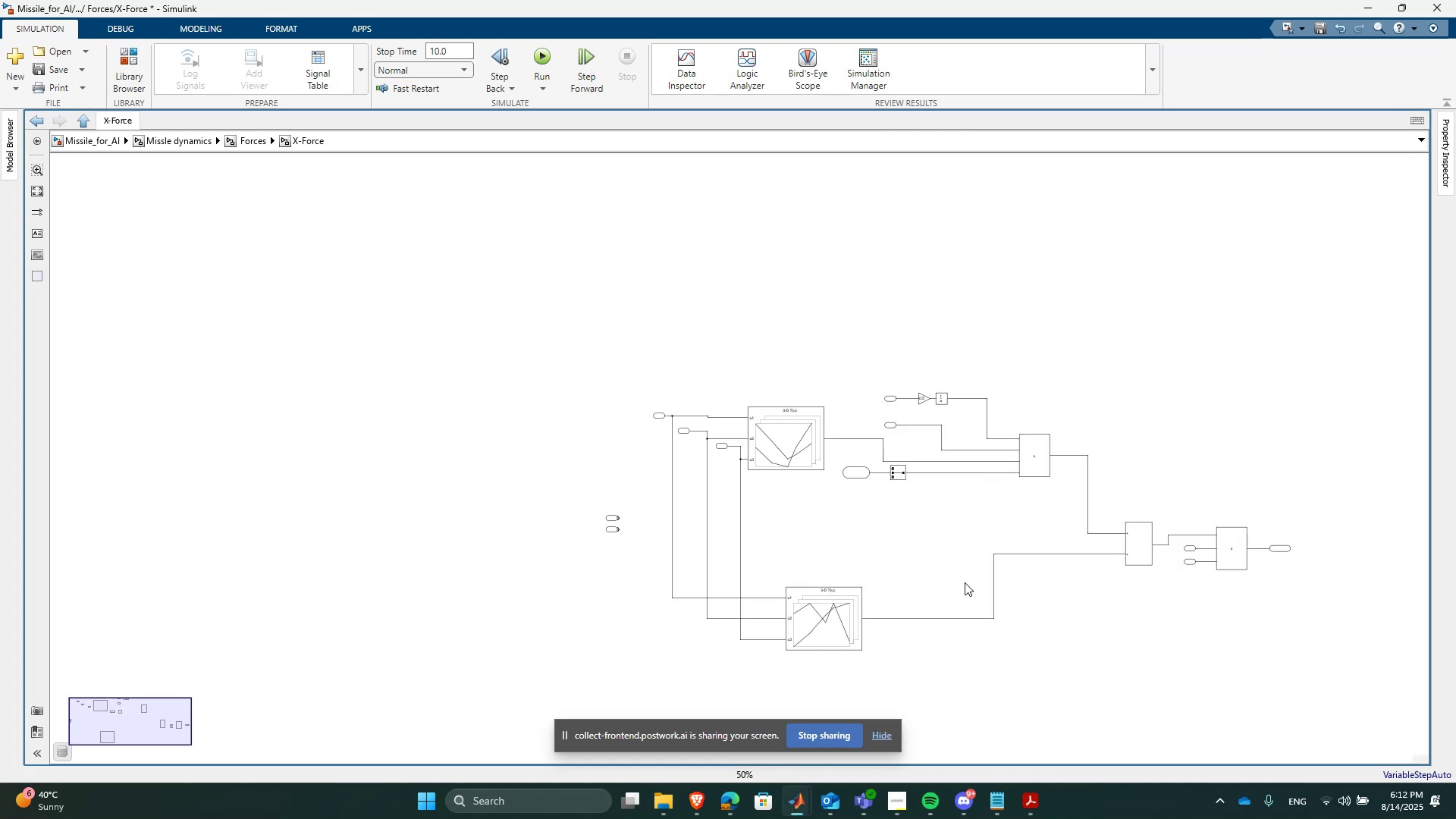 
scroll: coordinate [1024, 531], scroll_direction: up, amount: 2.0
 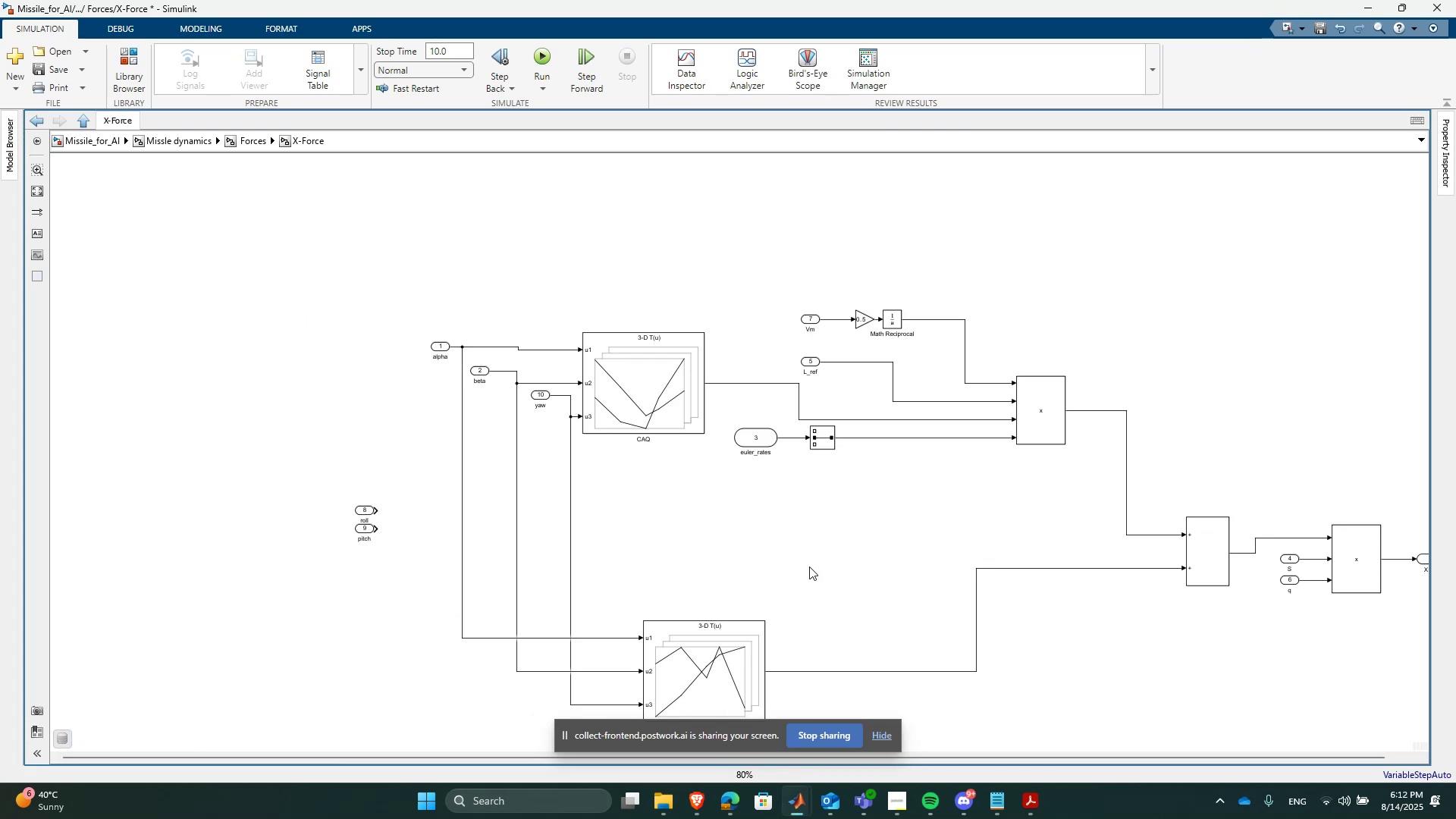 
mouse_move([712, 802])
 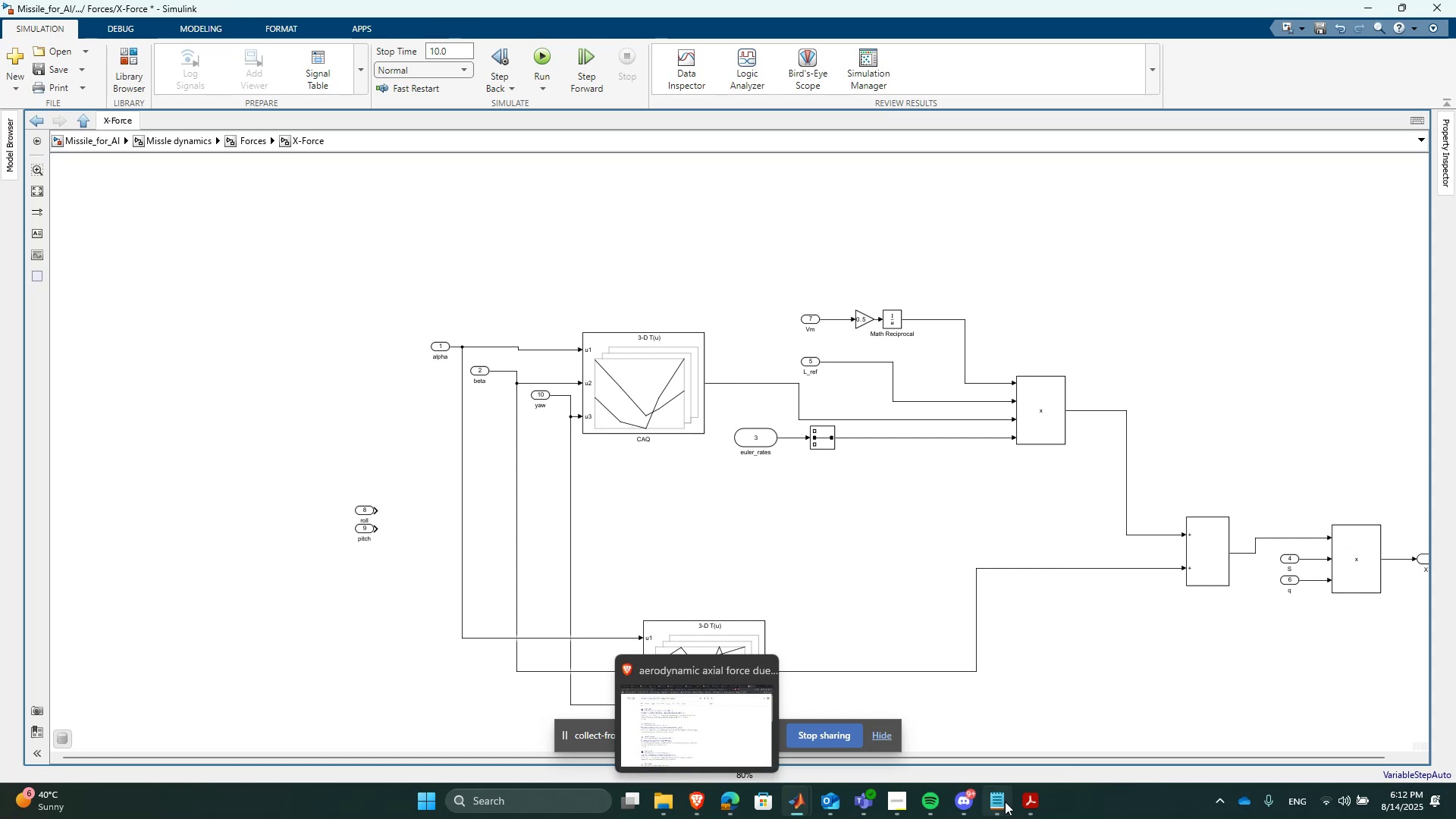 
left_click([1040, 818])
 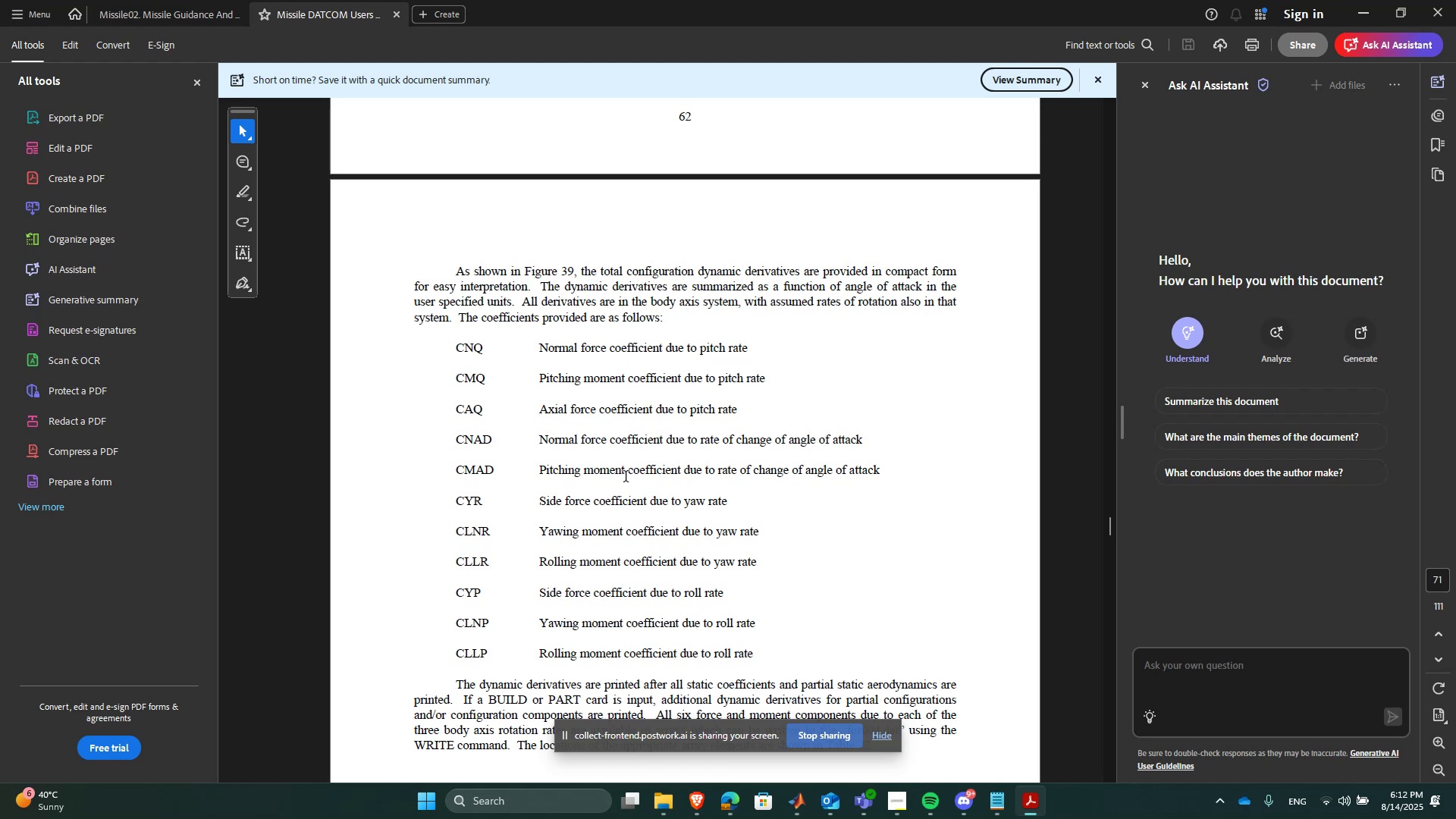 
wait(25.23)
 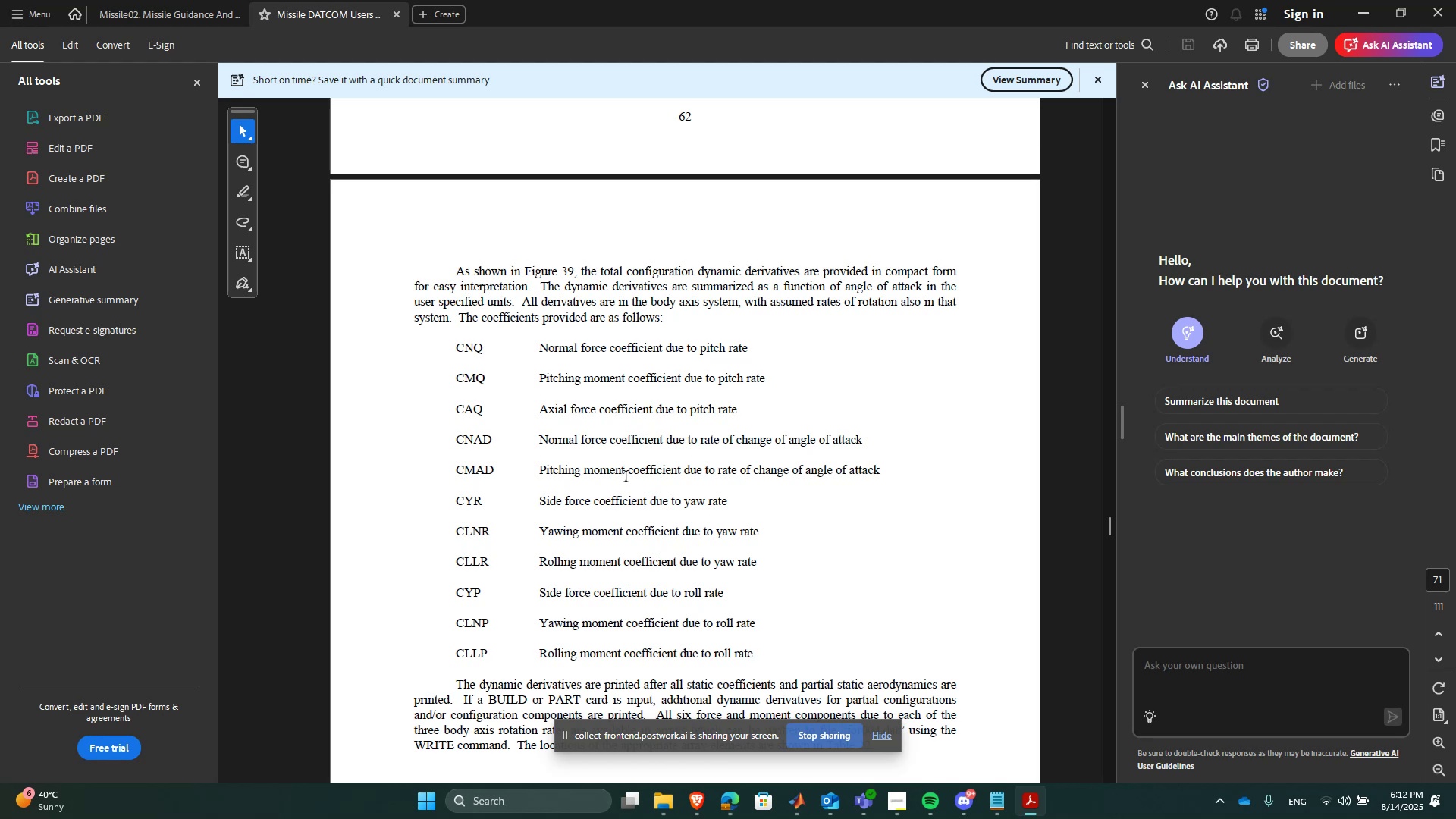 
double_click([605, 348])
 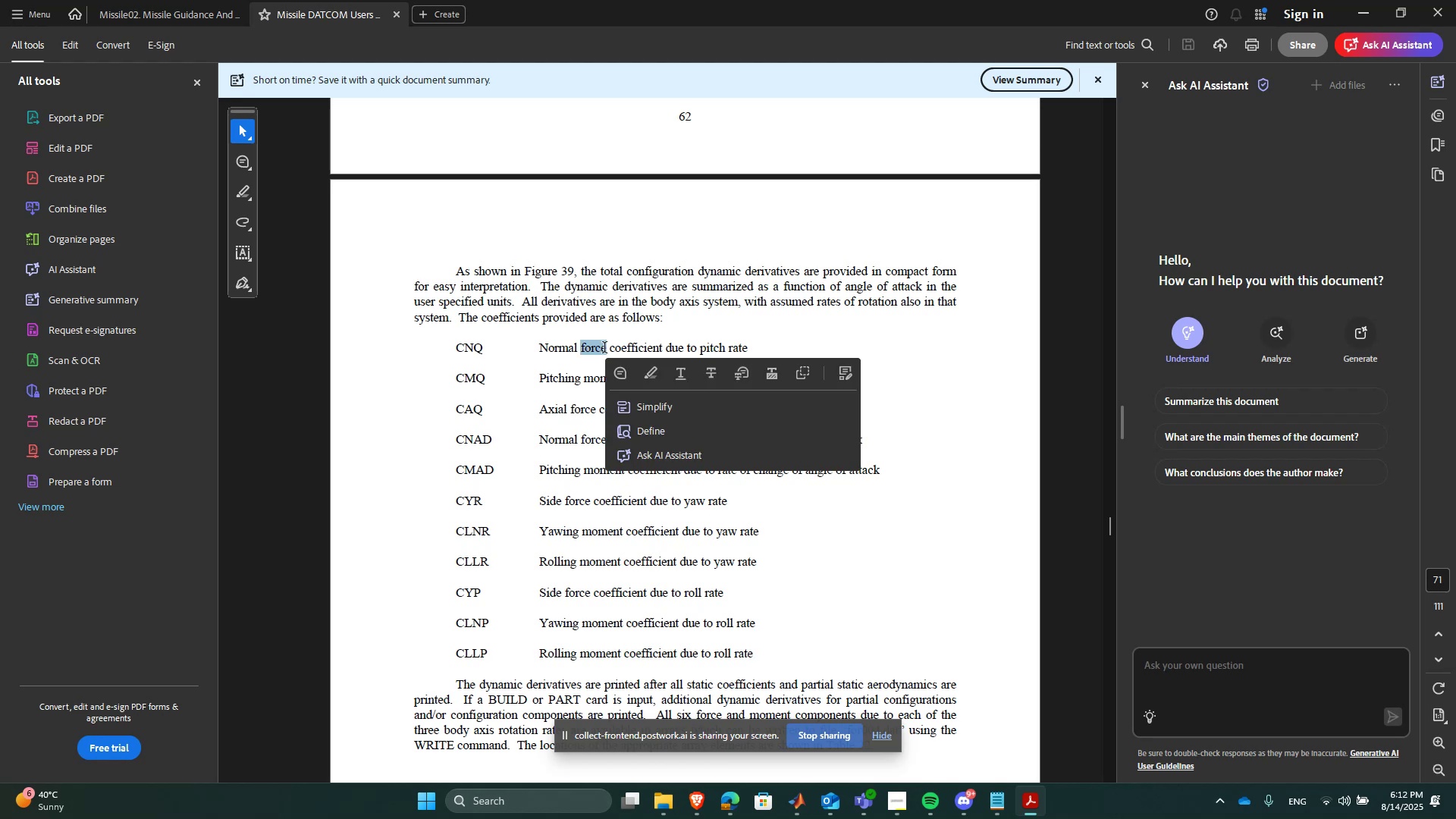 
triple_click([605, 348])
 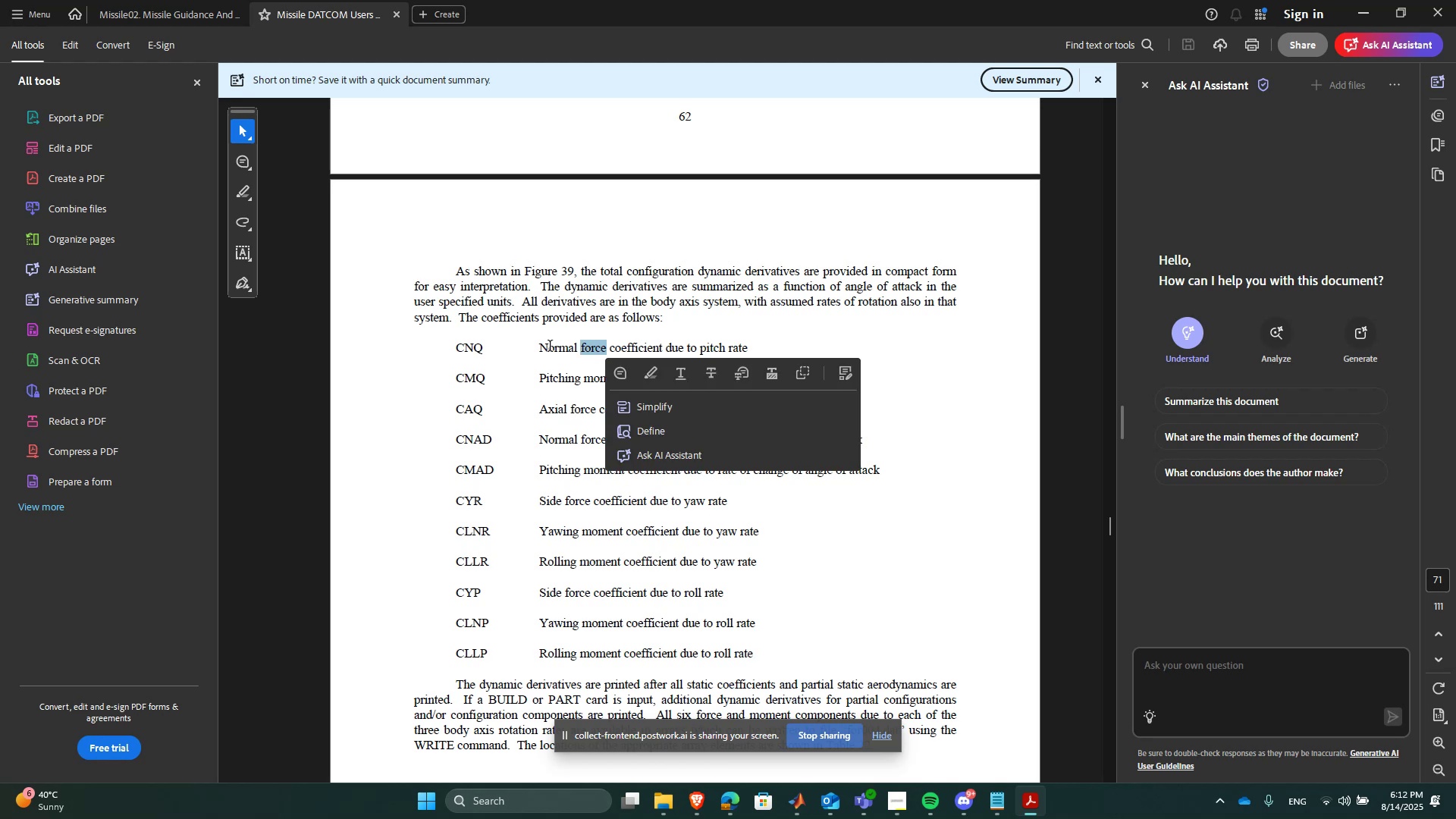 
left_click_drag(start_coordinate=[541, 347], to_coordinate=[755, 340])
 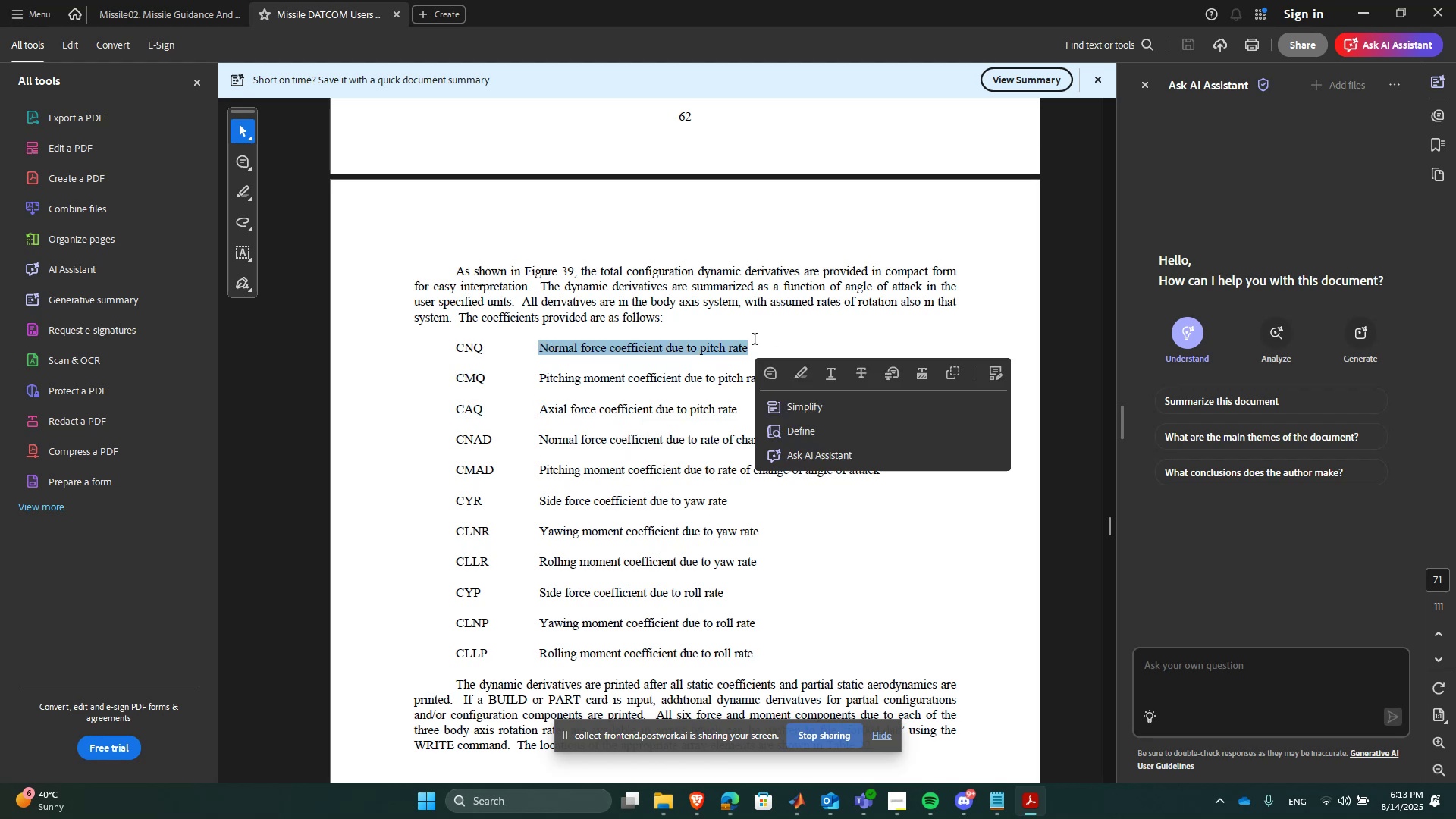 
key(Control+C)
 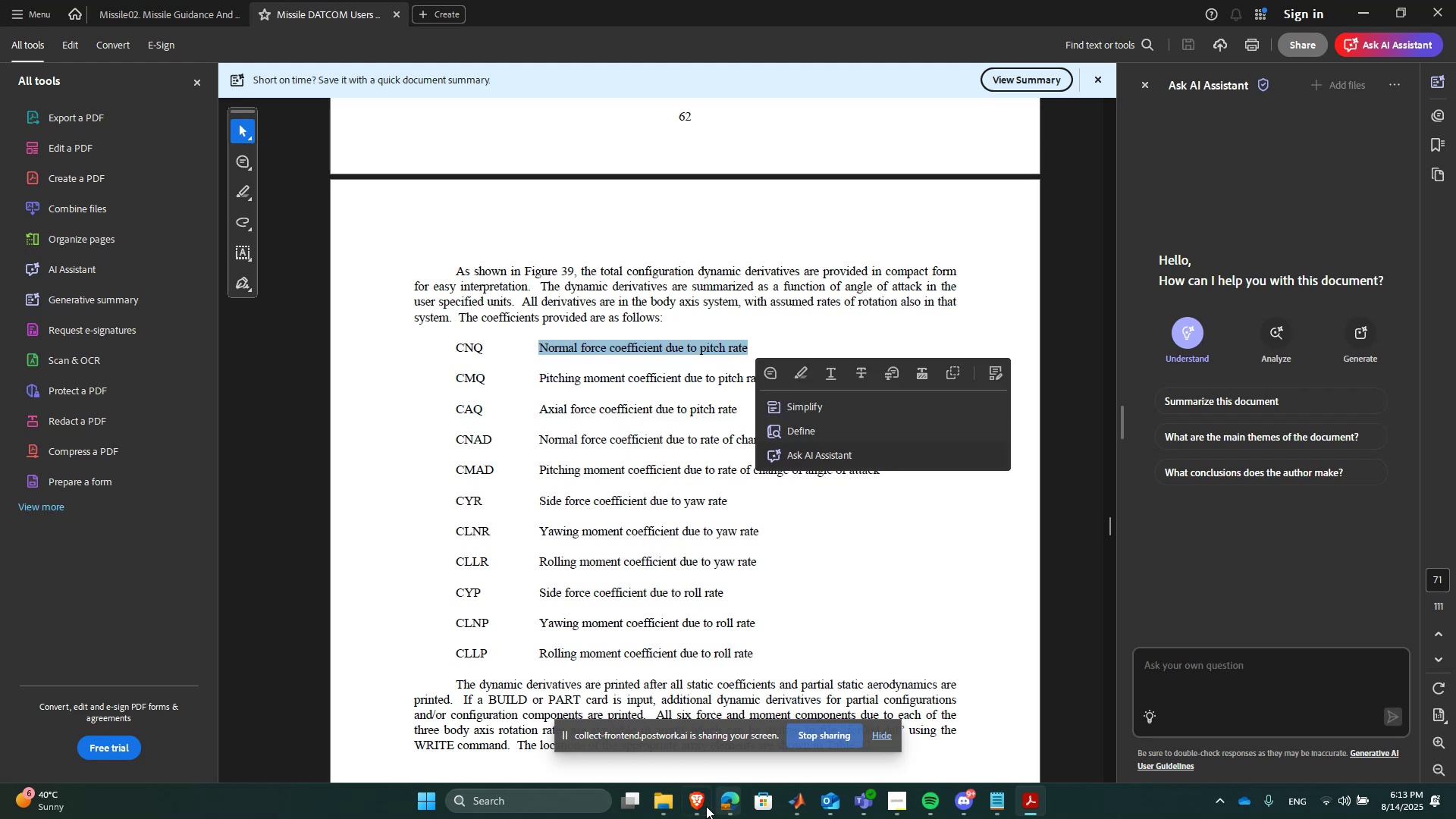 
left_click([693, 795])
 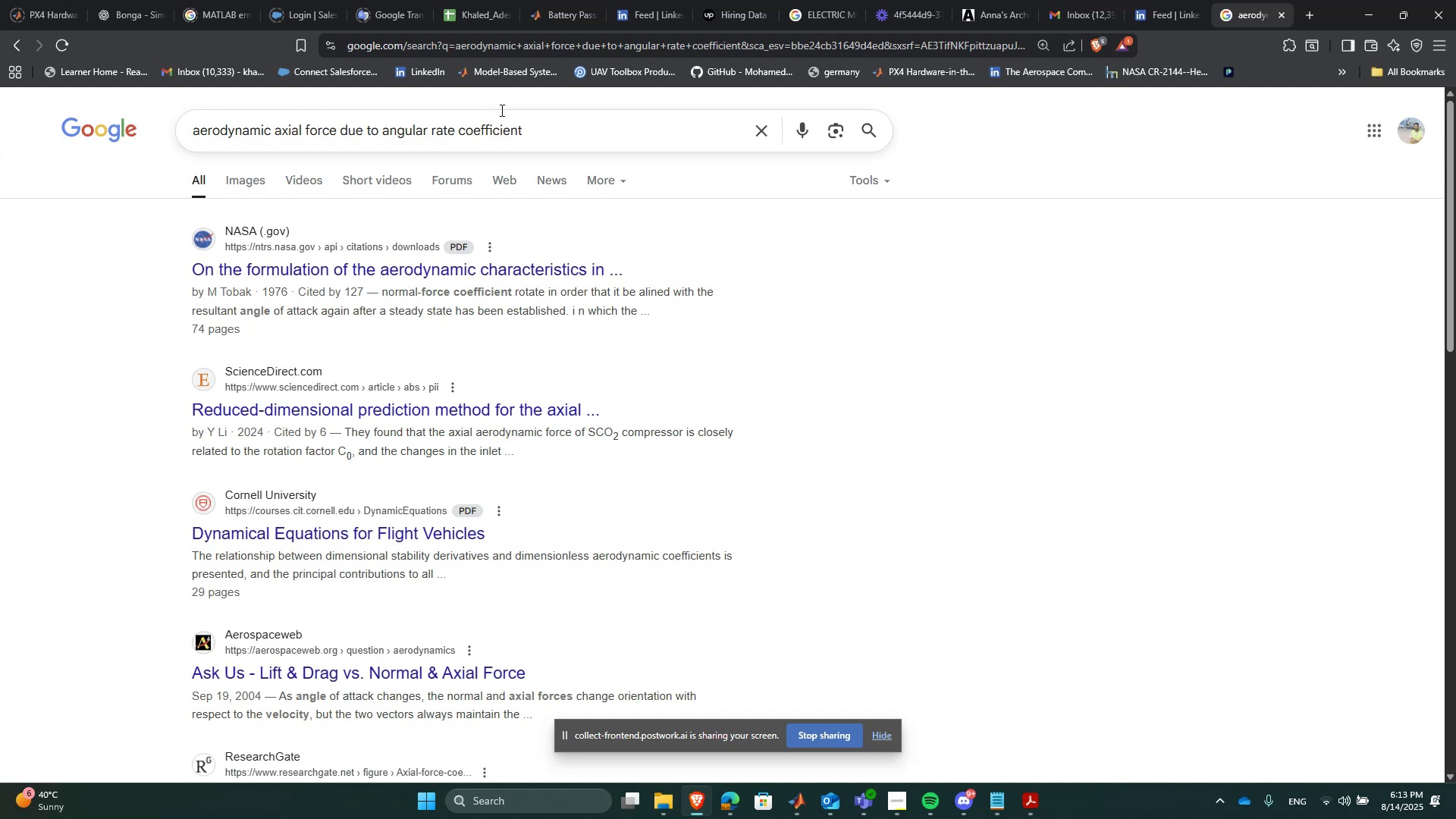 
double_click([508, 114])
 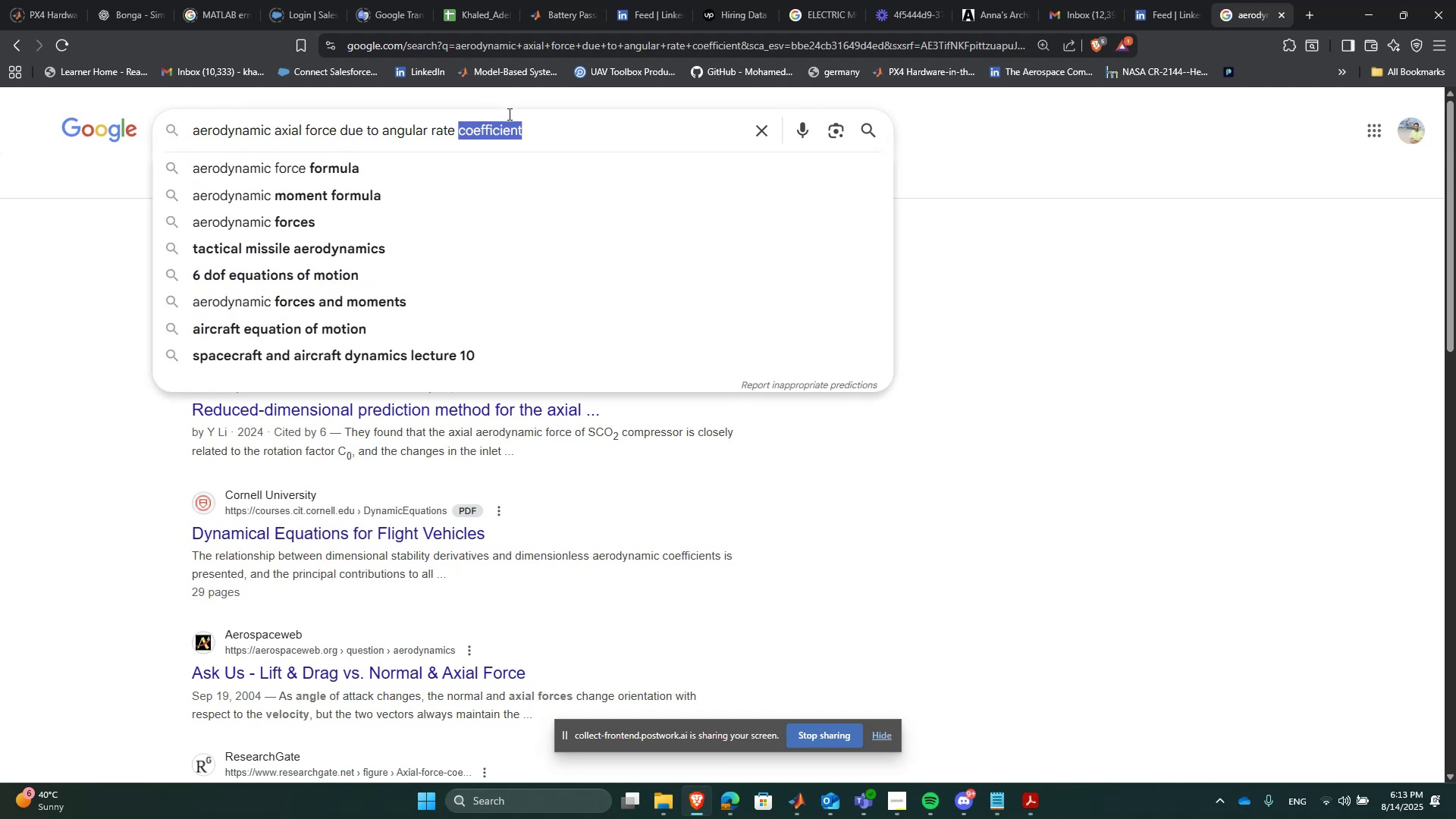 
triple_click([508, 114])
 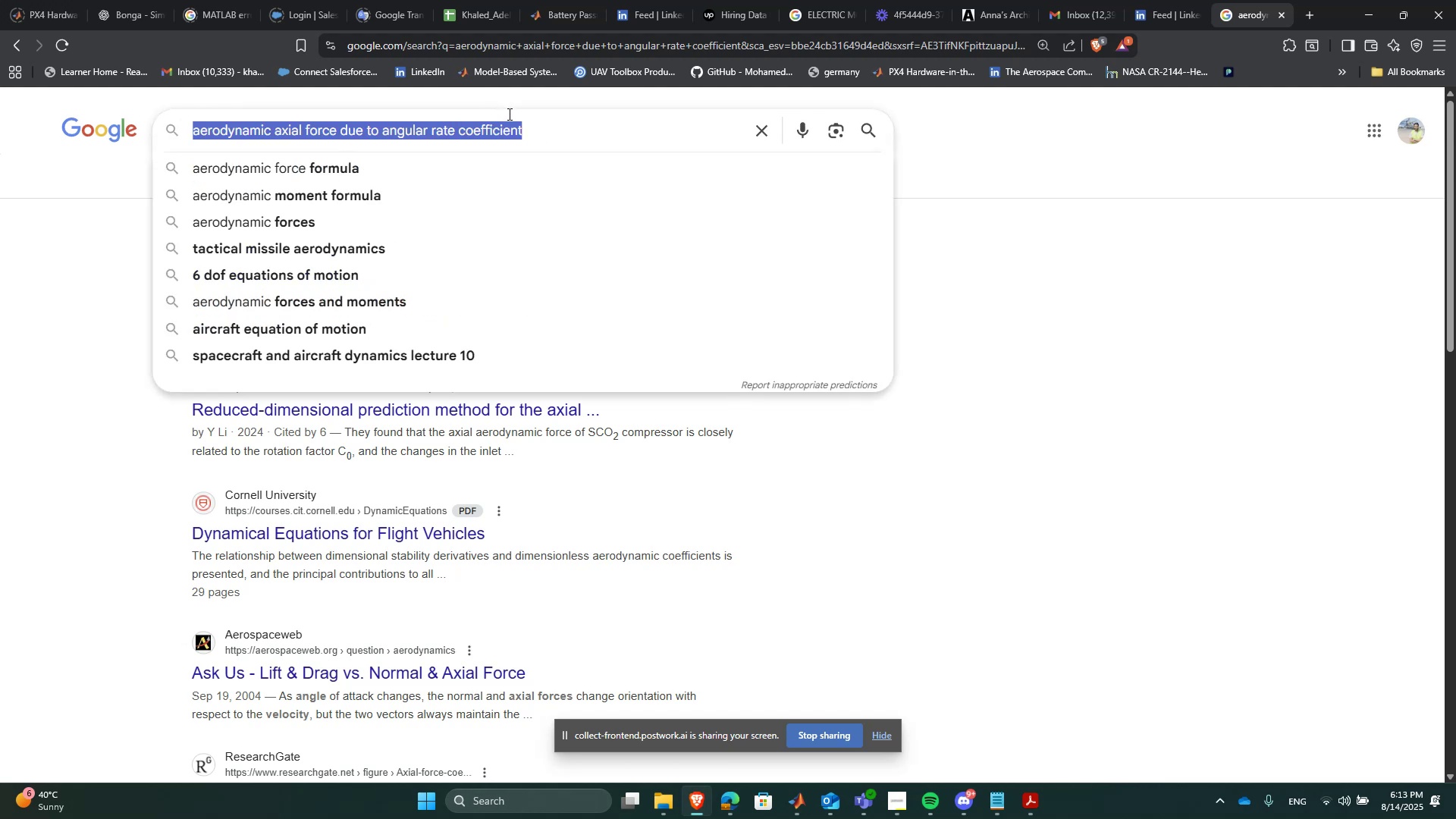 
key(Control+ControlLeft)
 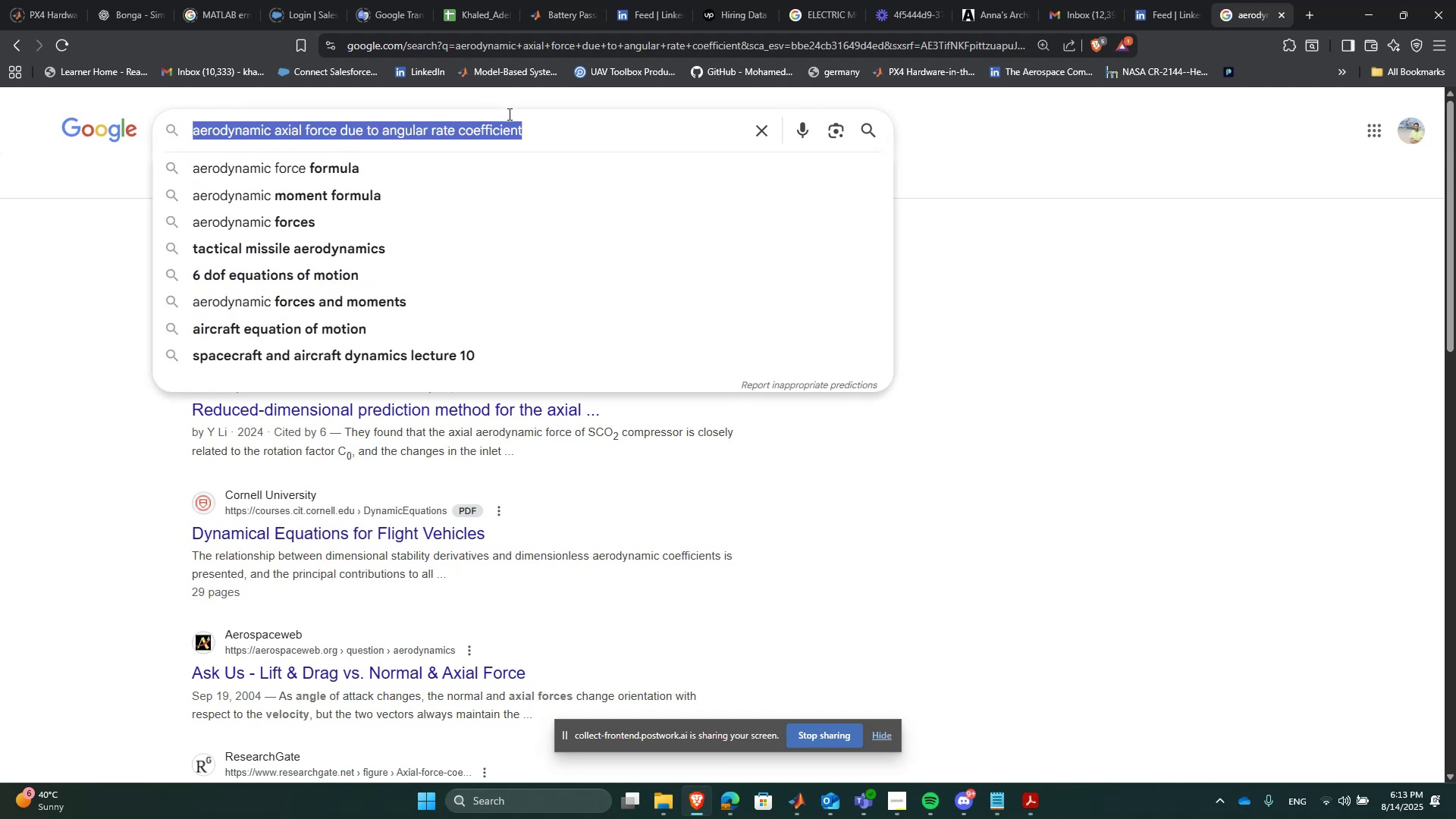 
key(Control+V)
 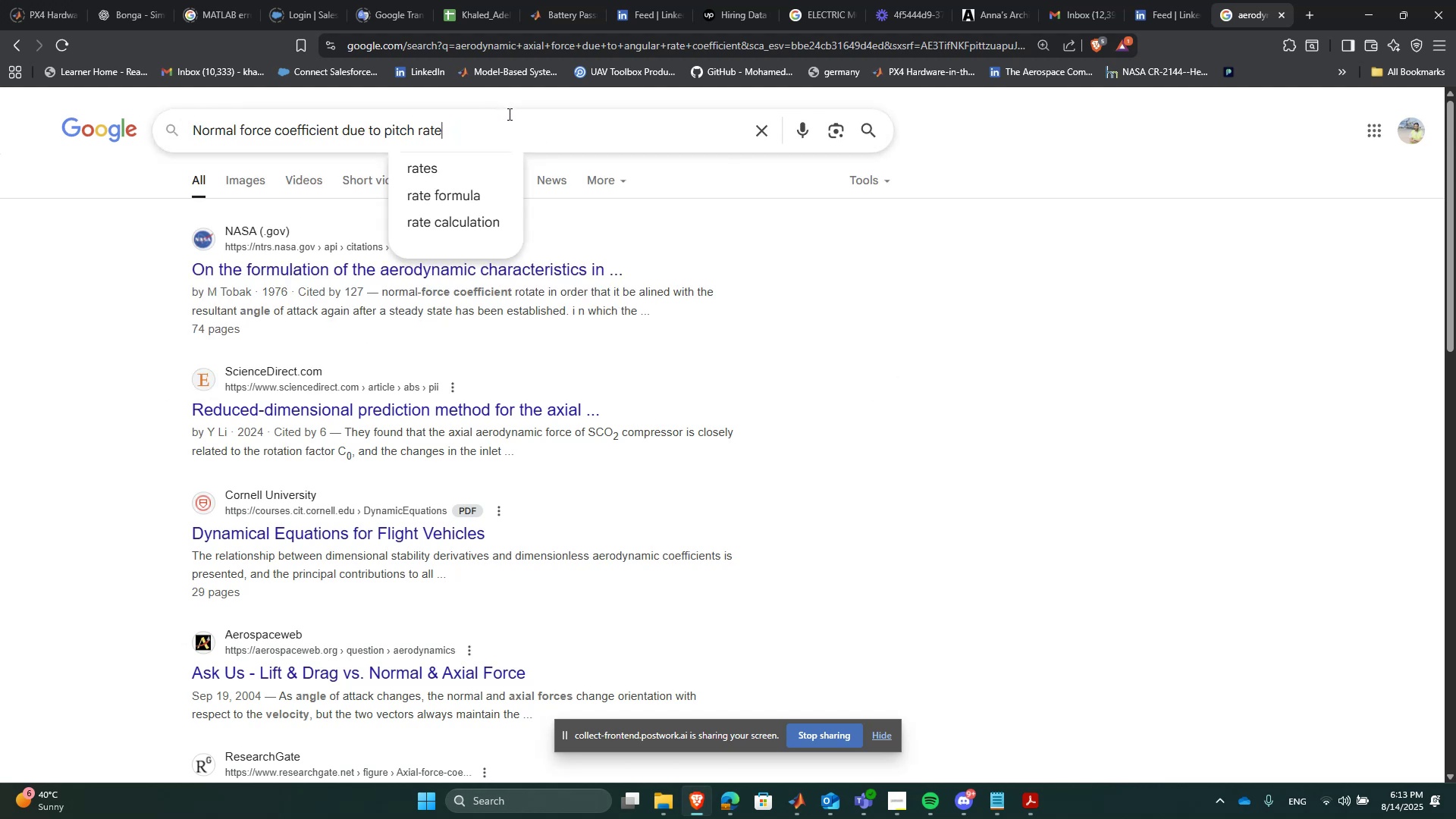 
type( coeff)
 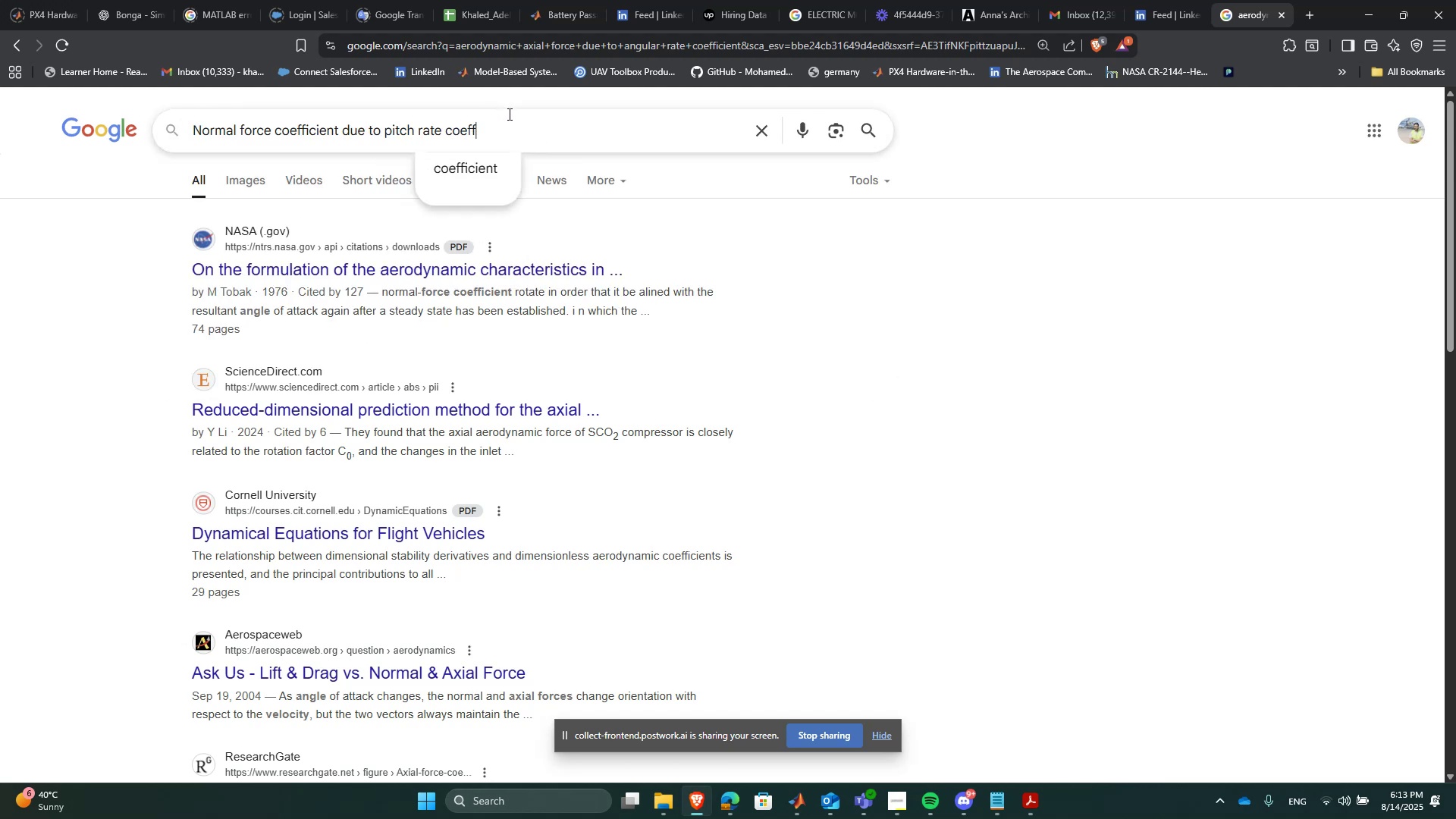 
key(ArrowDown)
 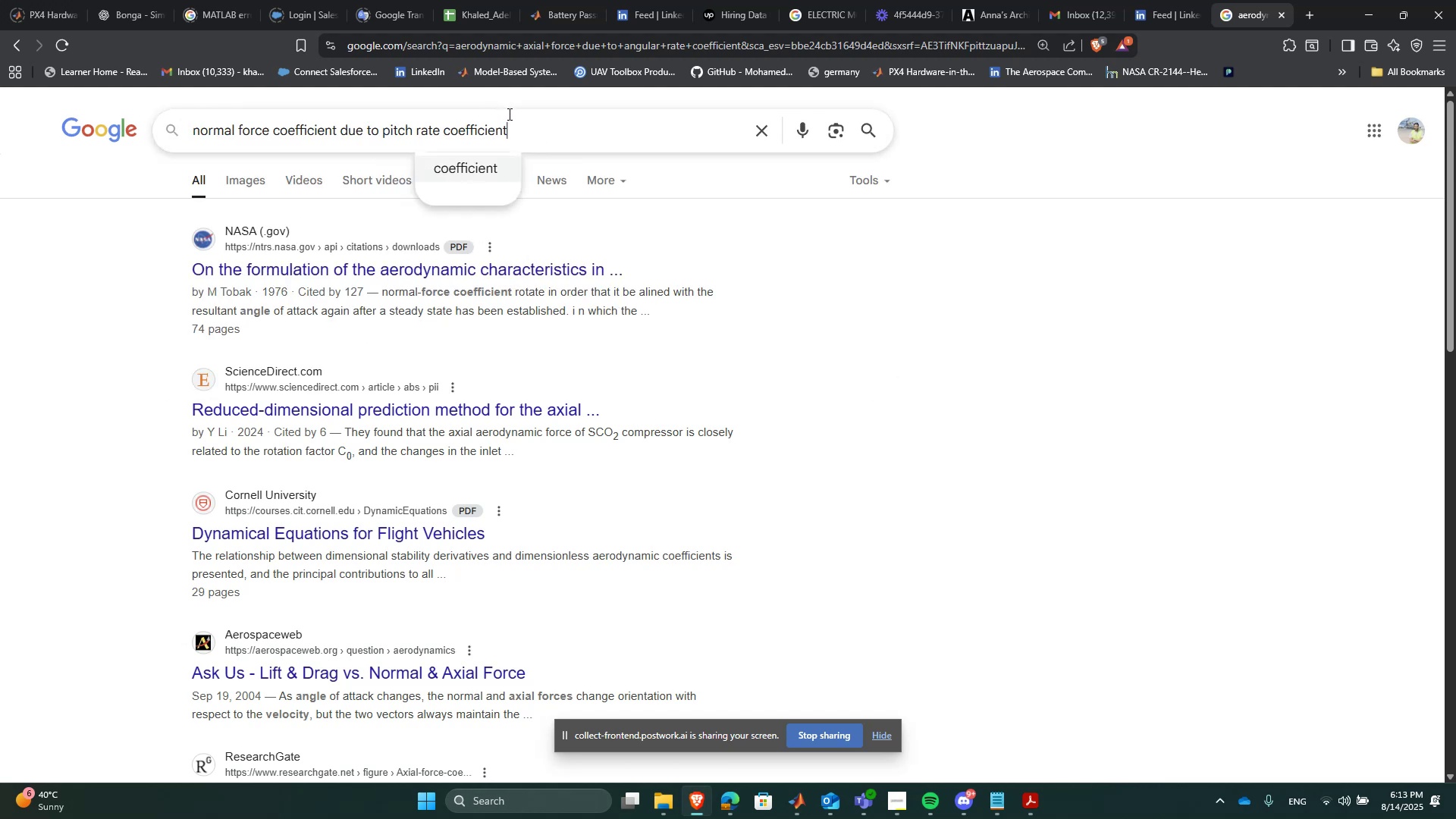 
key(Enter)
 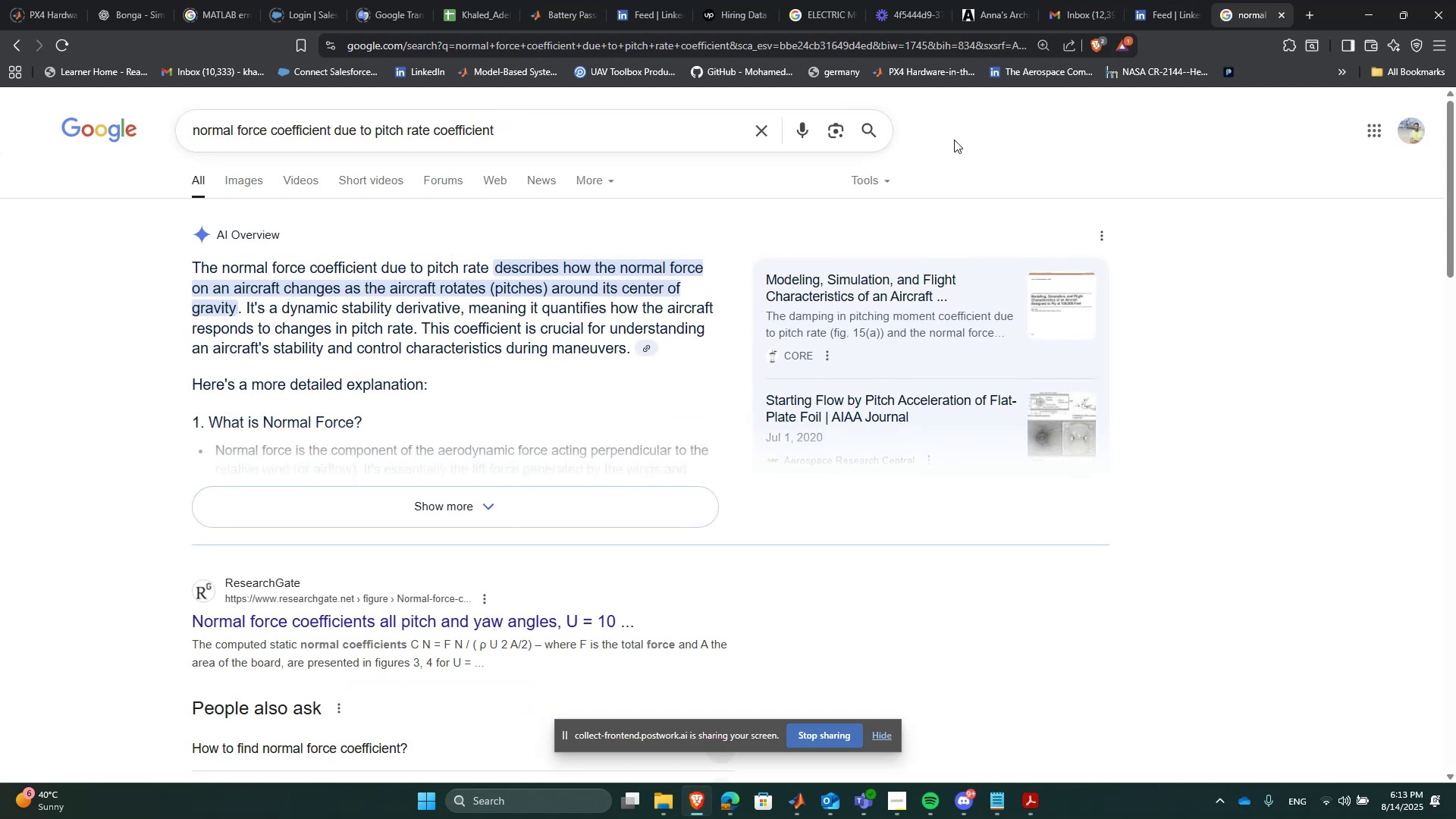 
wait(9.72)
 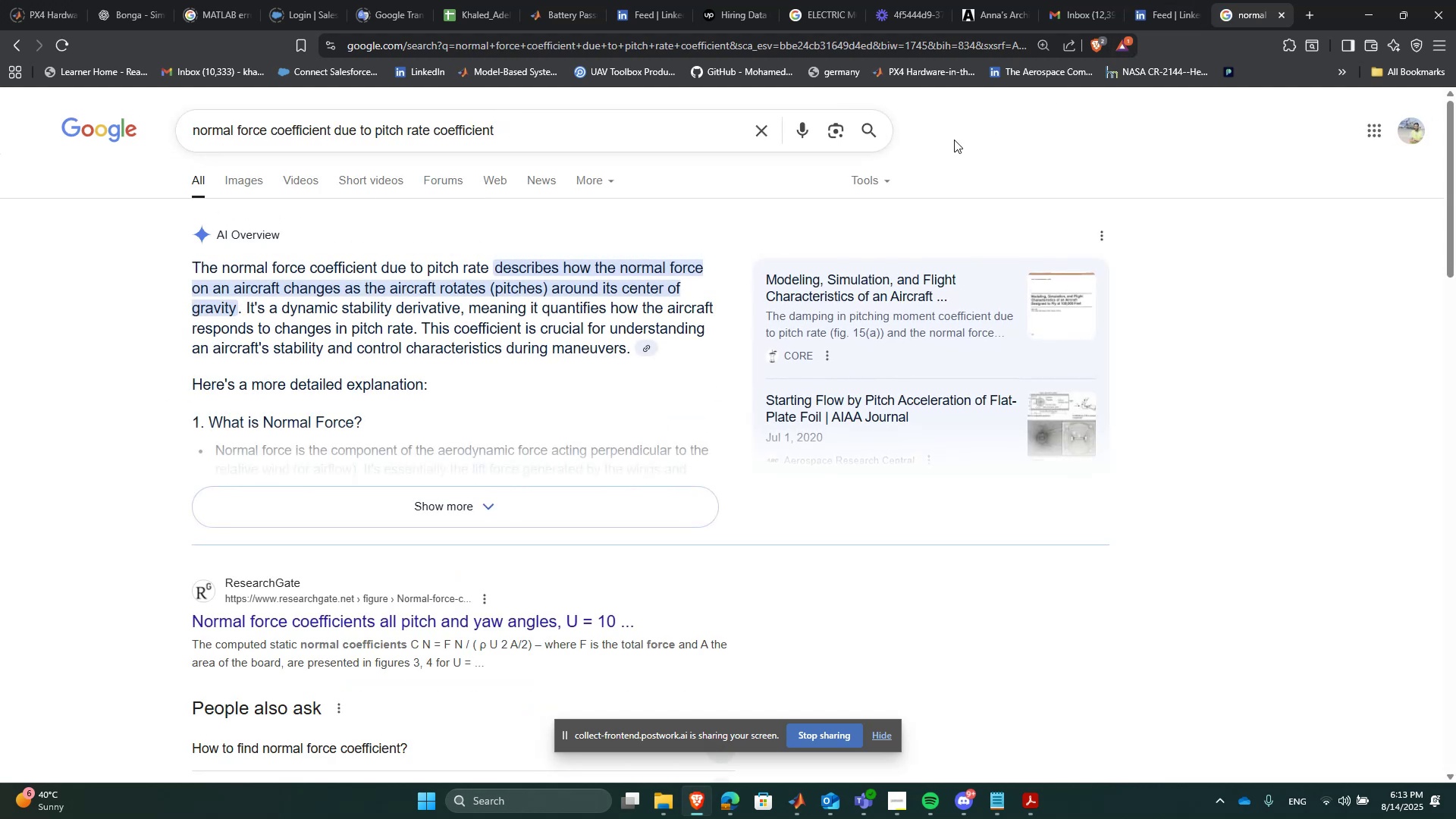 
left_click([516, 527])
 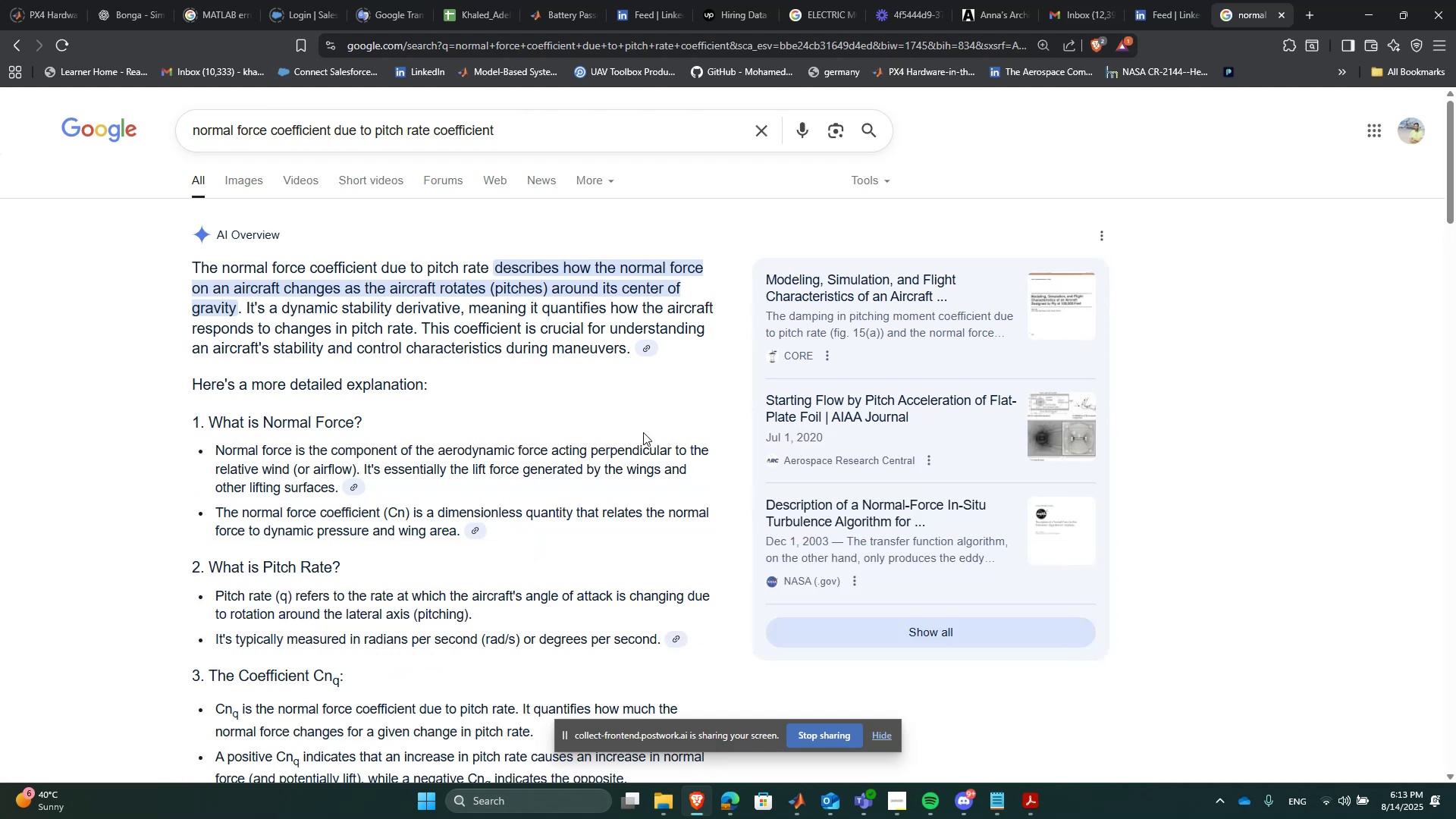 
scroll: coordinate [642, 440], scroll_direction: down, amount: 6.0
 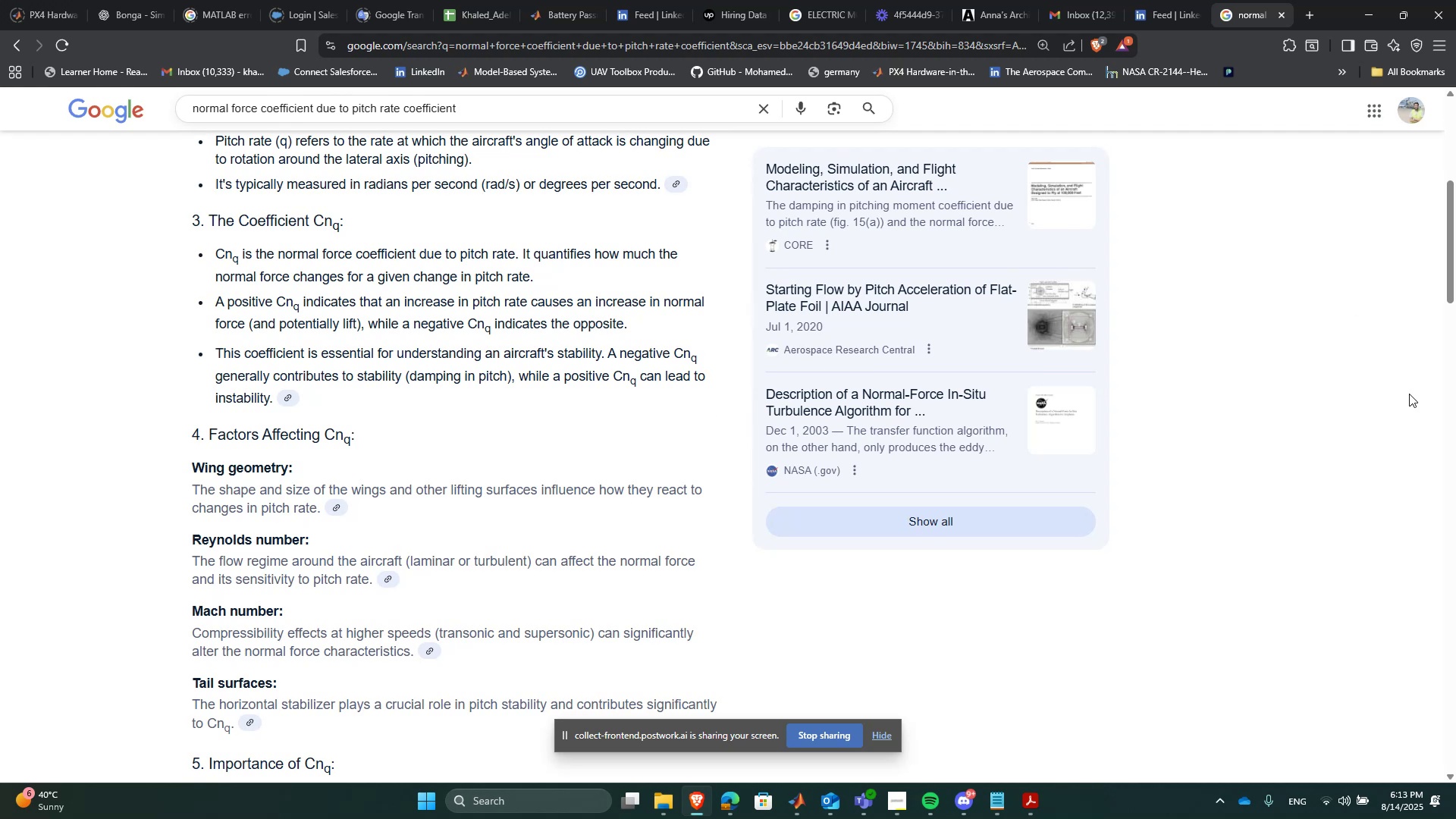 
left_click_drag(start_coordinate=[1448, 260], to_coordinate=[1445, 422])
 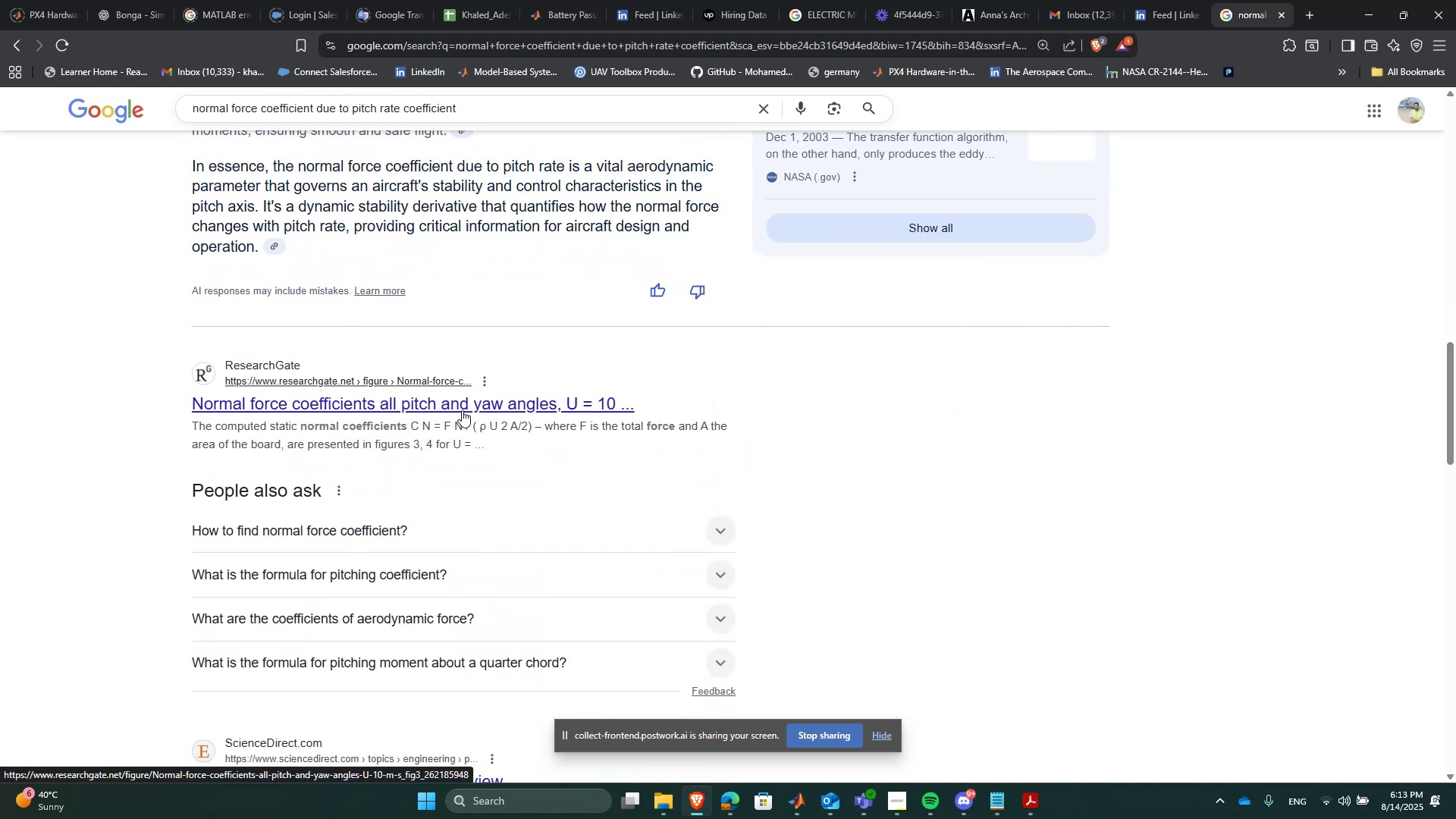 
left_click([462, 410])
 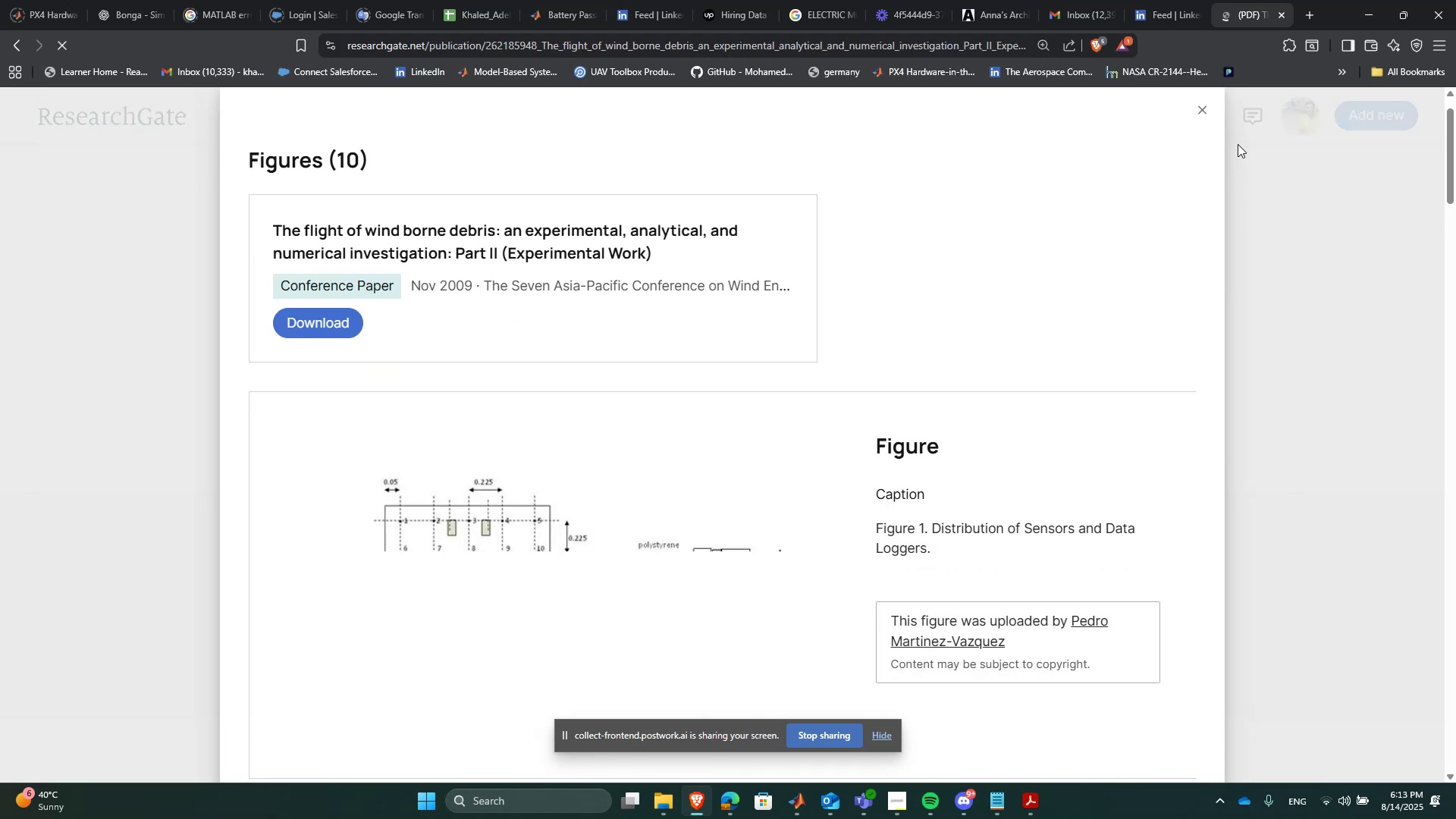 
wait(5.13)
 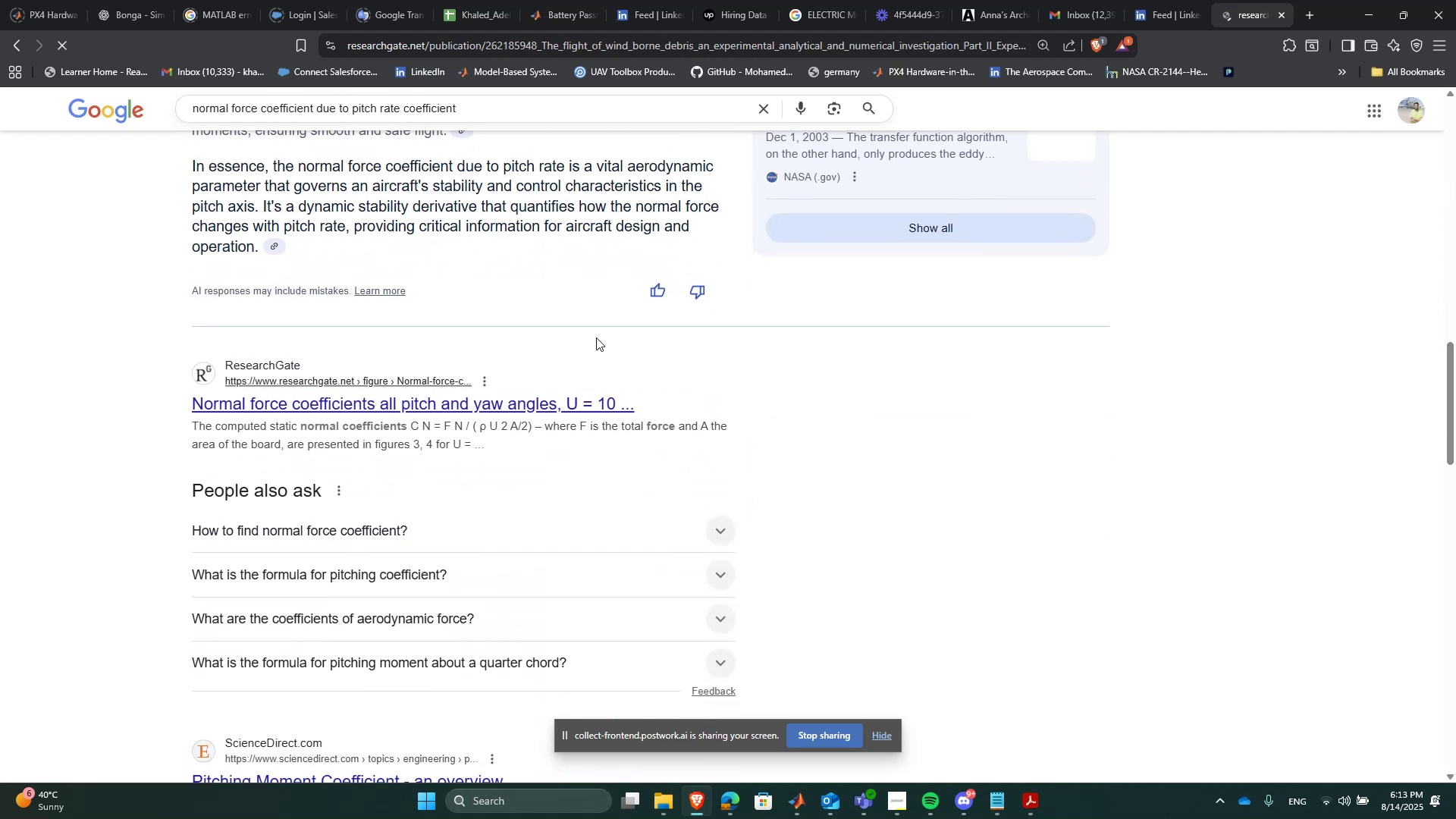 
scroll: coordinate [425, 245], scroll_direction: down, amount: 2.0
 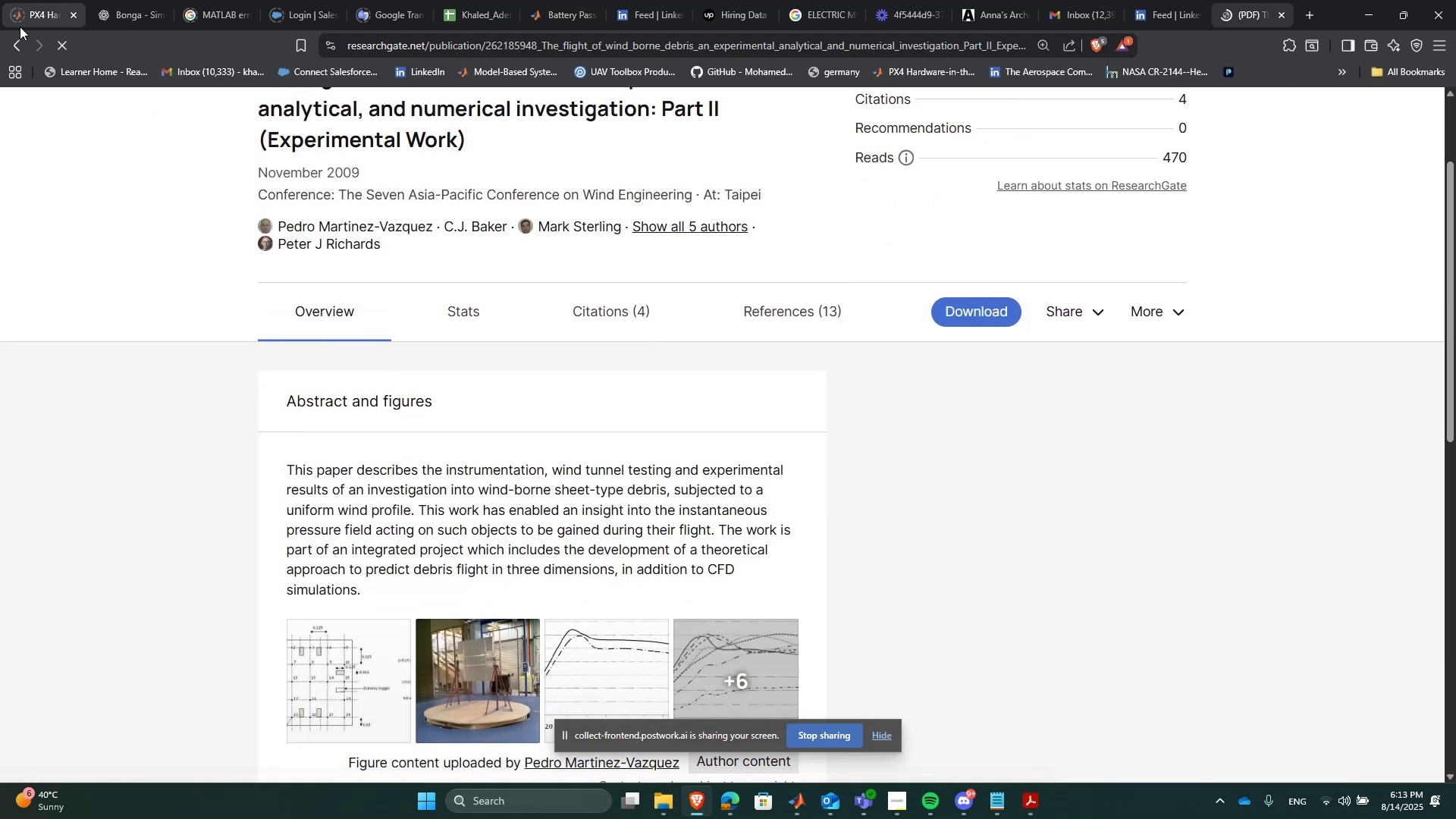 
left_click([20, 38])
 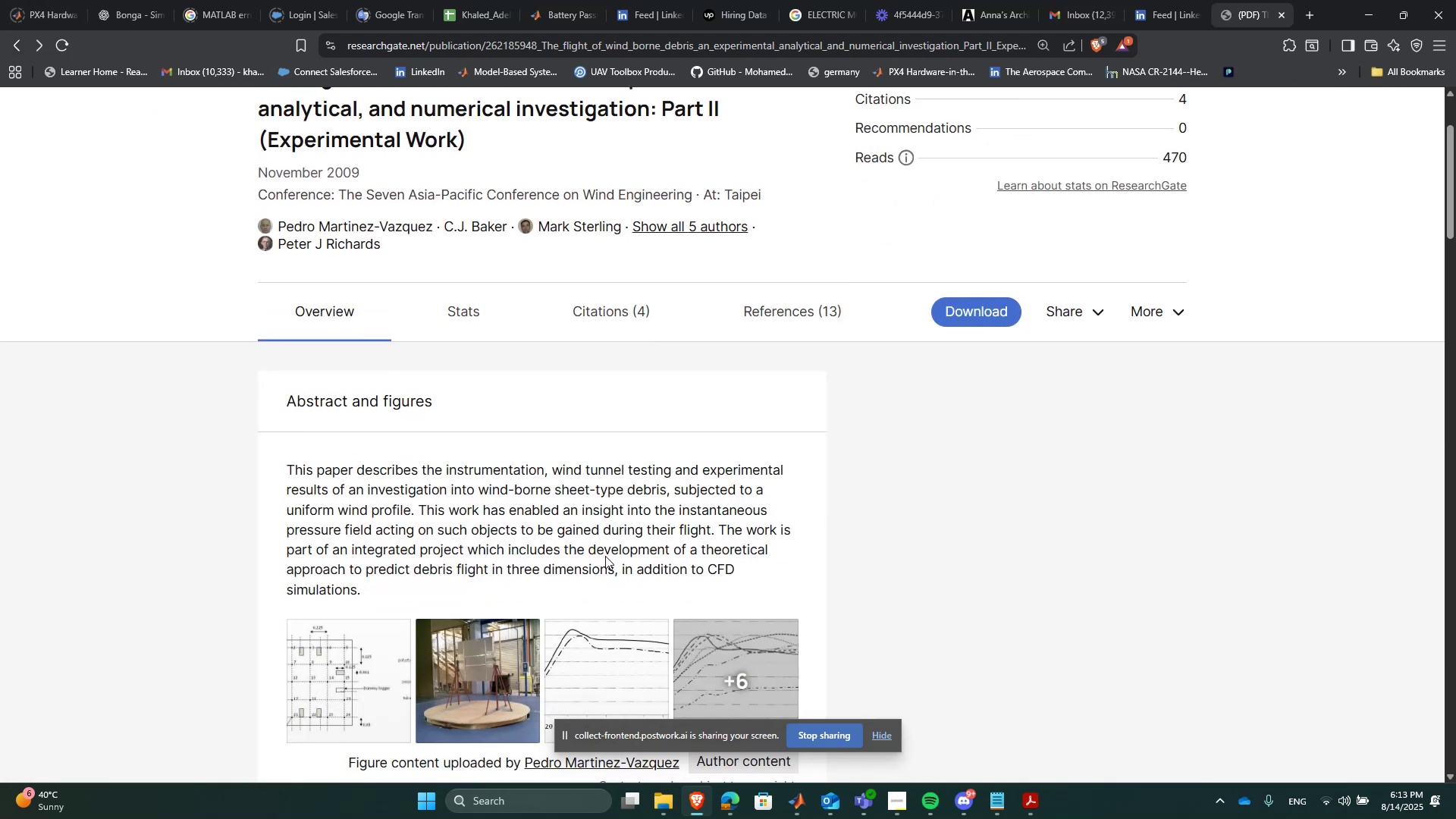 
scroll: coordinate [605, 555], scroll_direction: down, amount: 2.0
 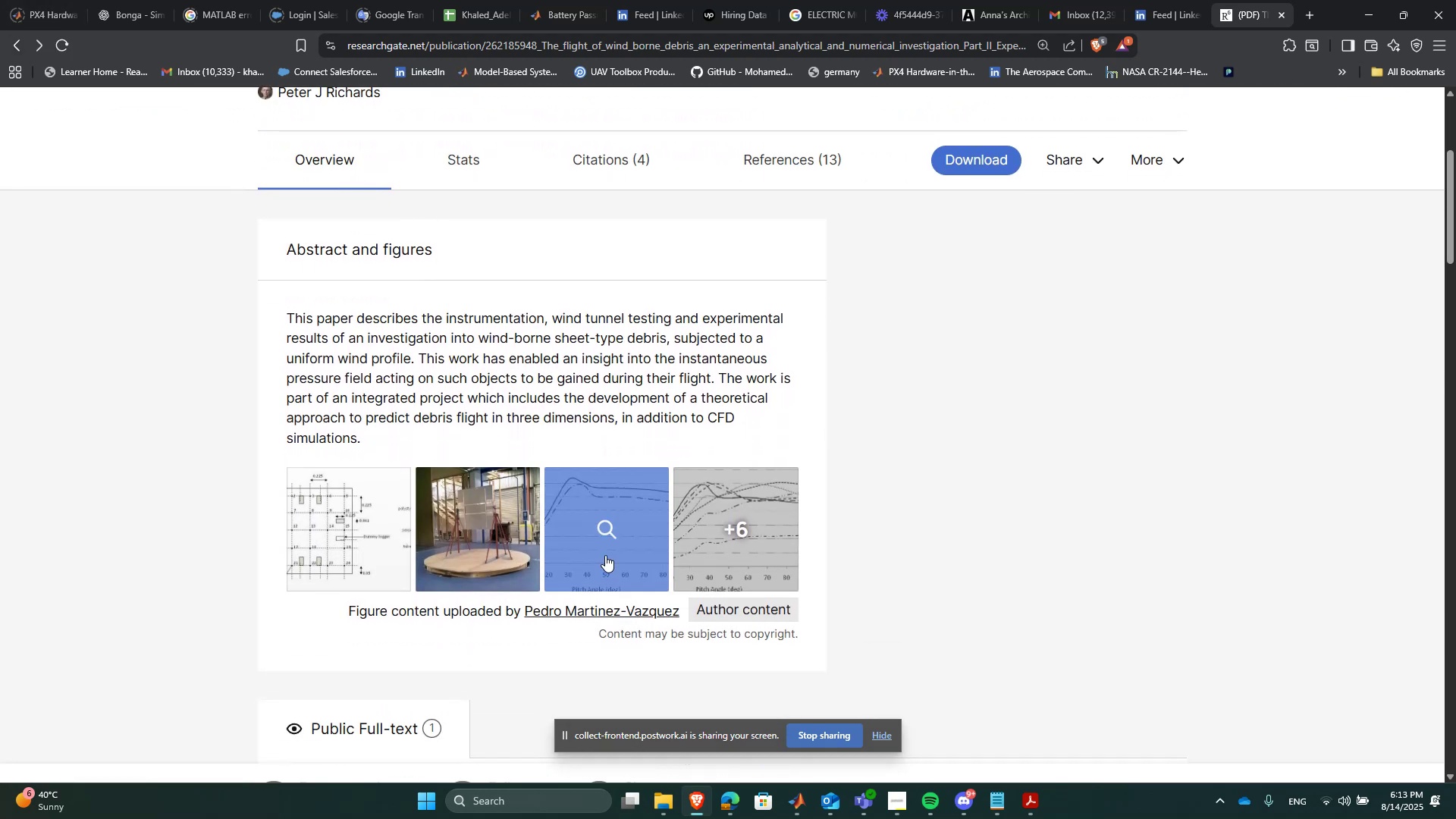 
scroll: coordinate [571, 535], scroll_direction: none, amount: 0.0
 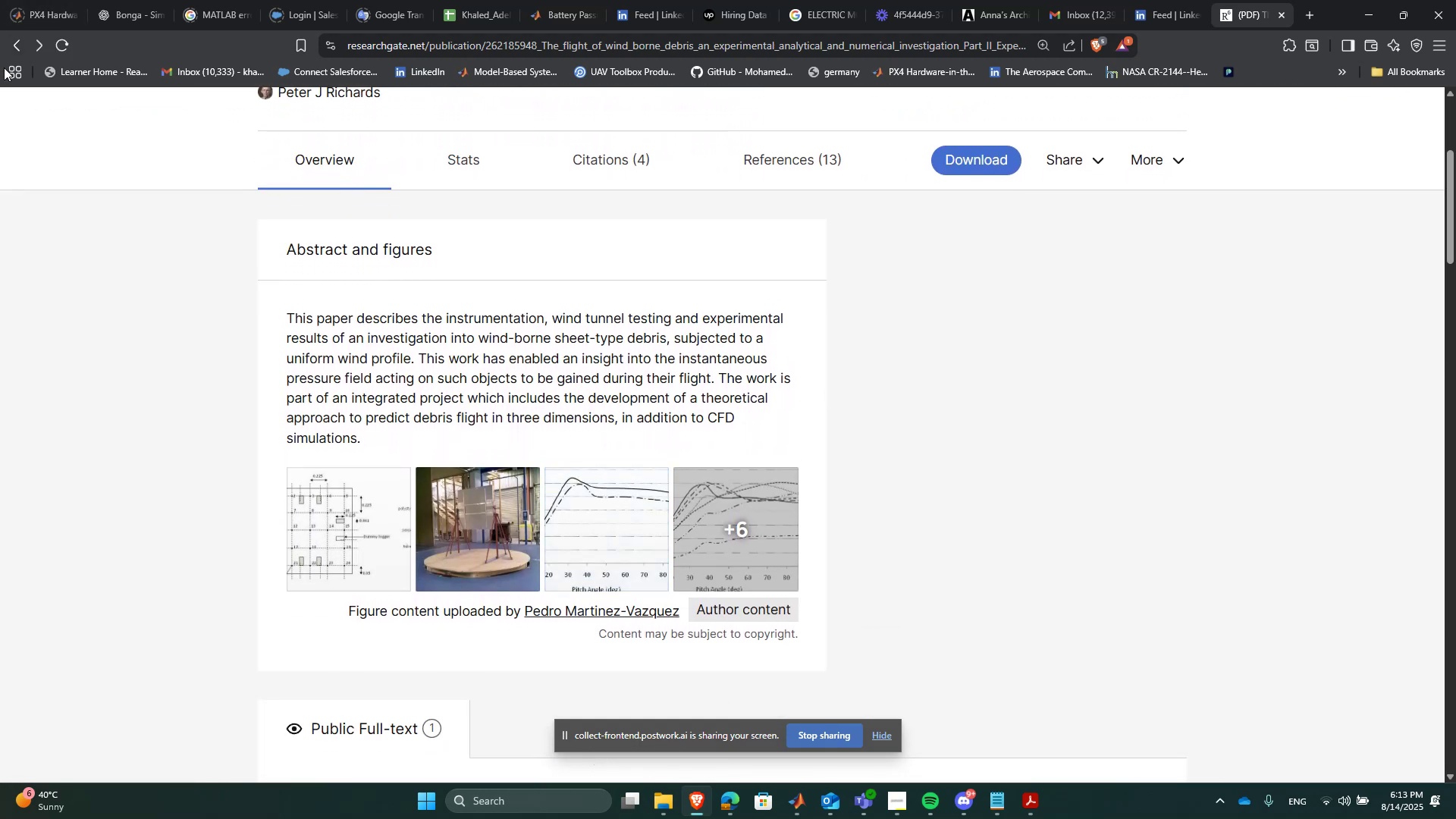 
left_click([14, 45])
 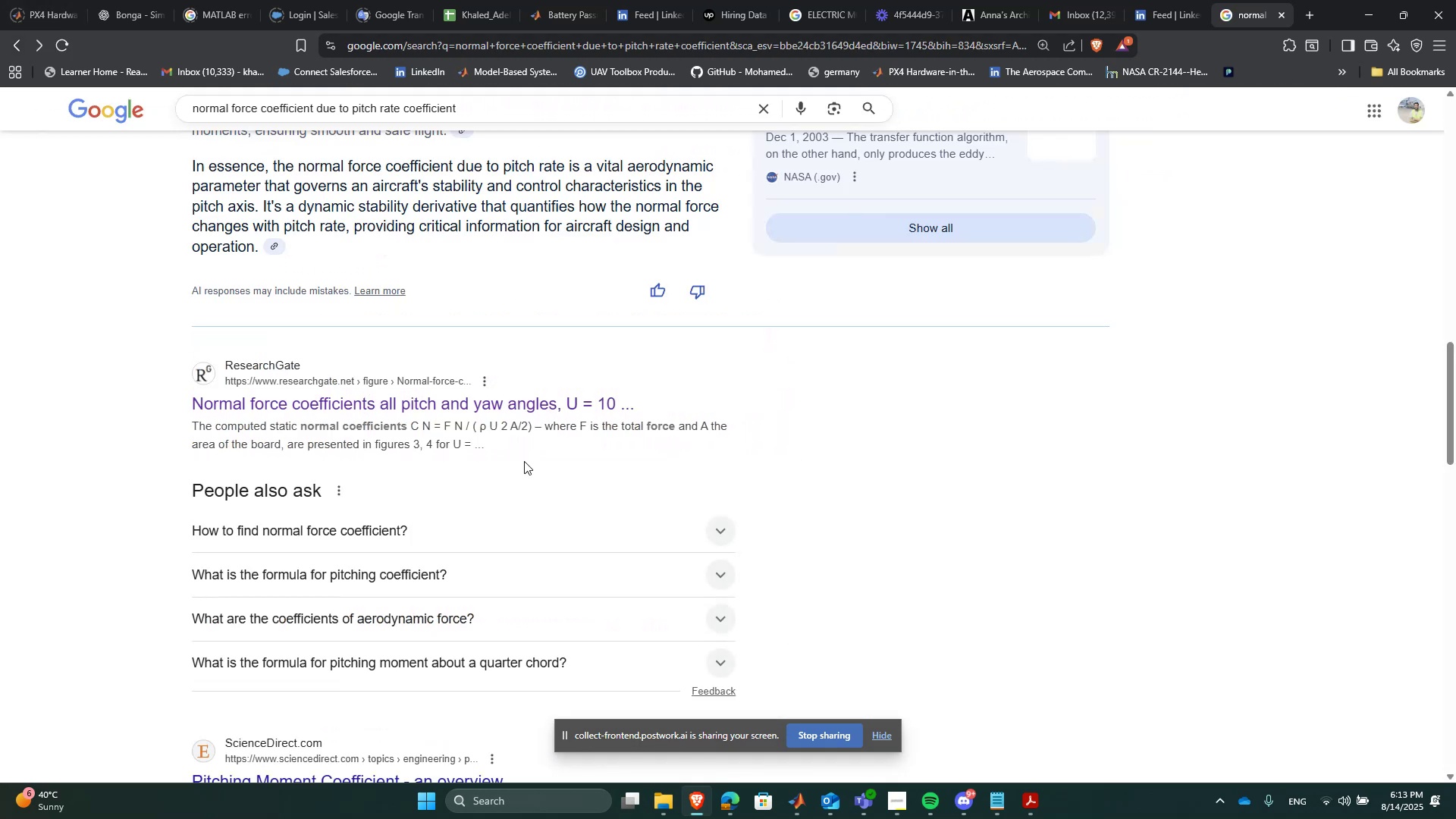 
scroll: coordinate [774, 578], scroll_direction: down, amount: 3.0
 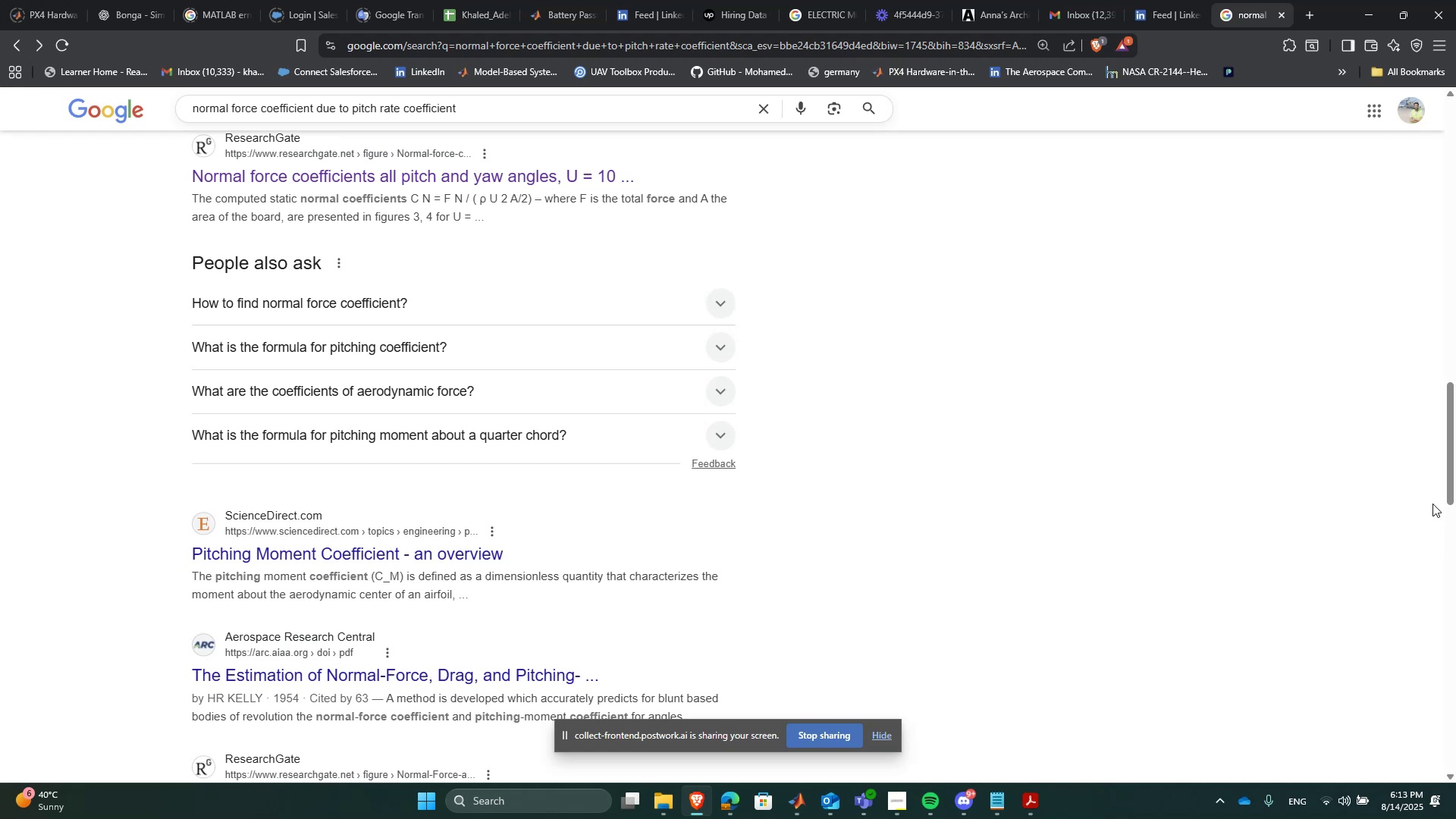 
left_click_drag(start_coordinate=[1448, 483], to_coordinate=[1445, 299])
 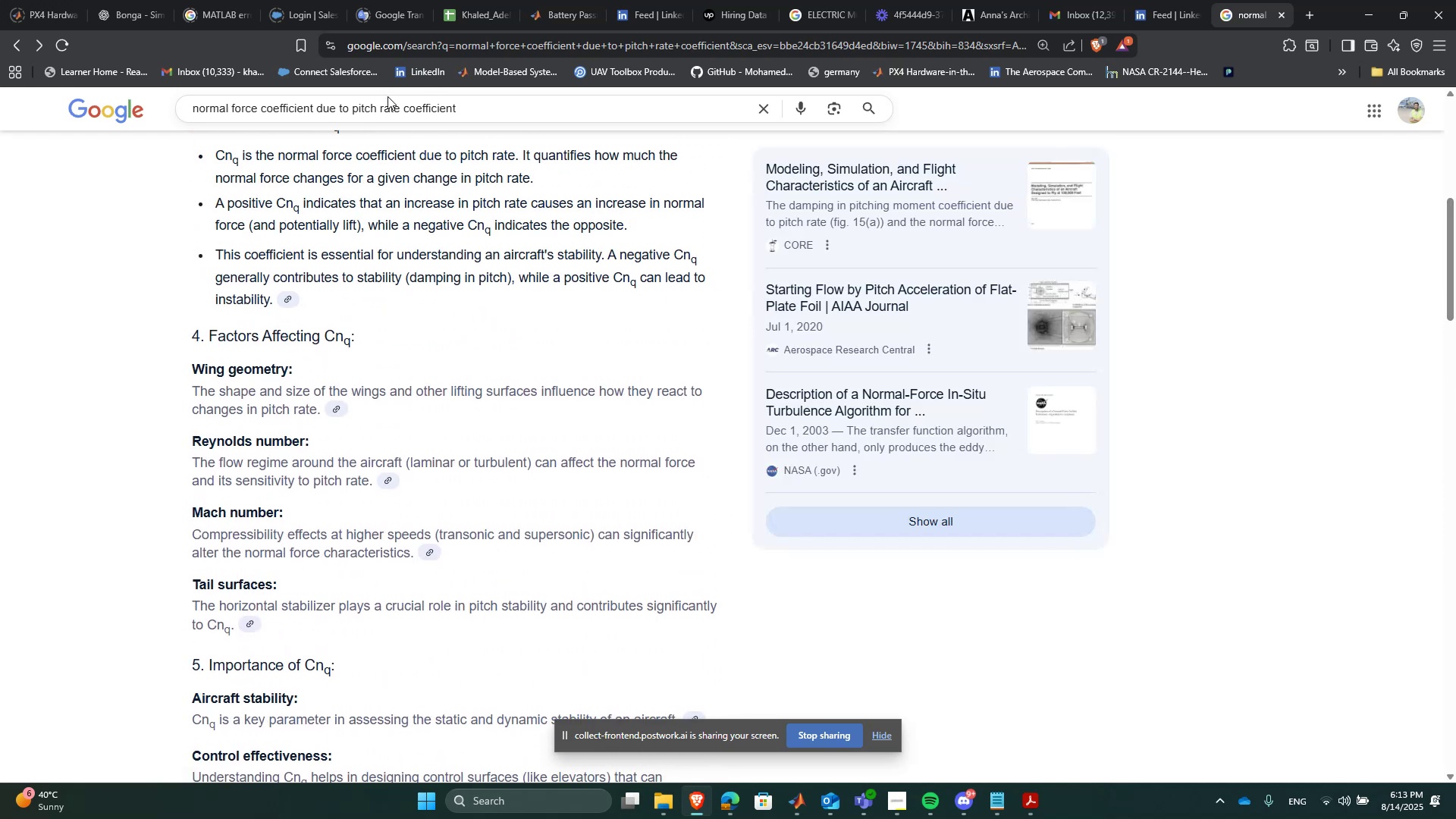 
left_click([402, 108])
 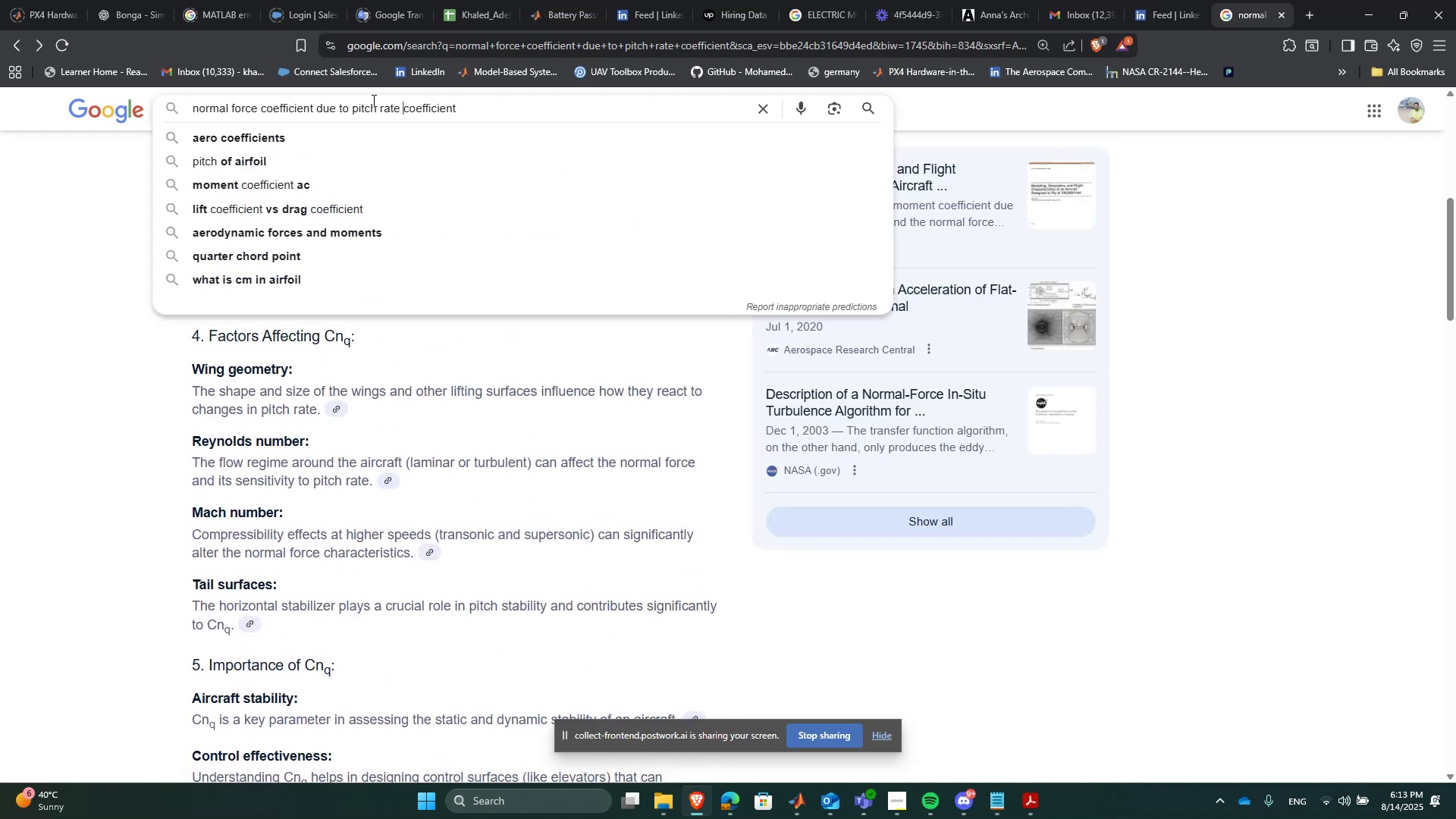 
left_click_drag(start_coordinate=[409, 111], to_coordinate=[545, 124])
 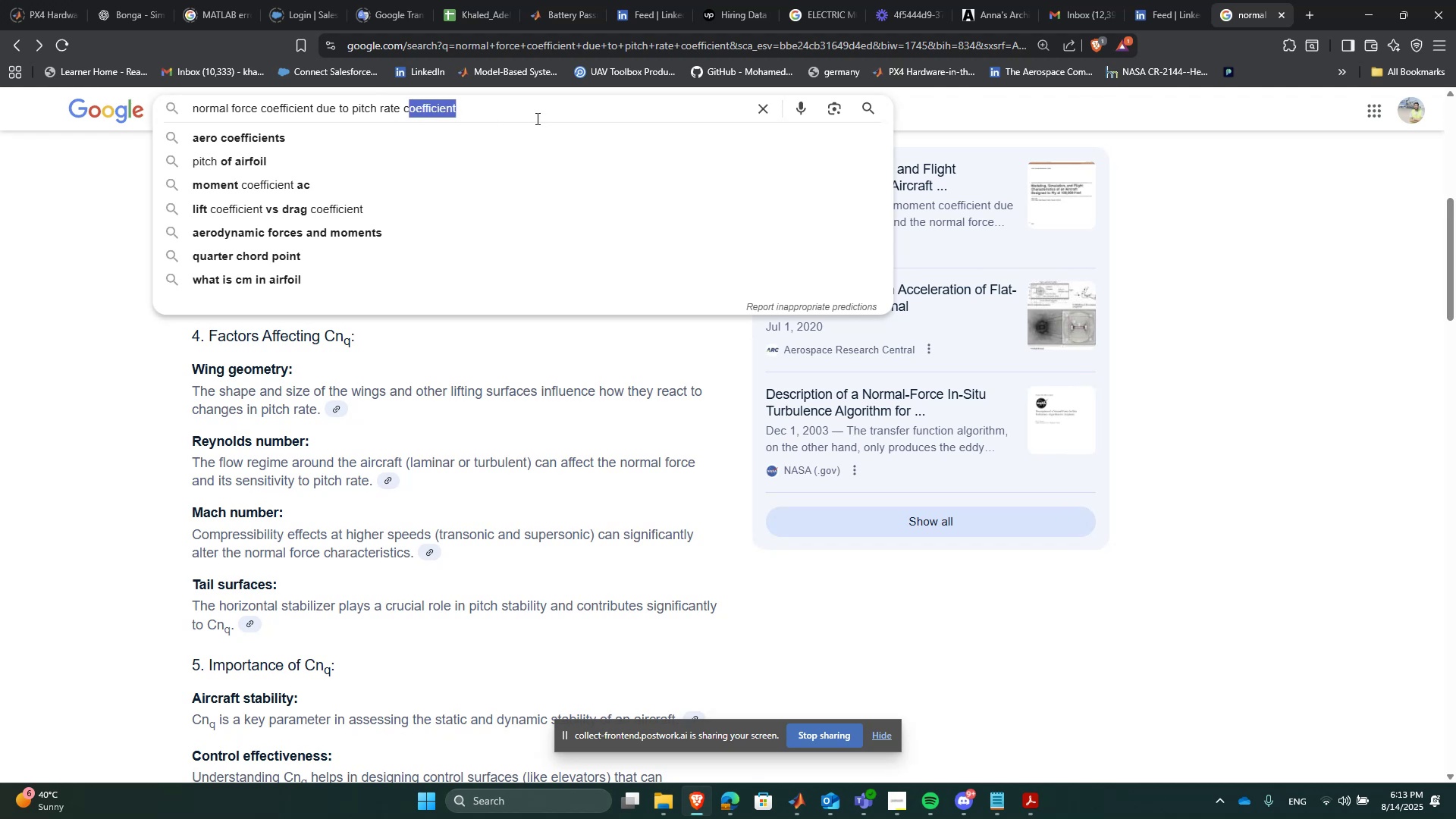 
double_click([536, 118])
 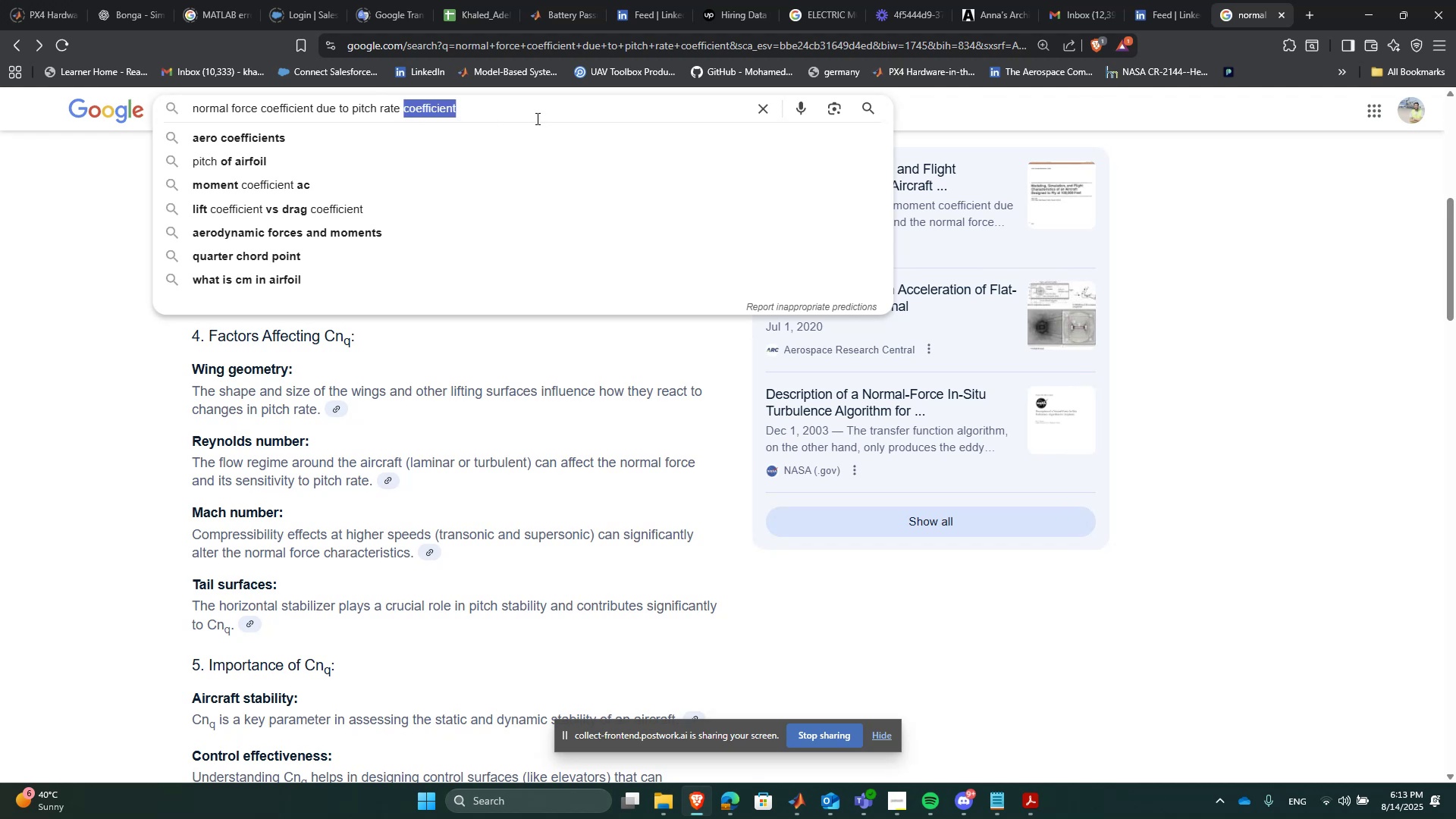 
key(Backspace)
 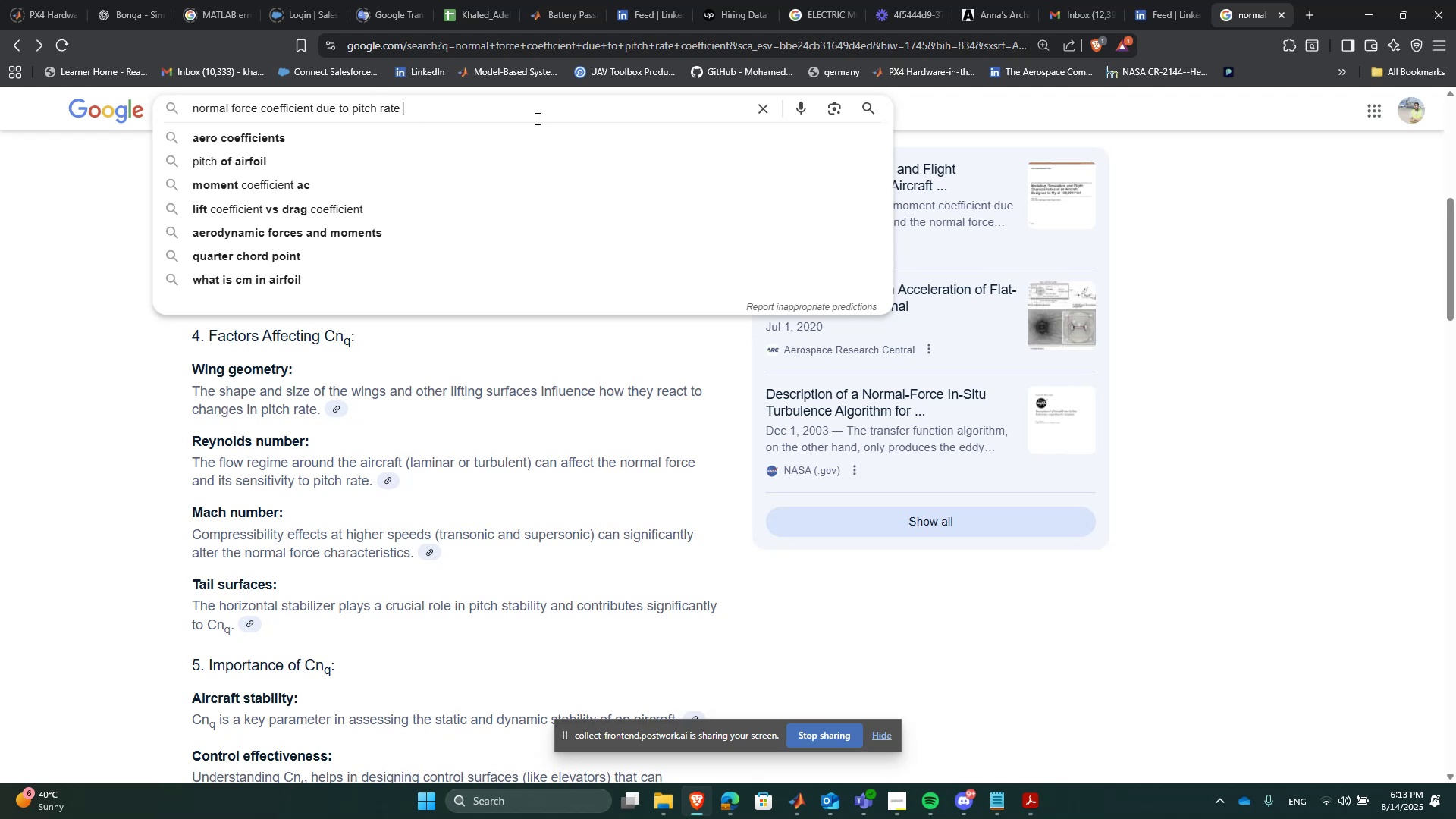 
key(Enter)
 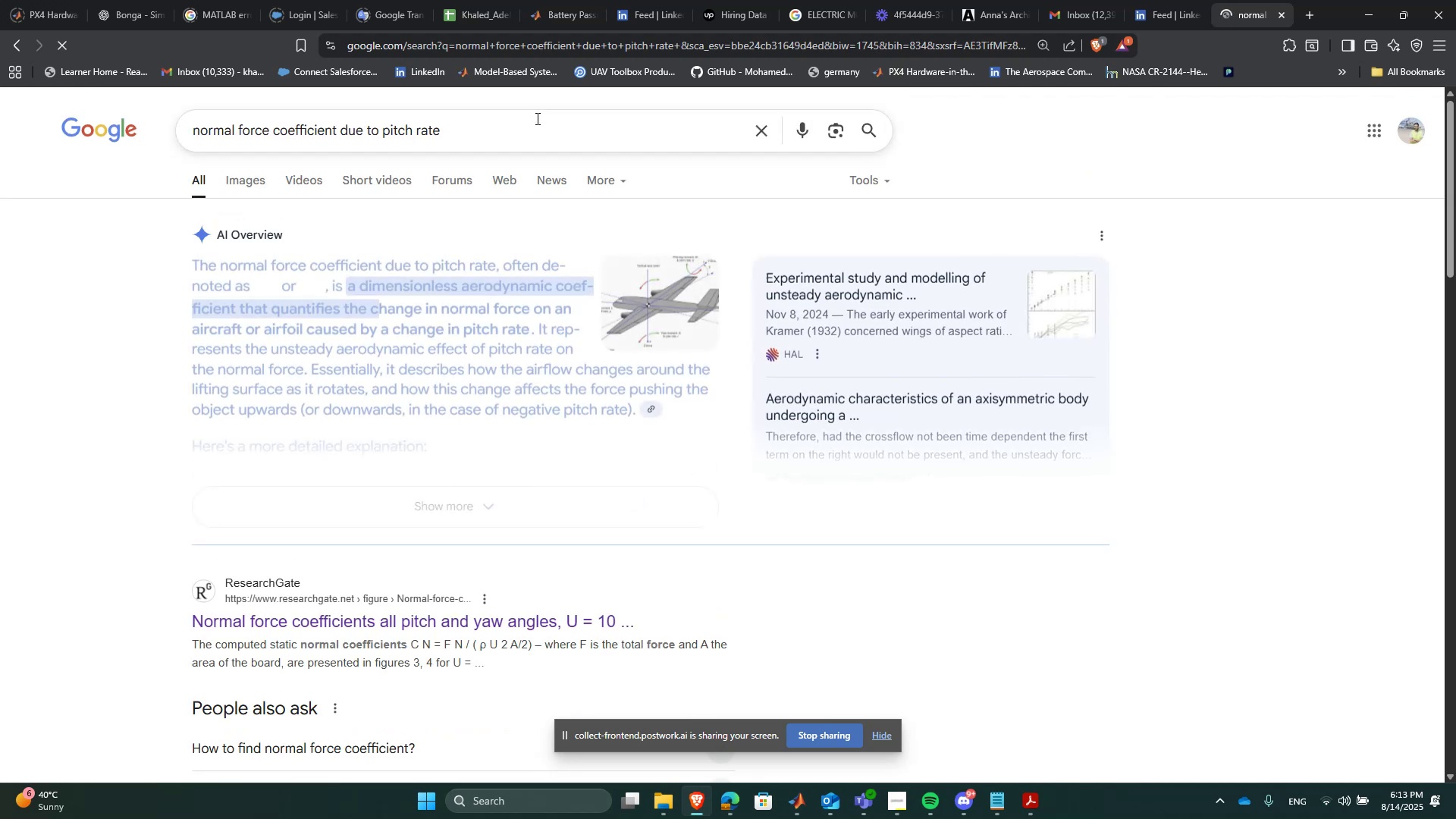 
double_click([536, 118])
 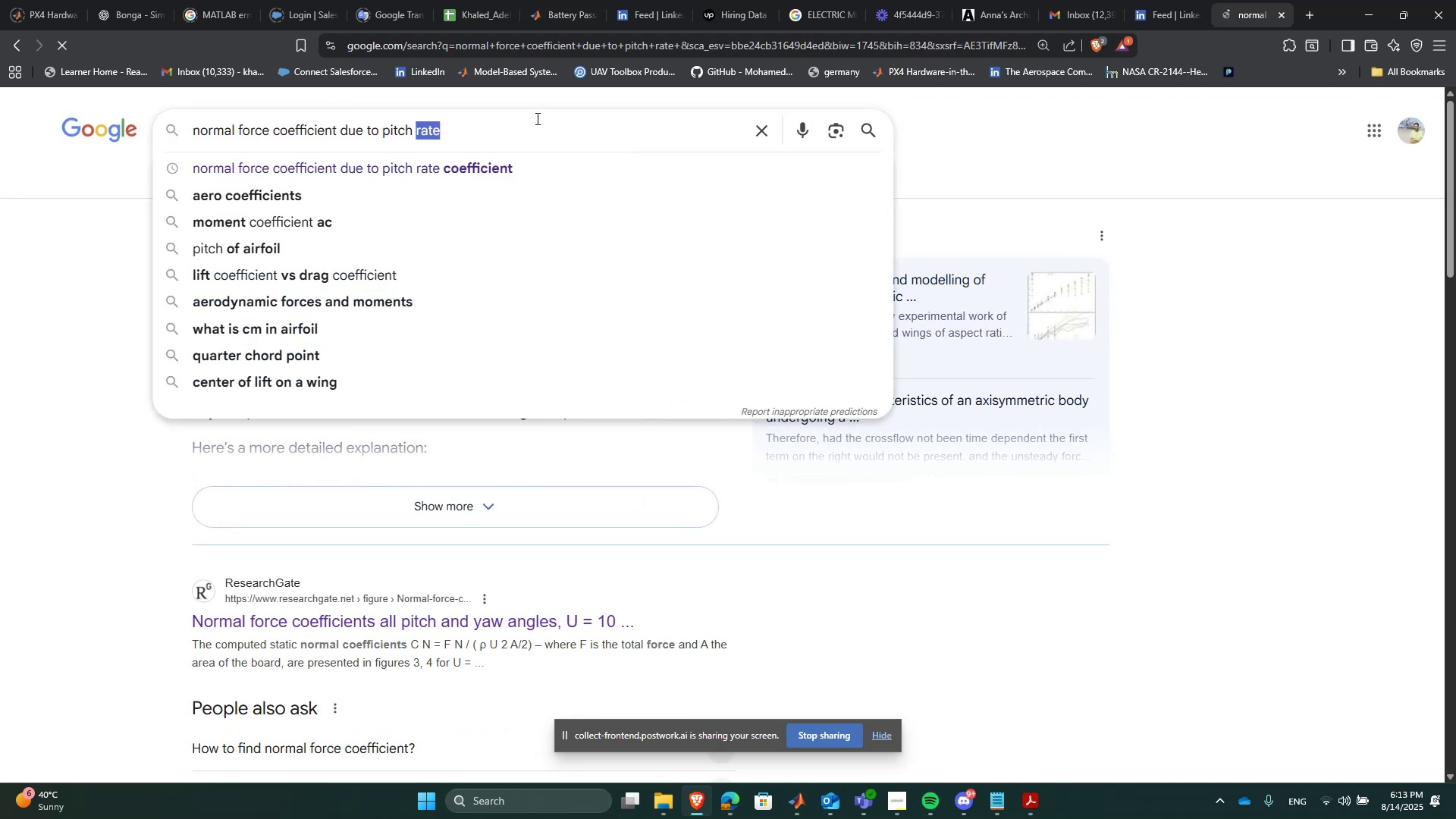 
triple_click([536, 118])
 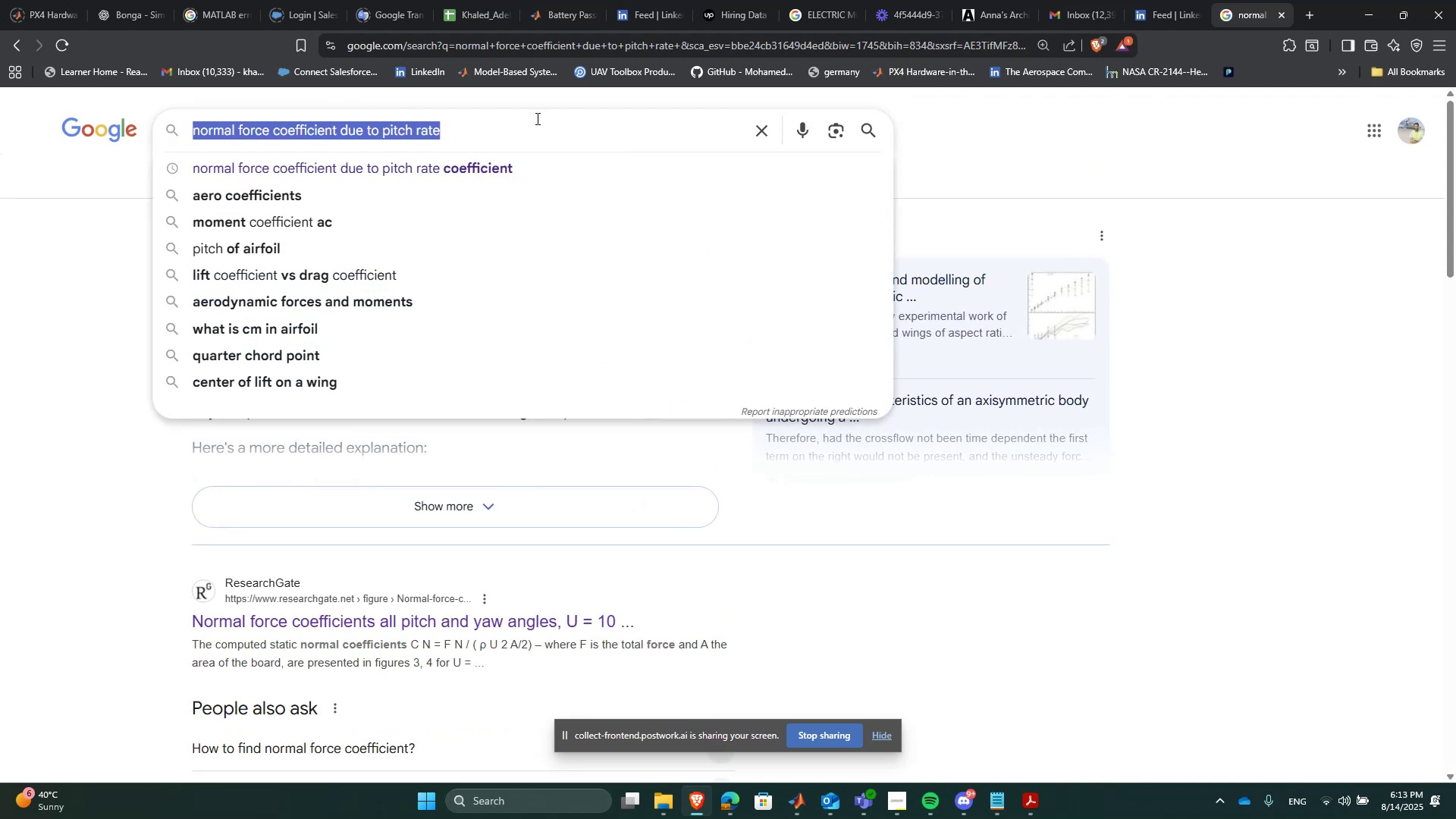 
type(missile mathermati)
 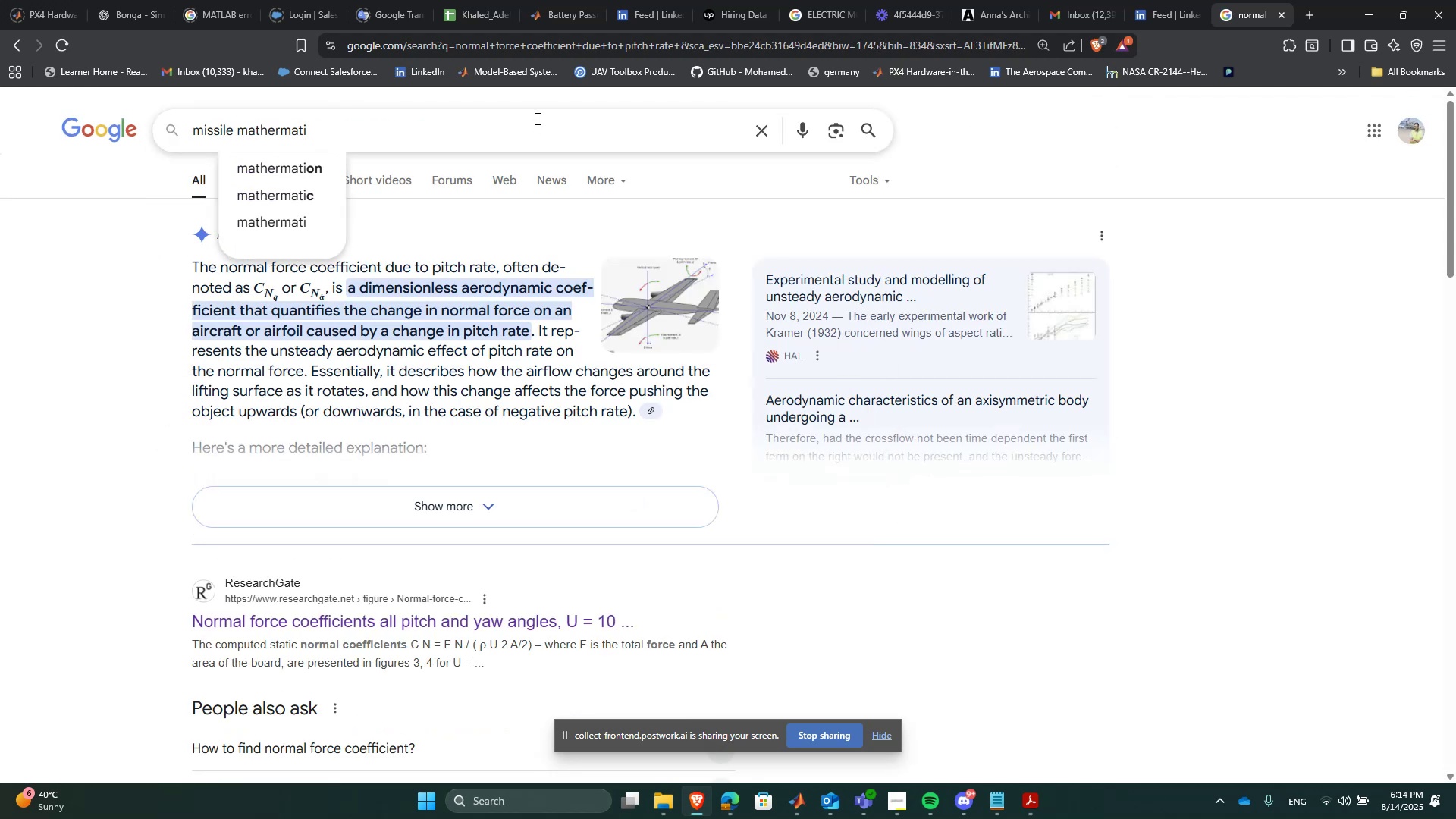 
key(ArrowDown)
 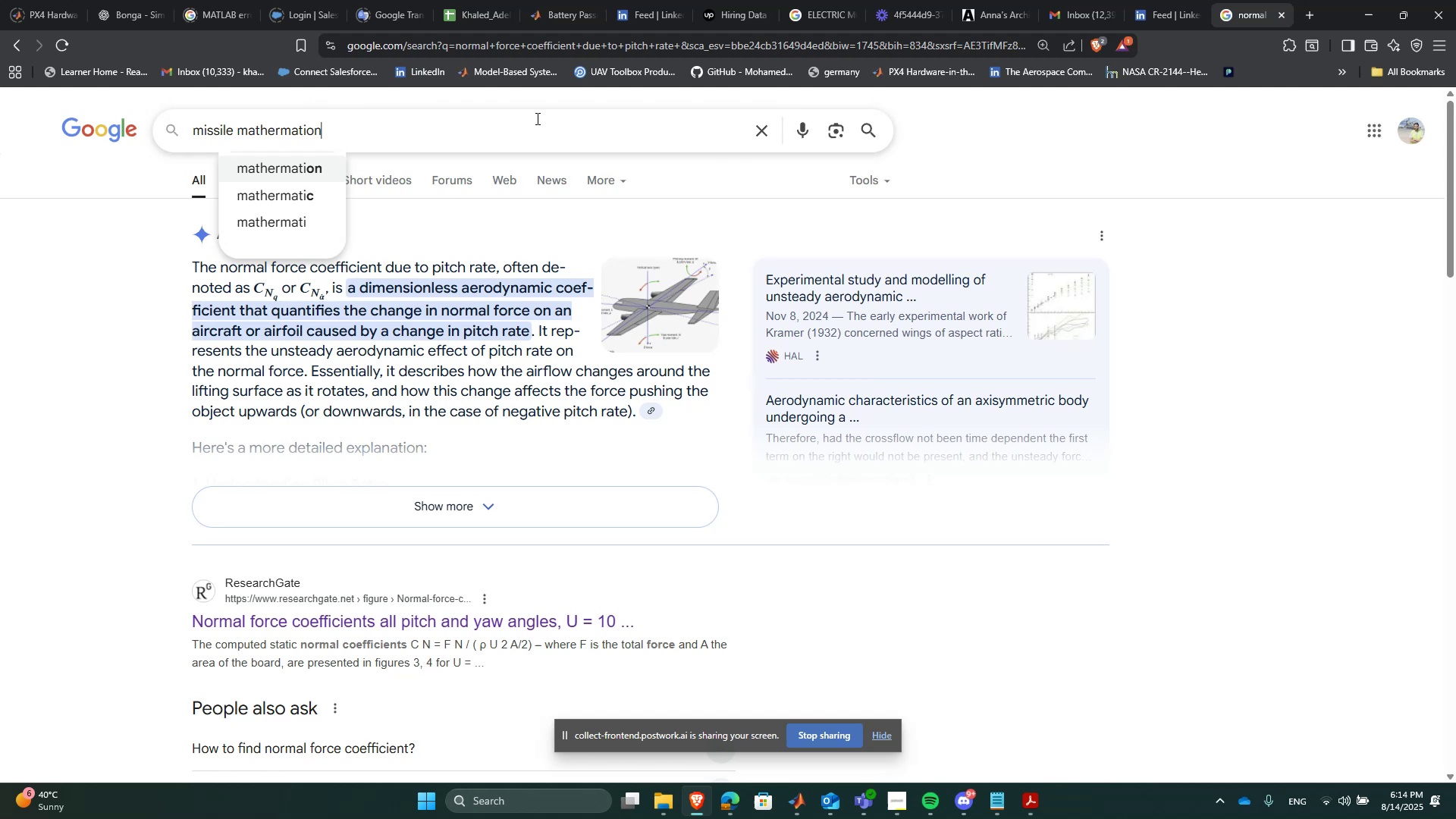 
key(ArrowDown)
 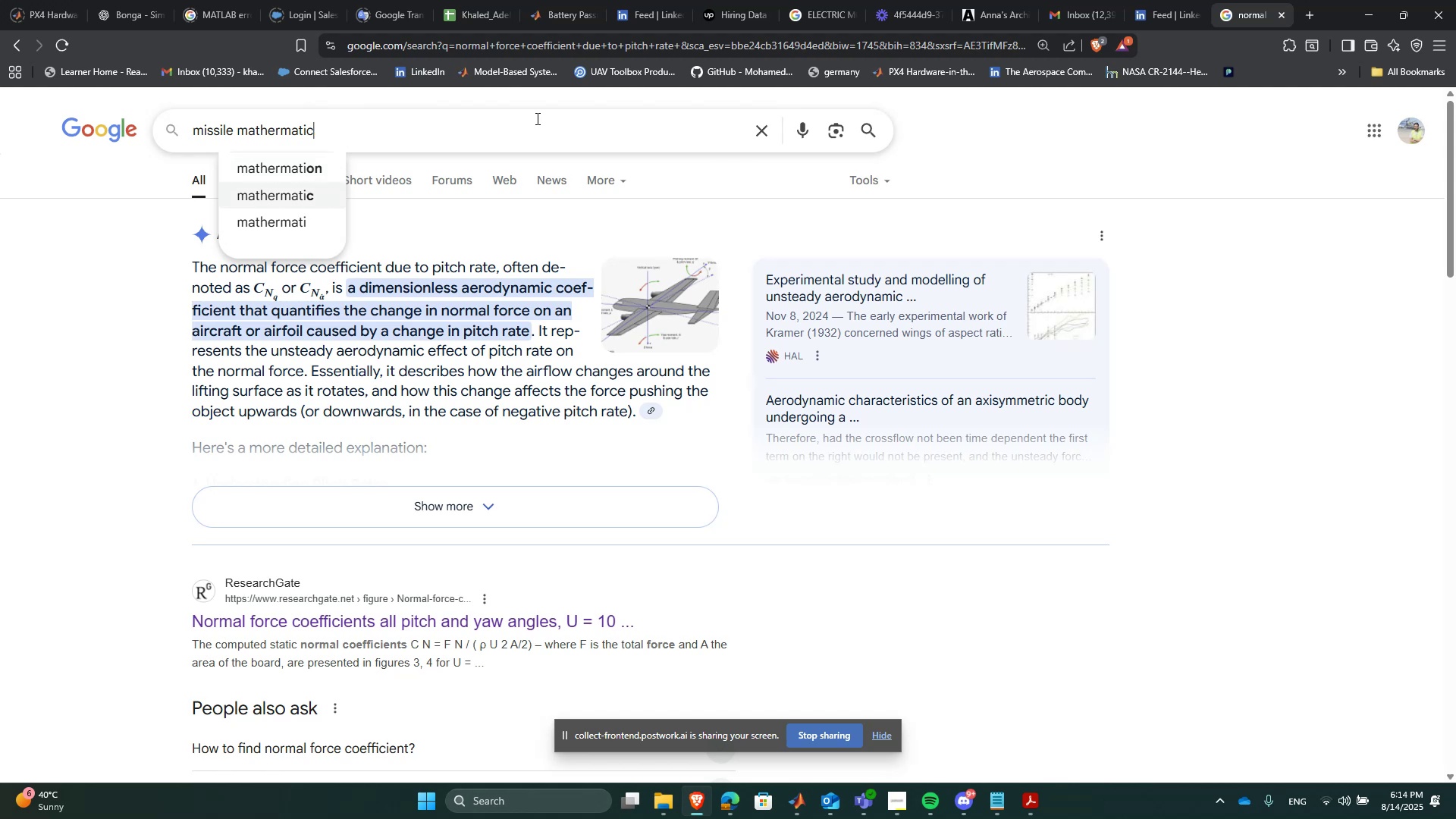 
type(al model)
 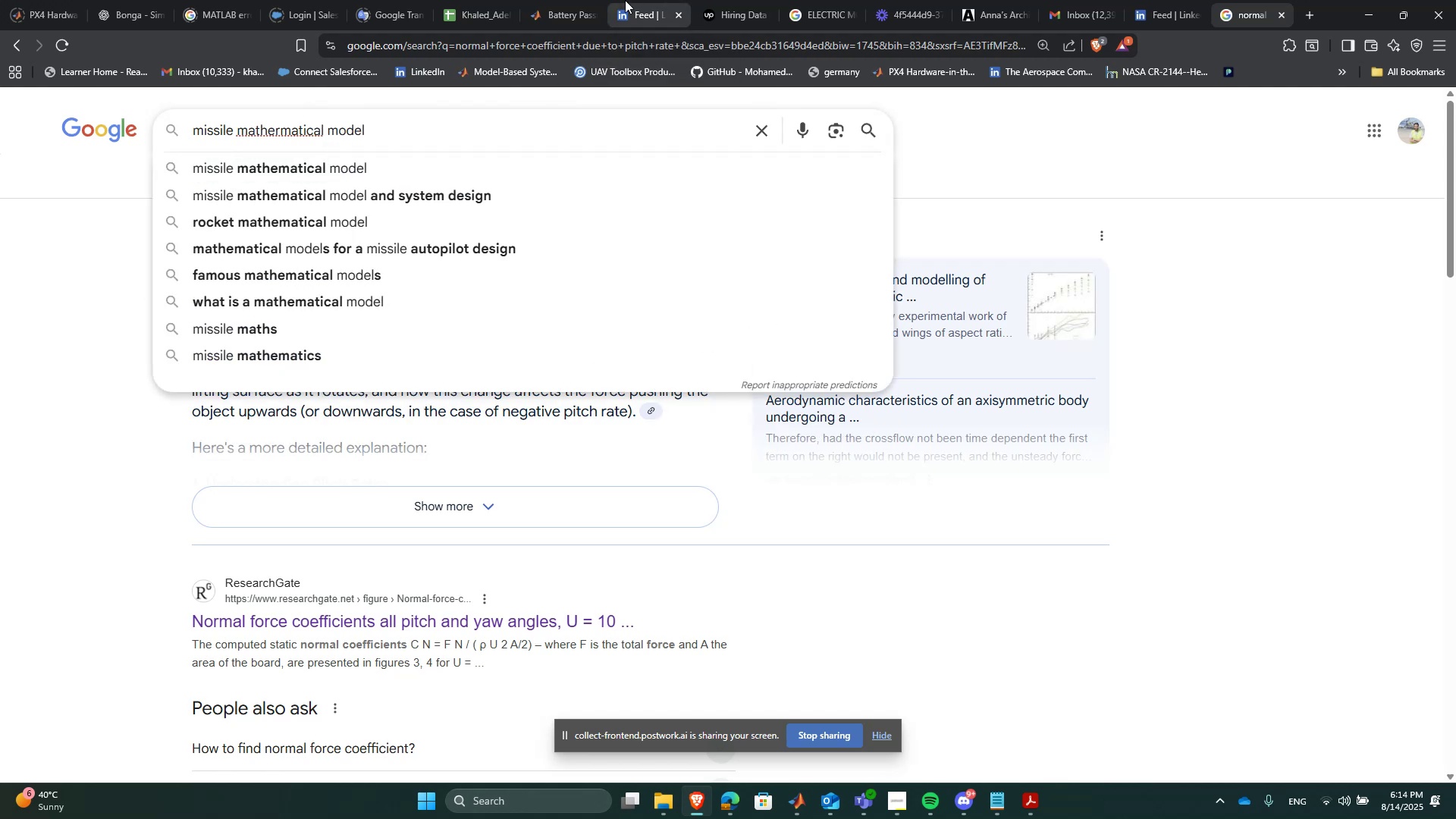 
key(Enter)
 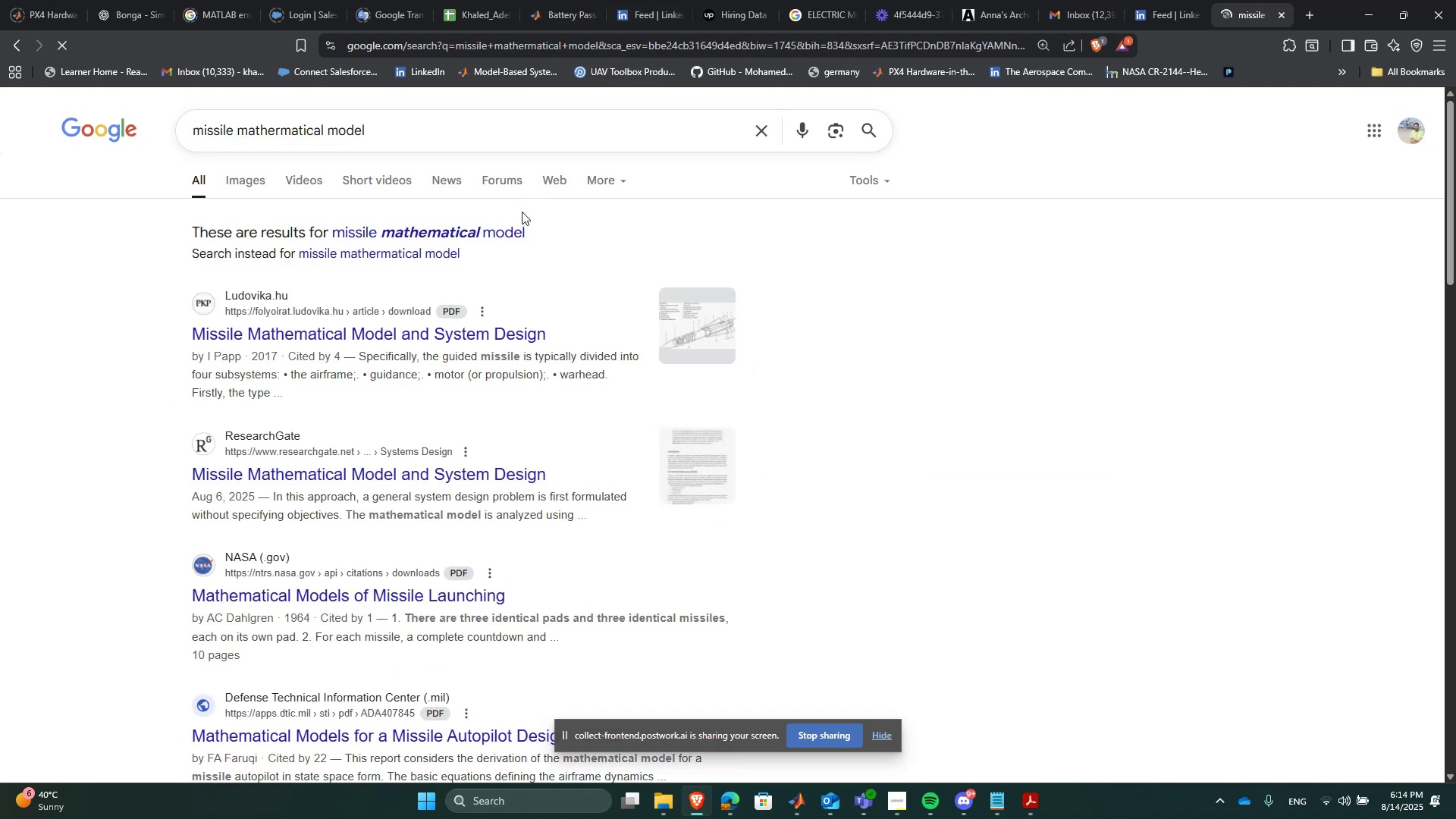 
left_click([512, 221])
 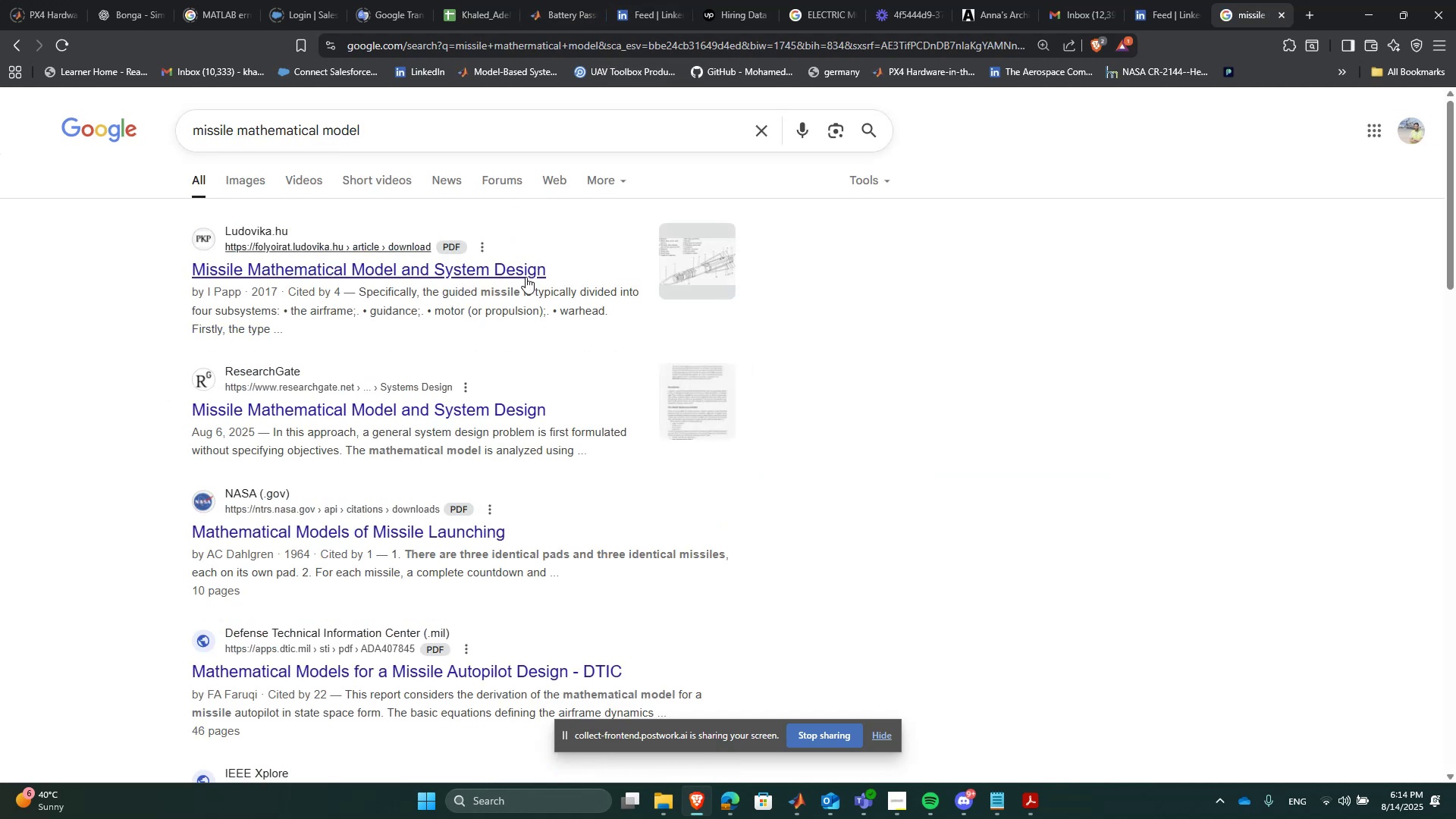 
left_click([525, 275])
 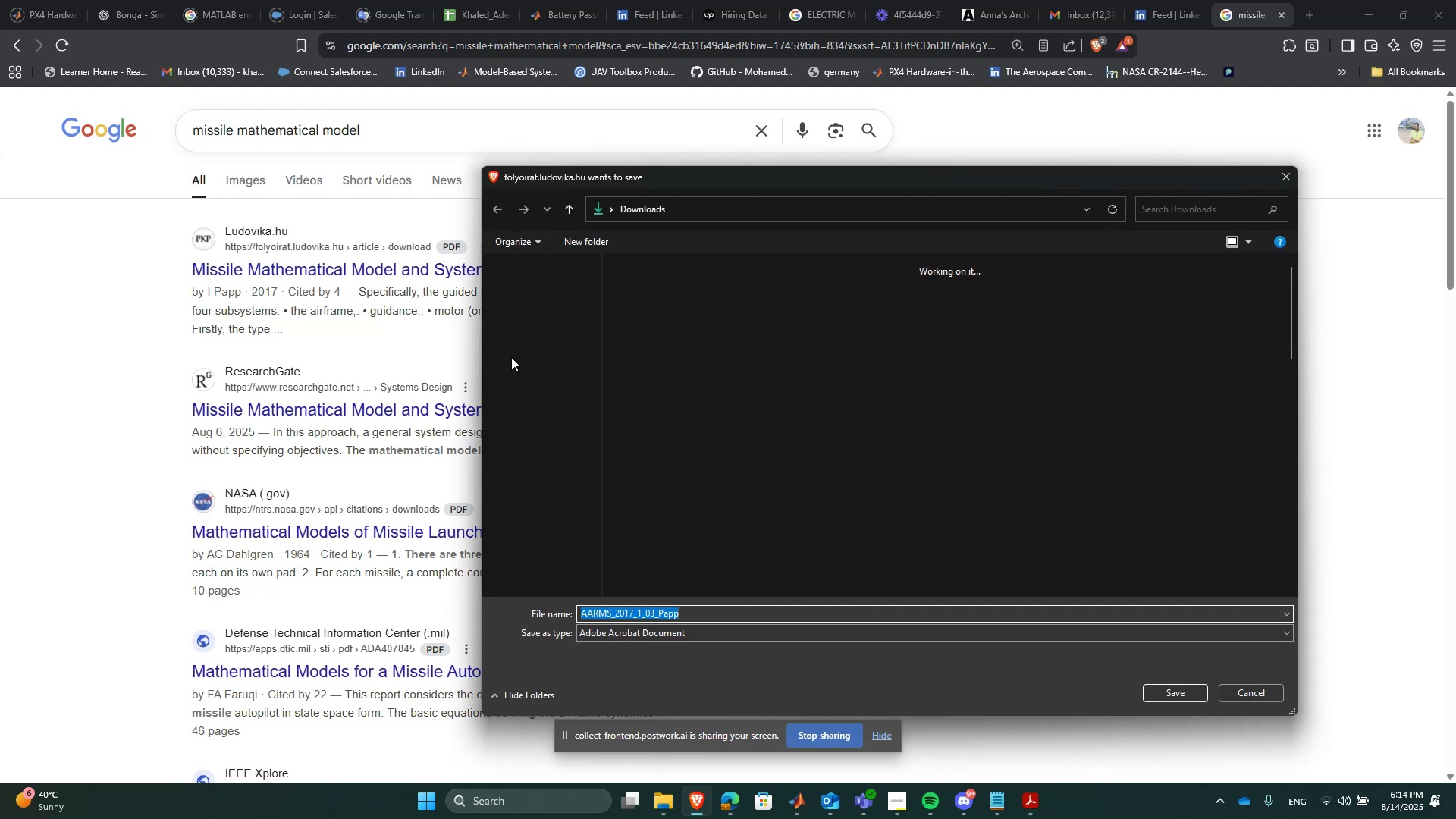 
left_click([1185, 694])
 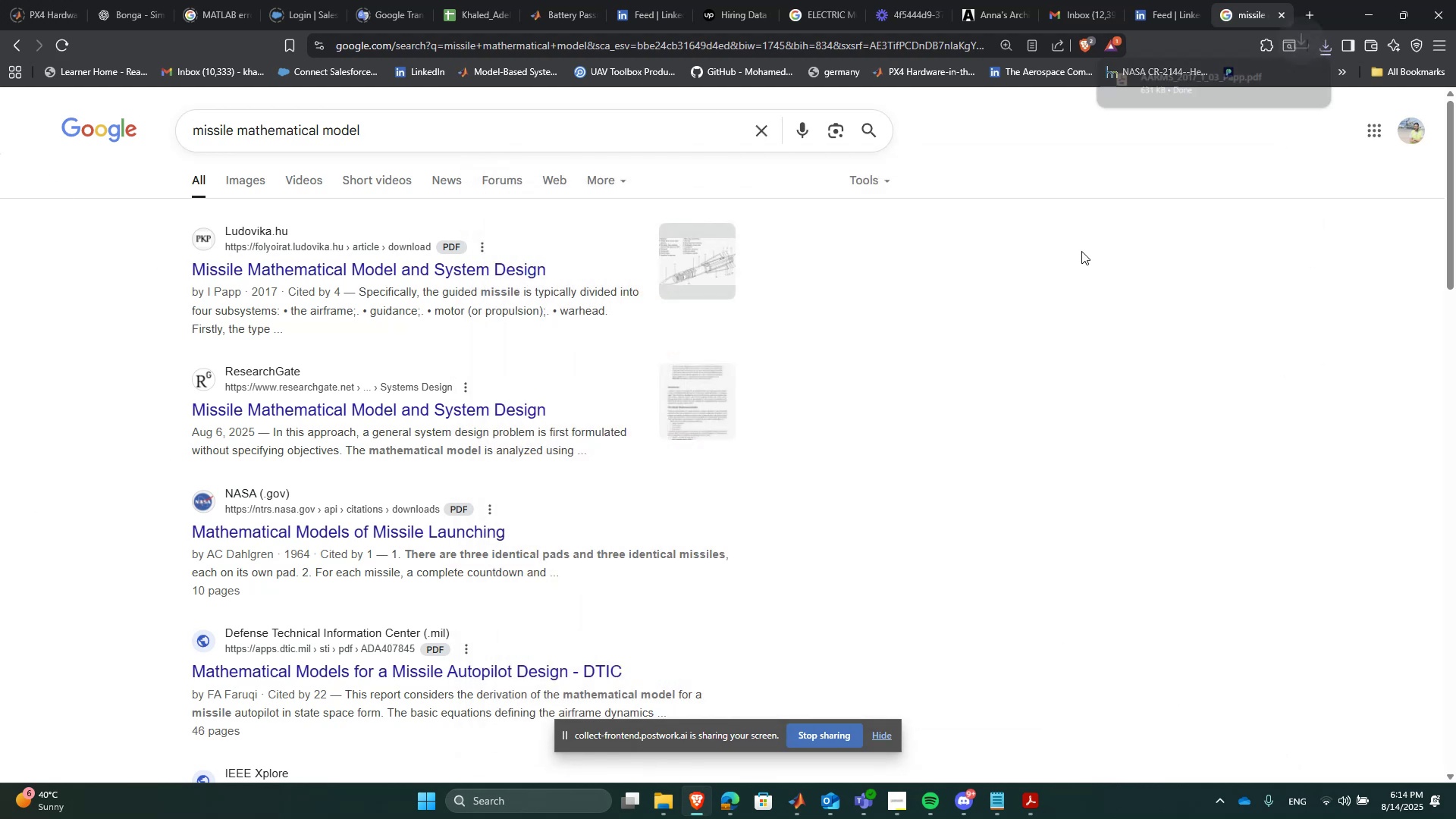 
left_click([1180, 98])
 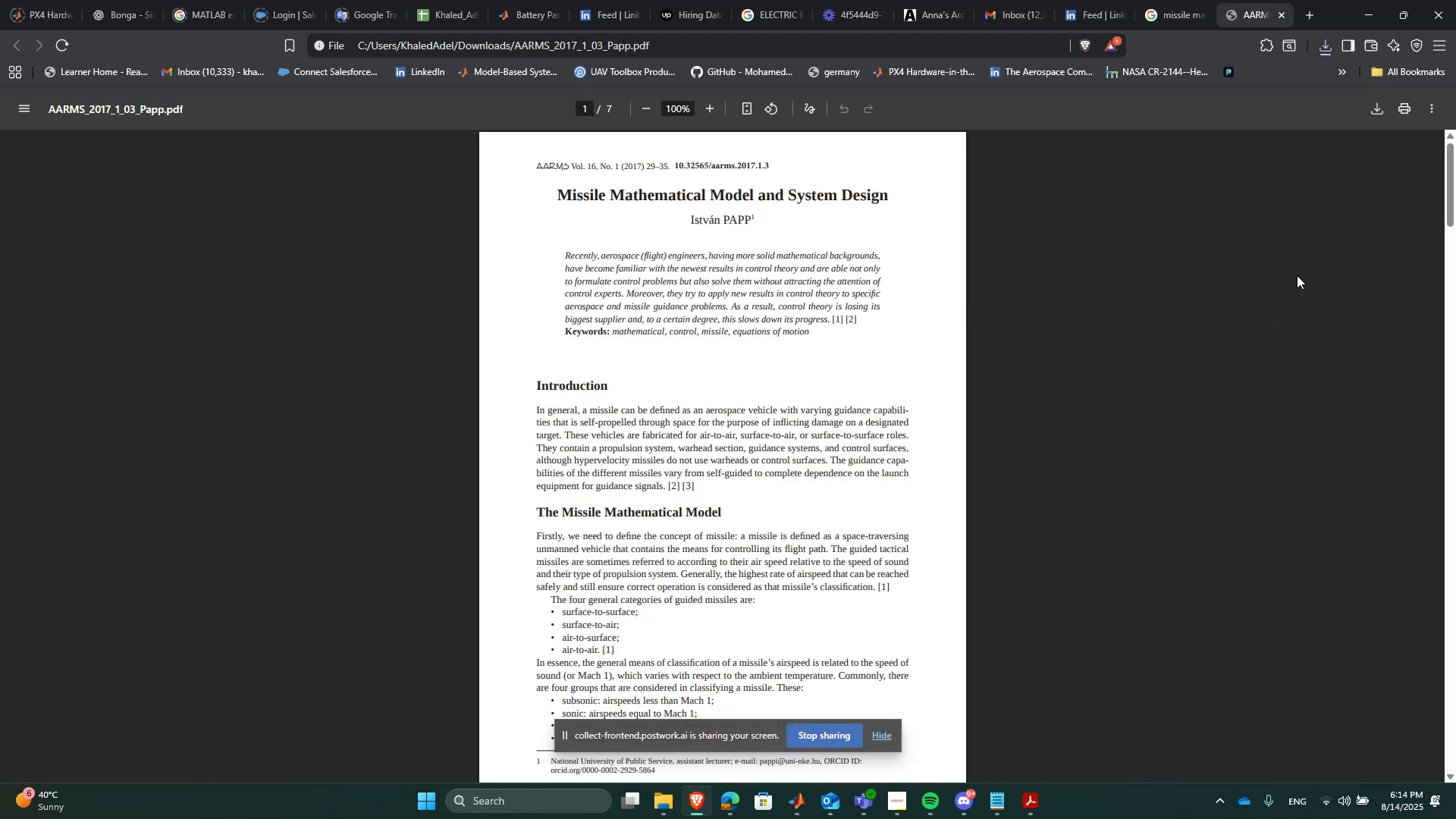 
left_click_drag(start_coordinate=[1443, 182], to_coordinate=[1448, 228])
 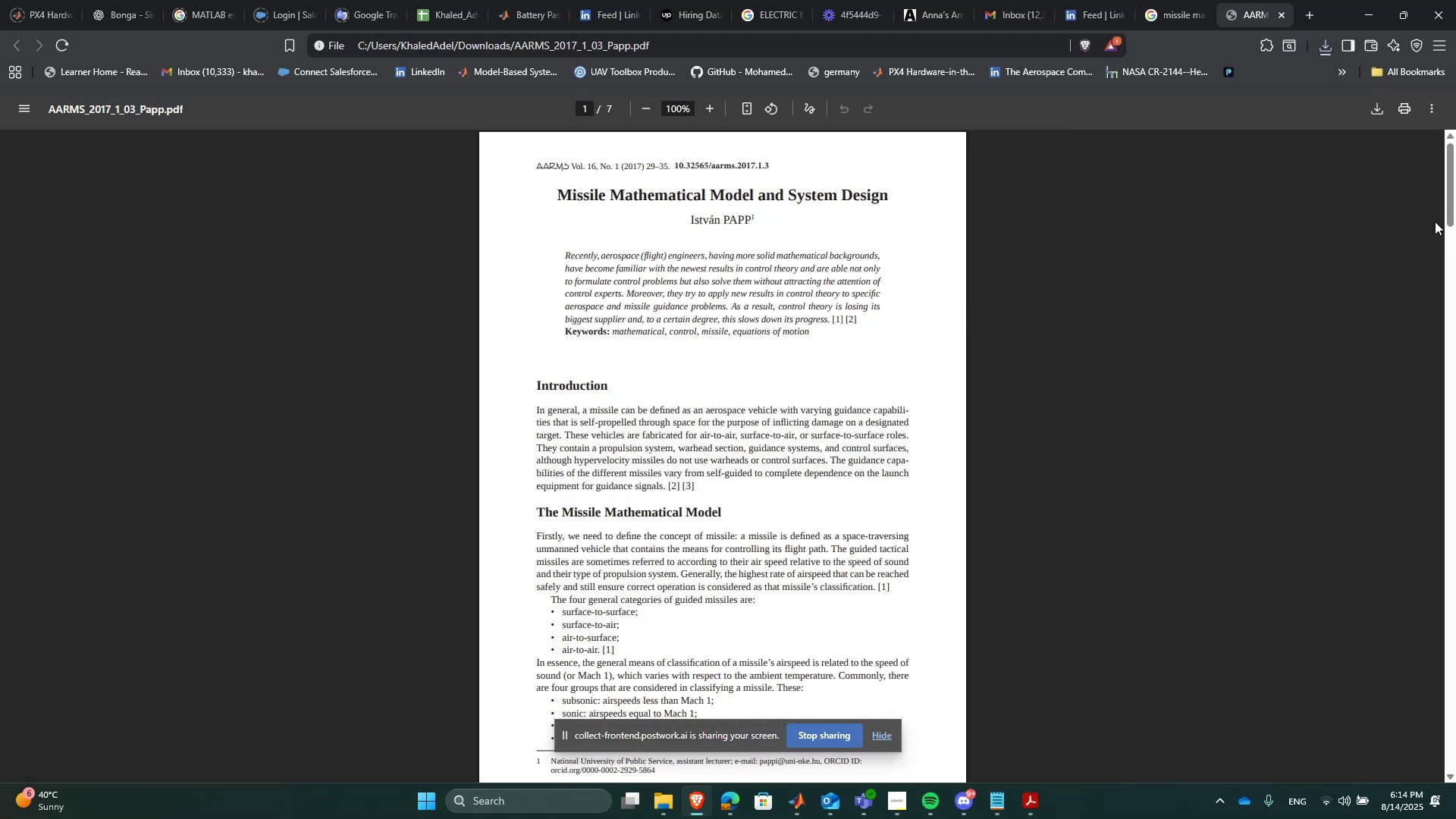 
left_click_drag(start_coordinate=[1449, 215], to_coordinate=[1432, 816])
 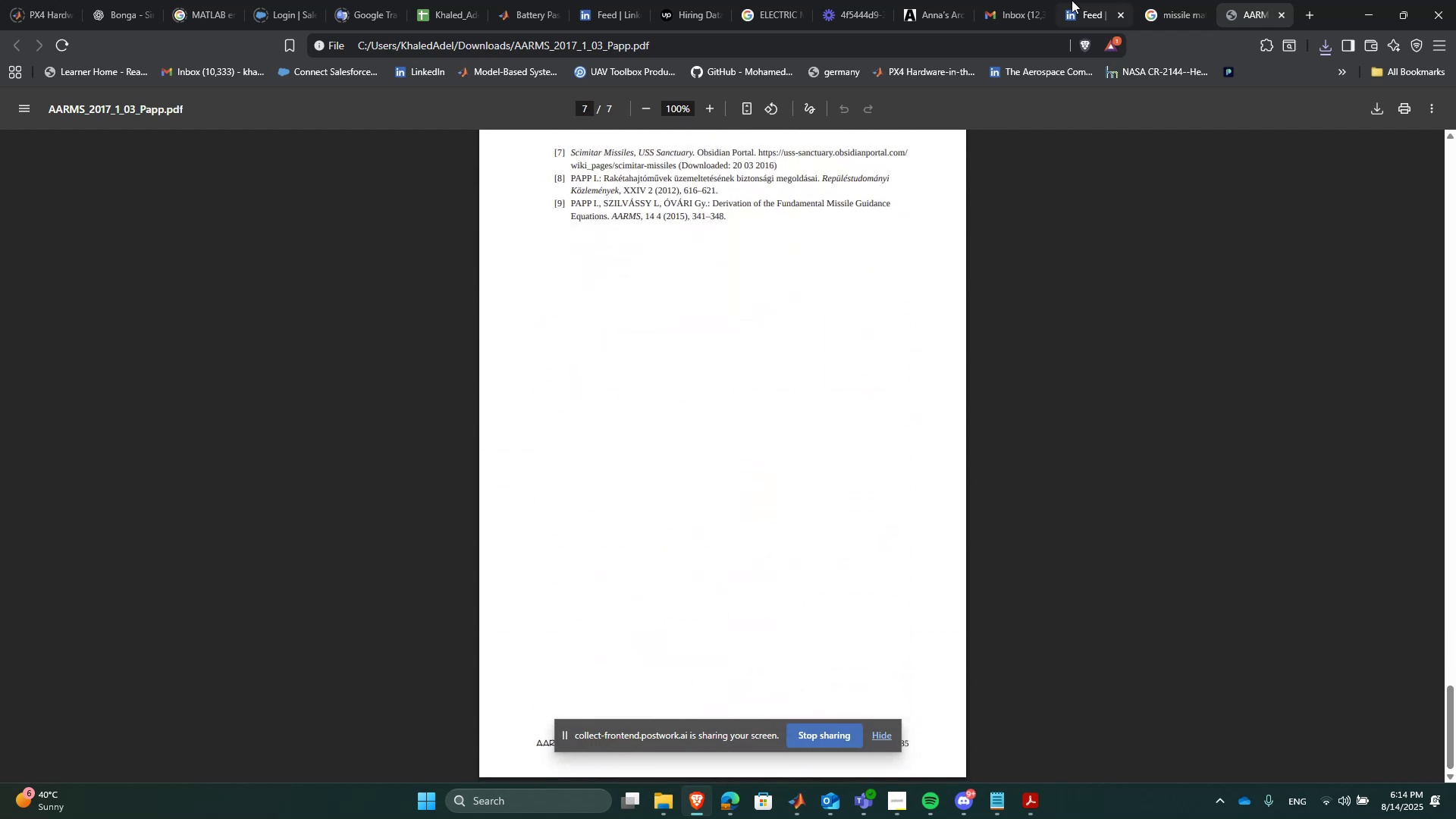 
left_click([1153, 0])
 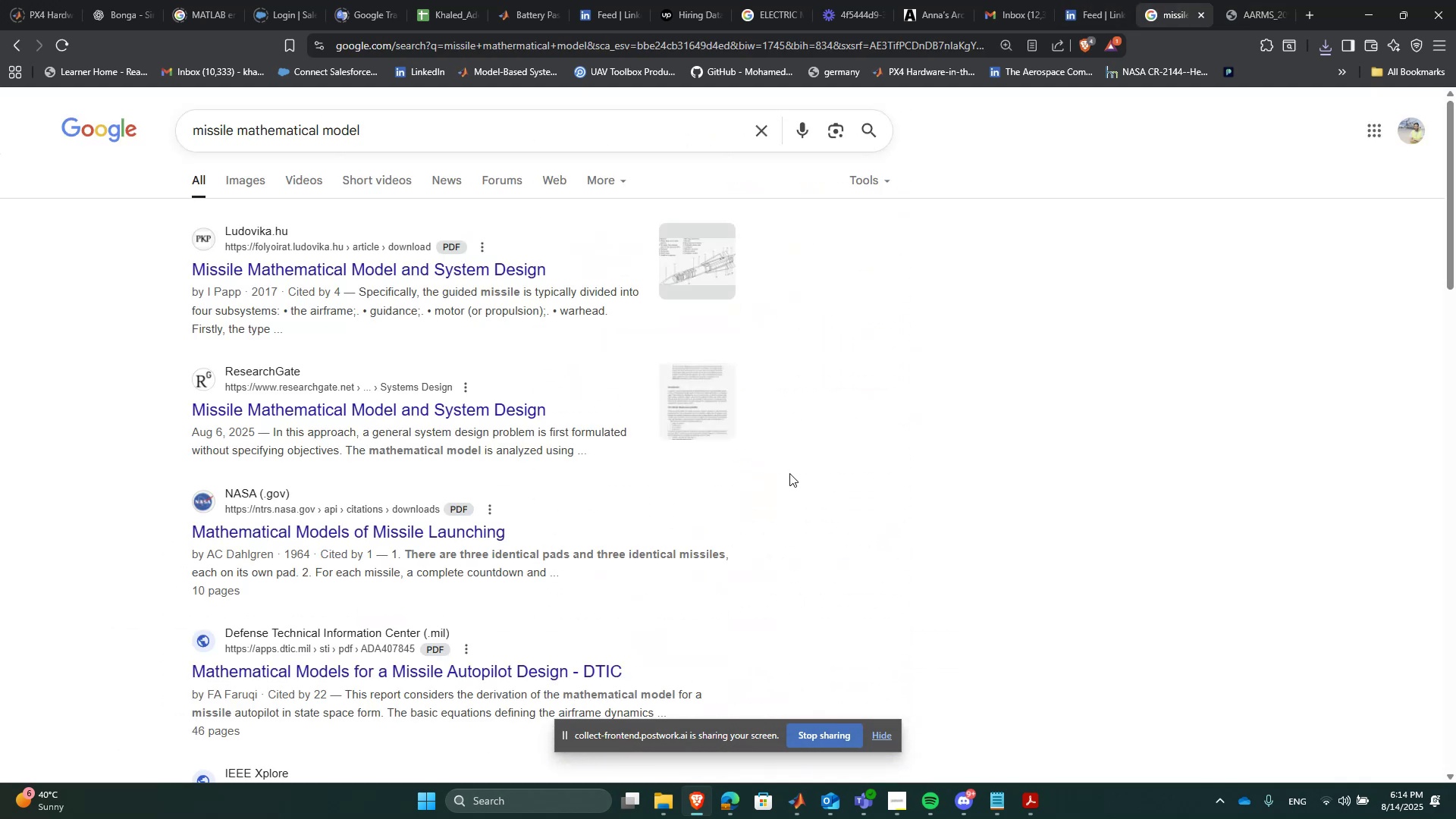 
scroll: coordinate [638, 522], scroll_direction: down, amount: 1.0
 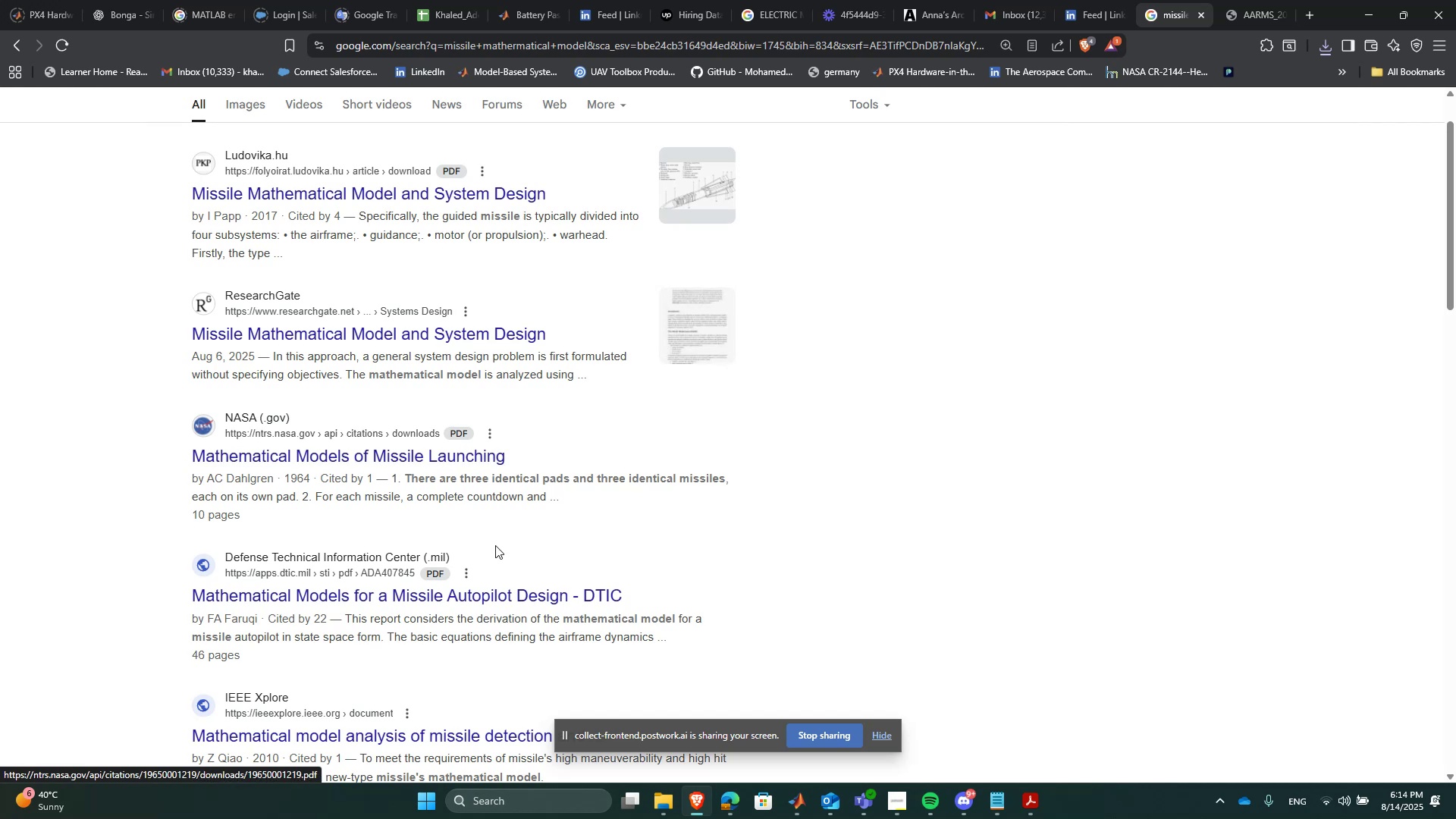 
left_click([522, 601])
 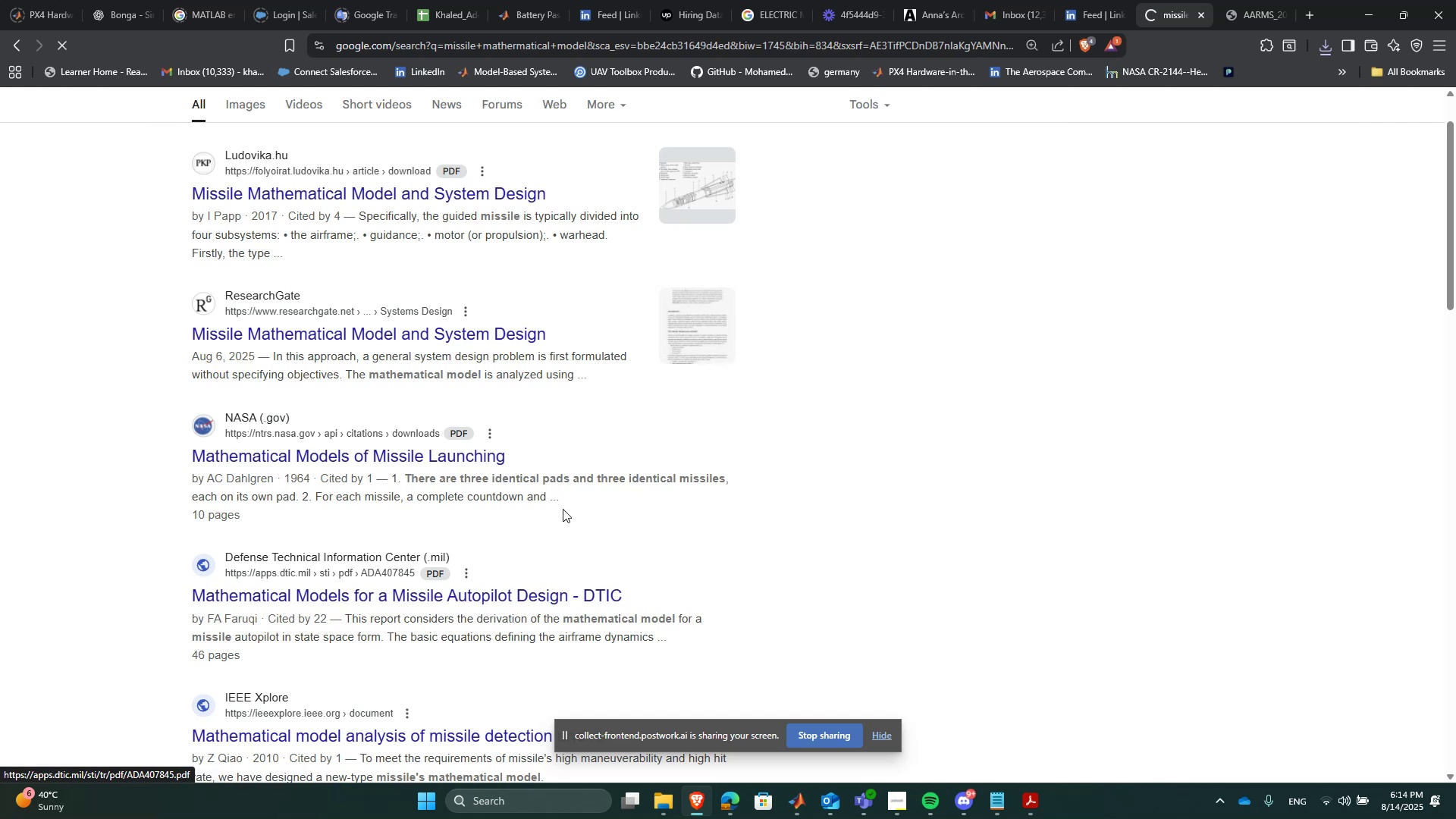 
scroll: coordinate [934, 604], scroll_direction: down, amount: 1.0
 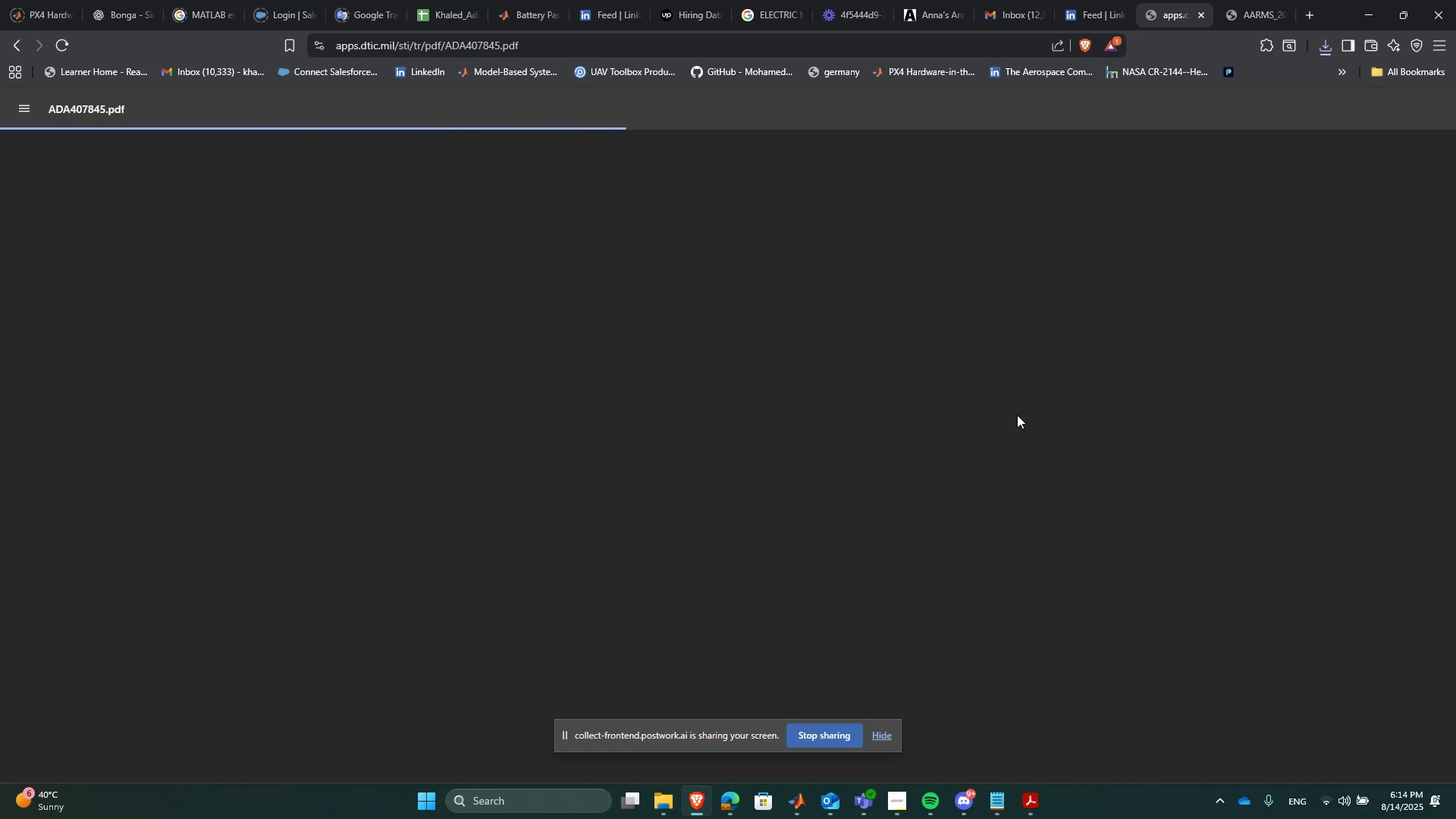 
wait(19.29)
 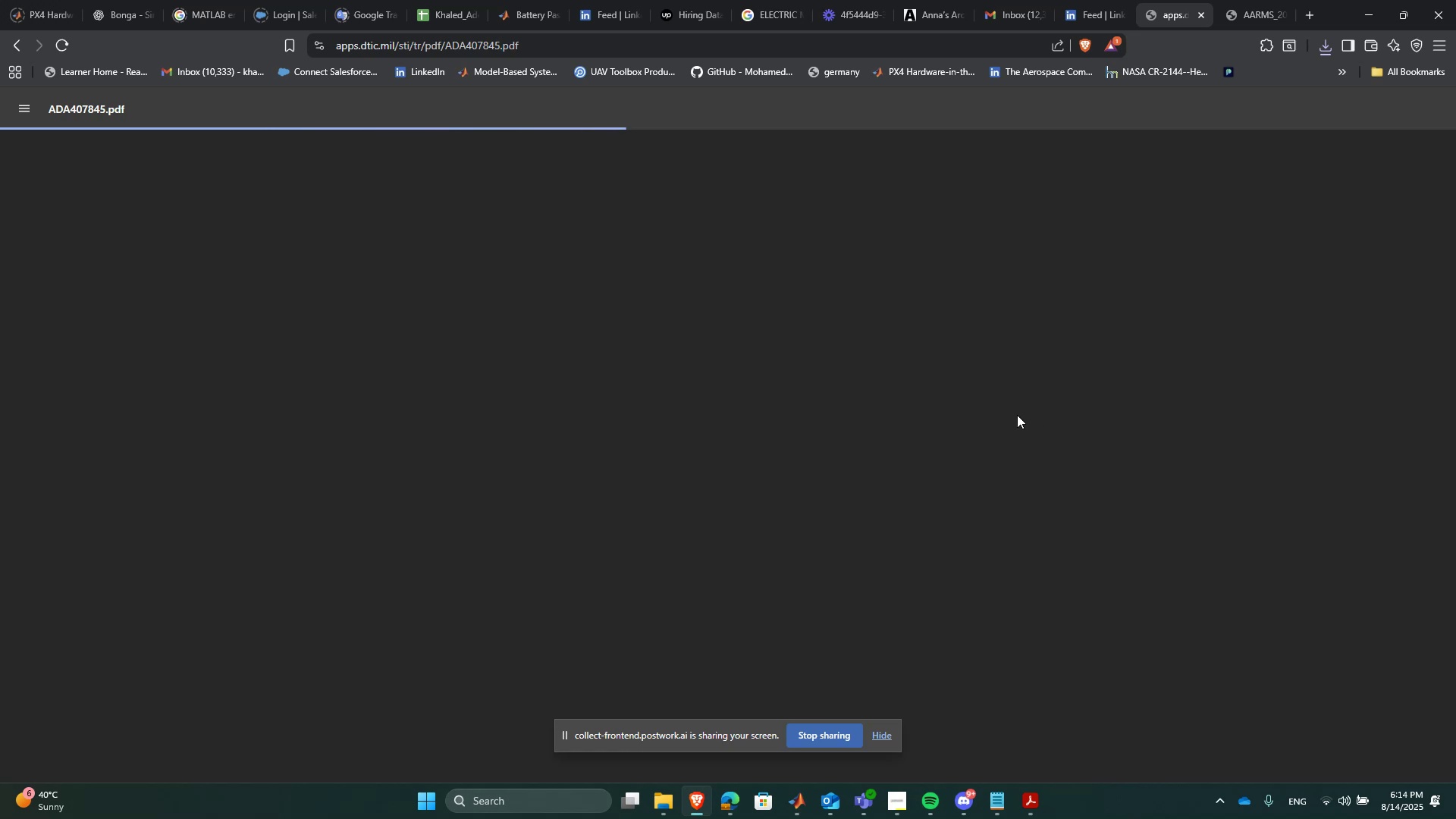 
left_click([1036, 801])
 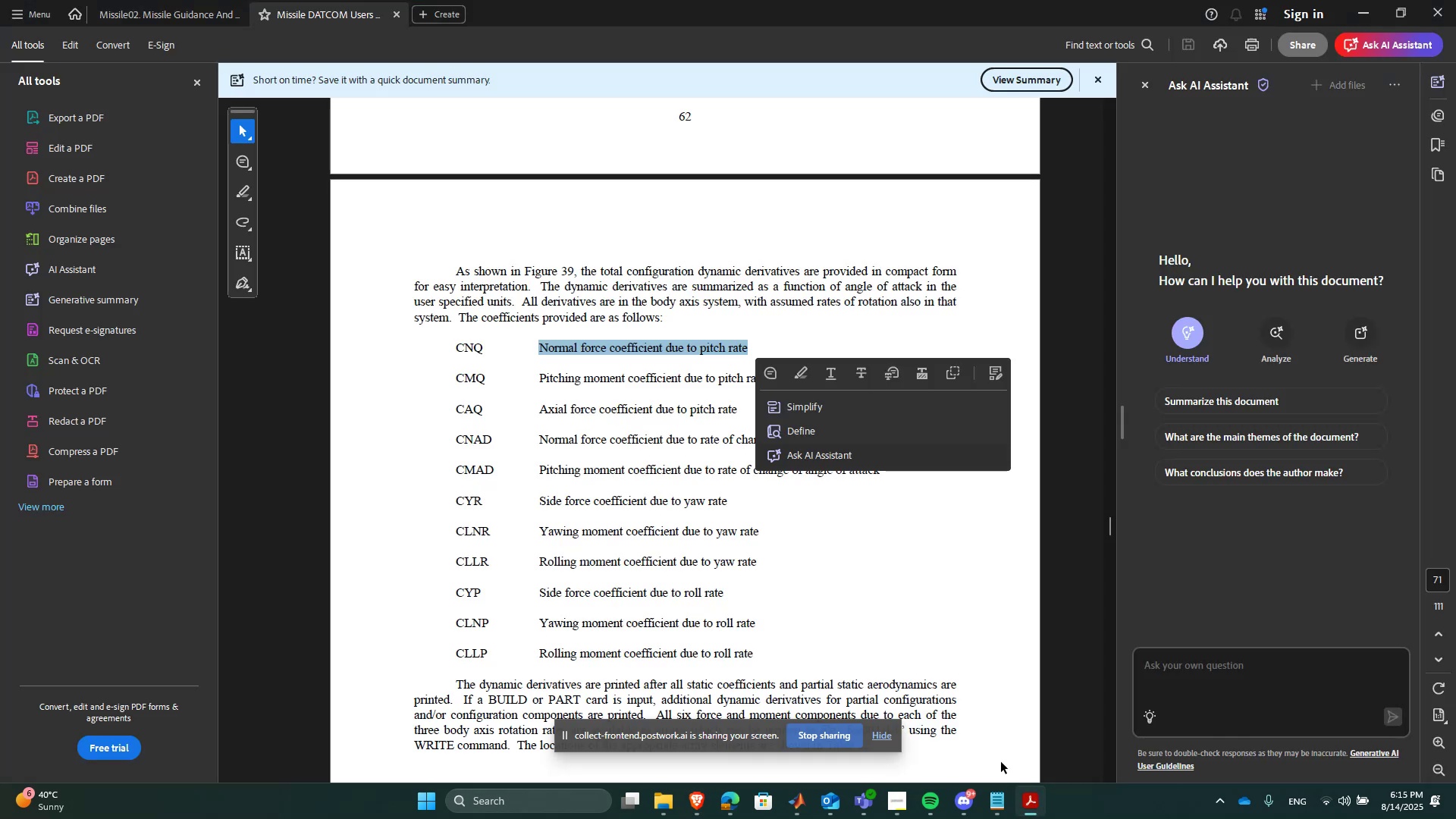 
left_click([663, 491])
 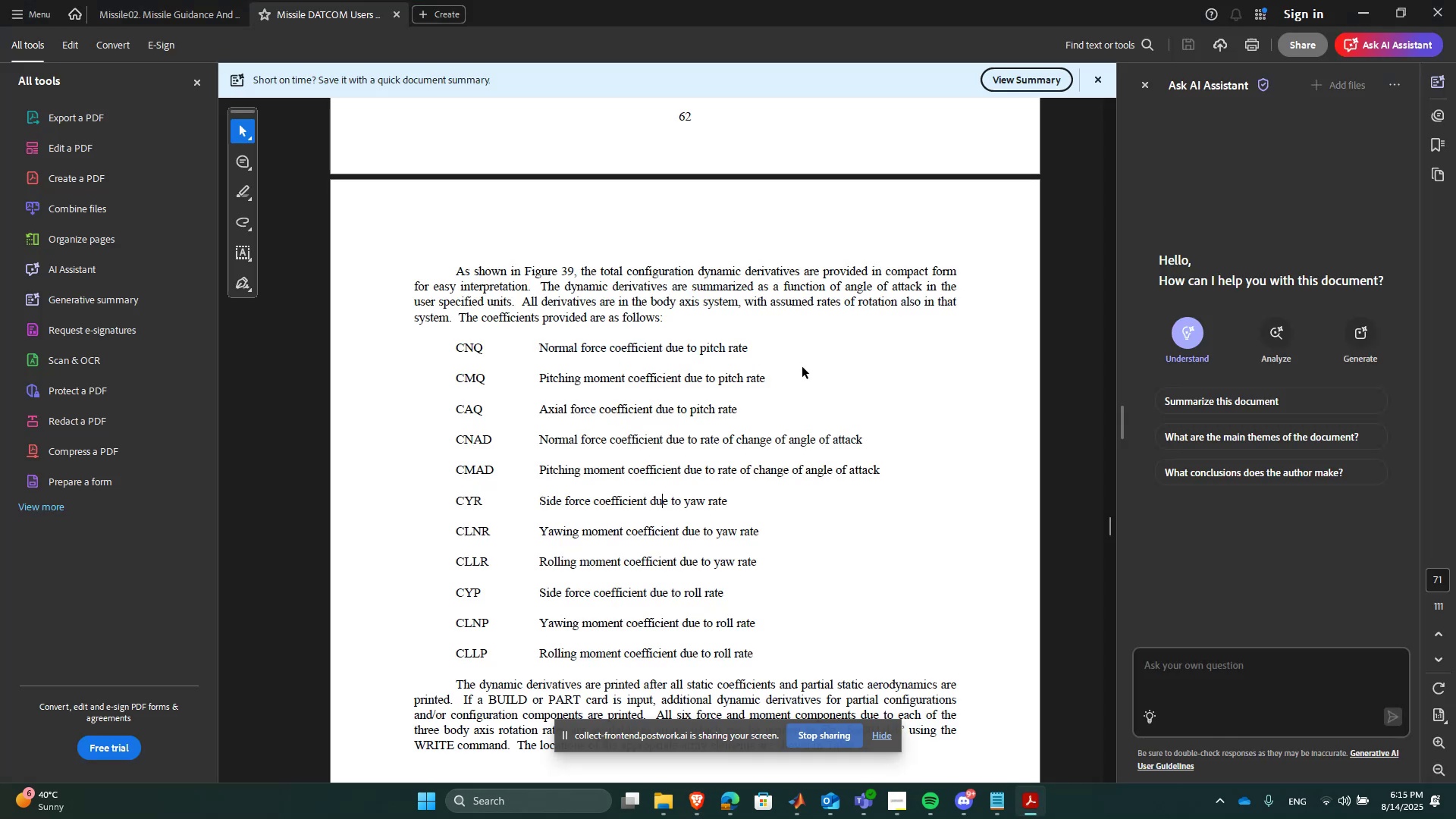 
scroll: coordinate [758, 320], scroll_direction: up, amount: 1.0
 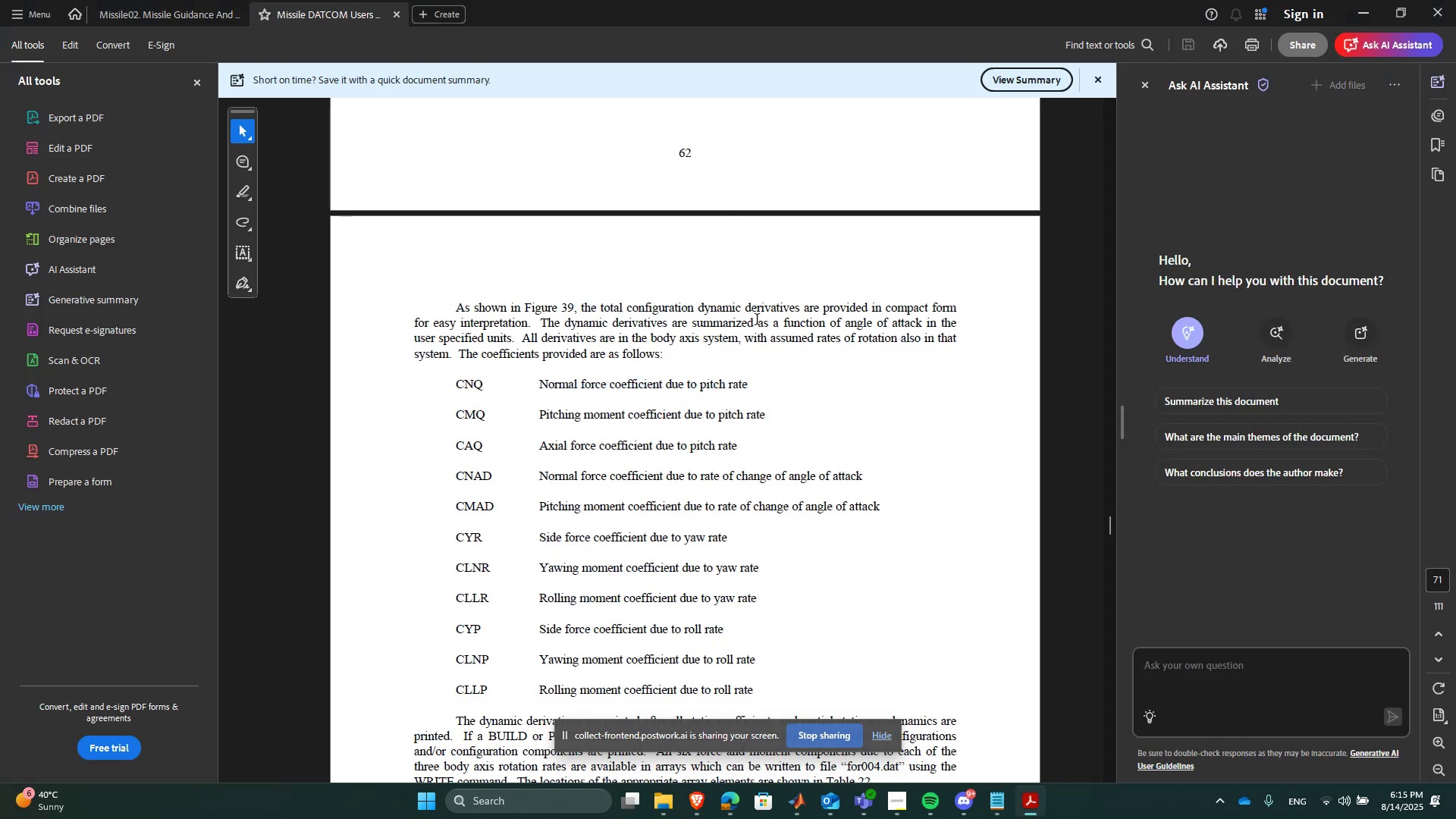 
scroll: coordinate [737, 428], scroll_direction: down, amount: 5.0
 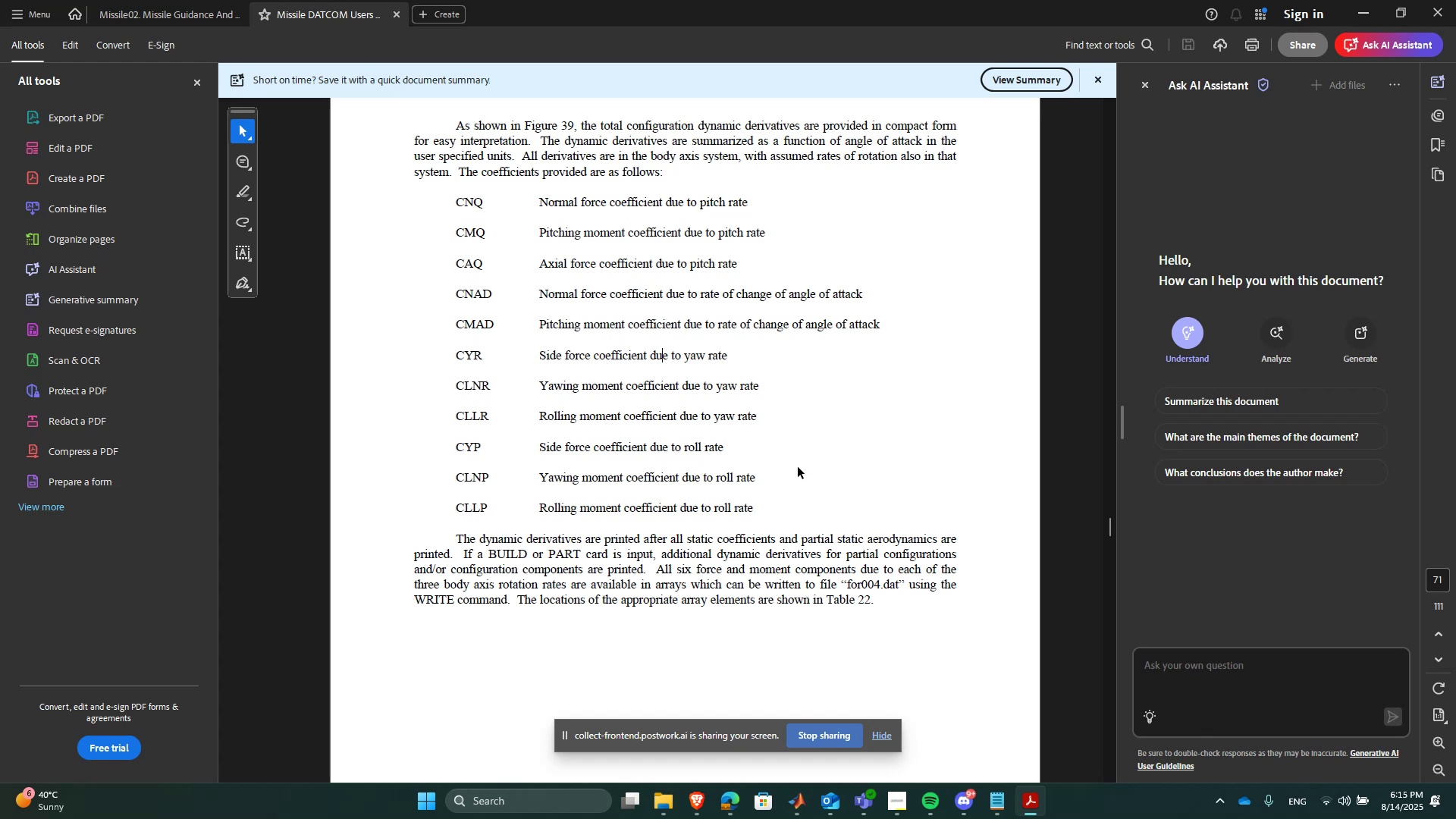 
wait(14.85)
 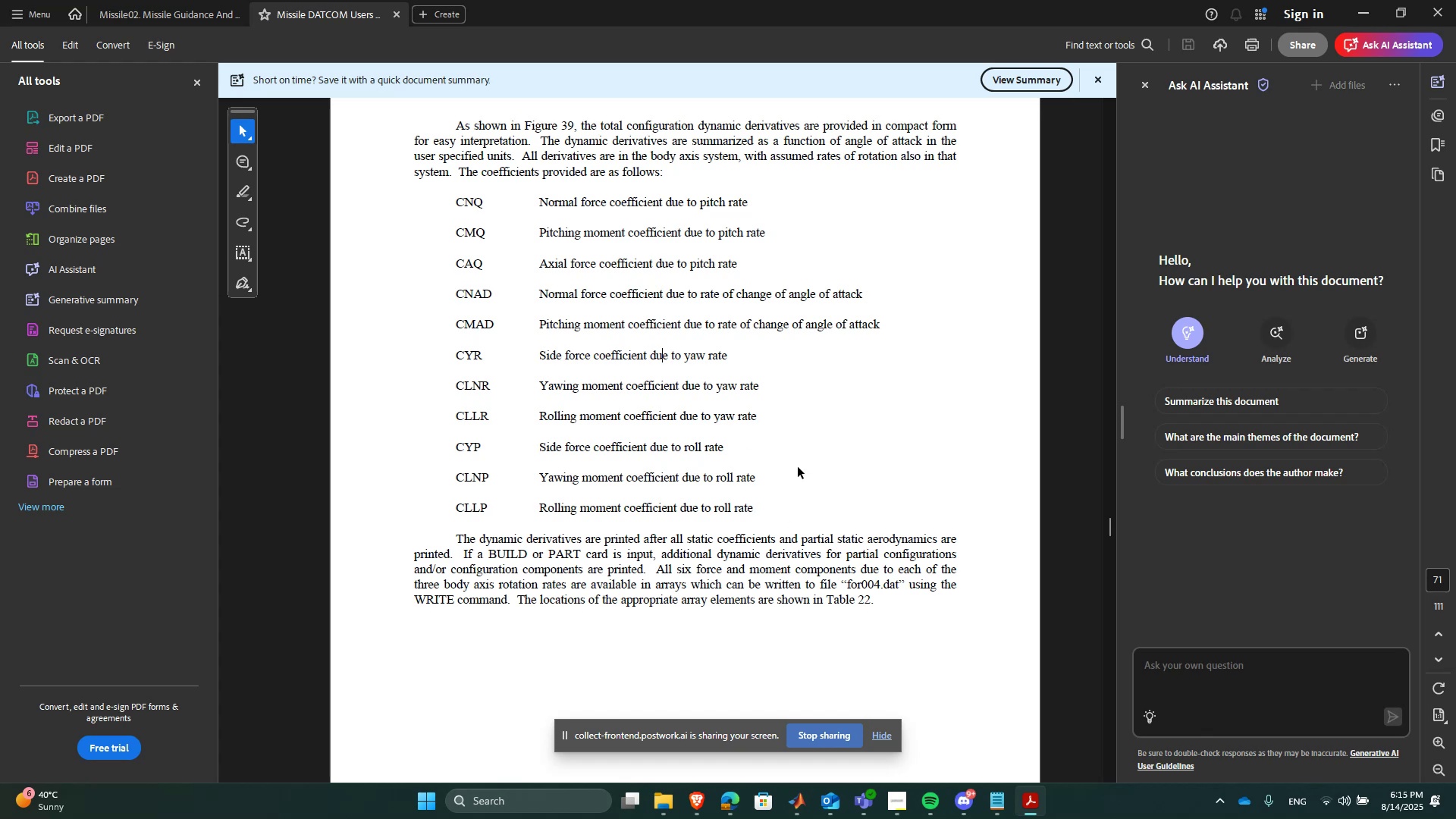 
scroll: coordinate [798, 515], scroll_direction: down, amount: 1.0
 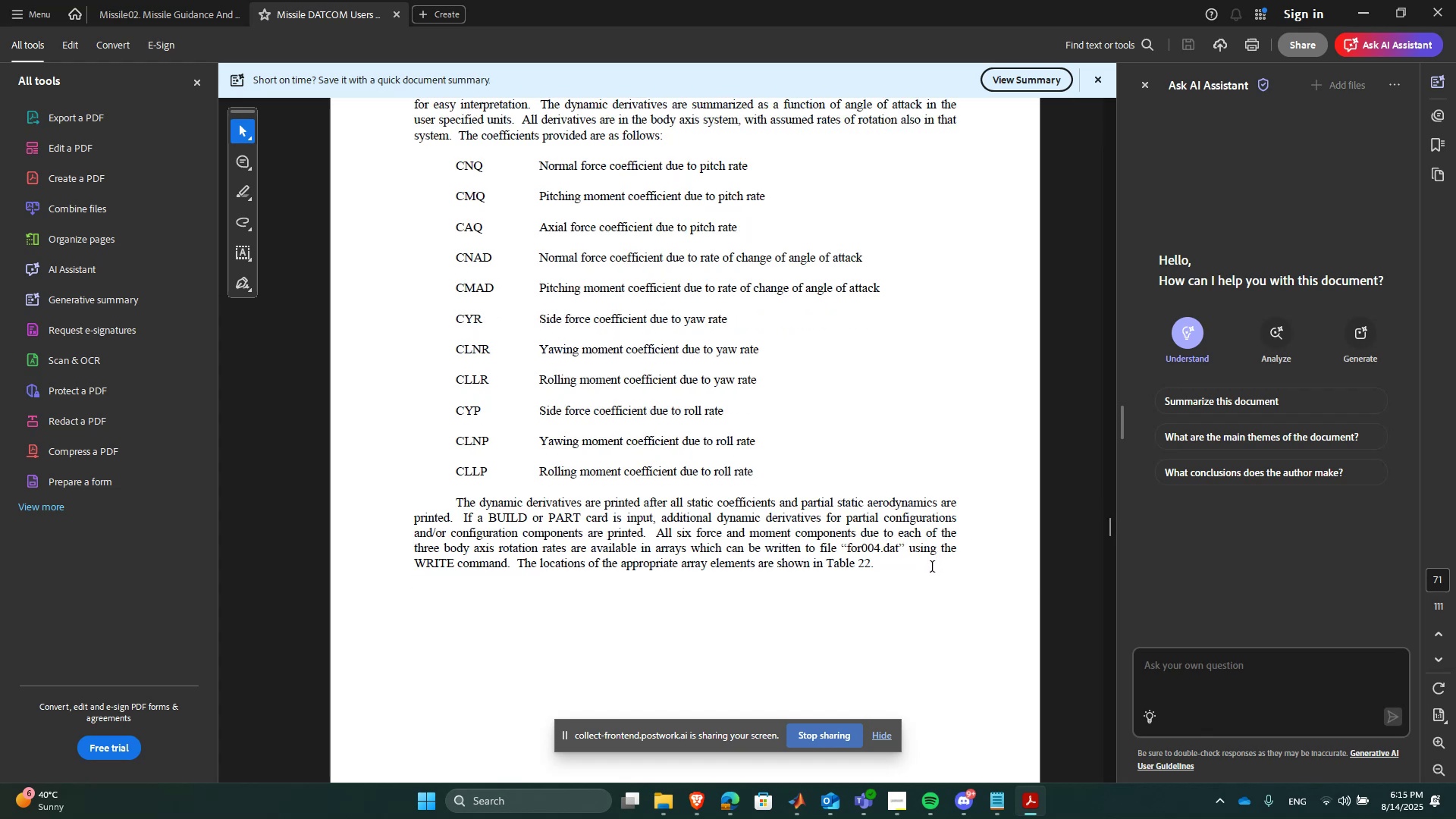 
wait(11.18)
 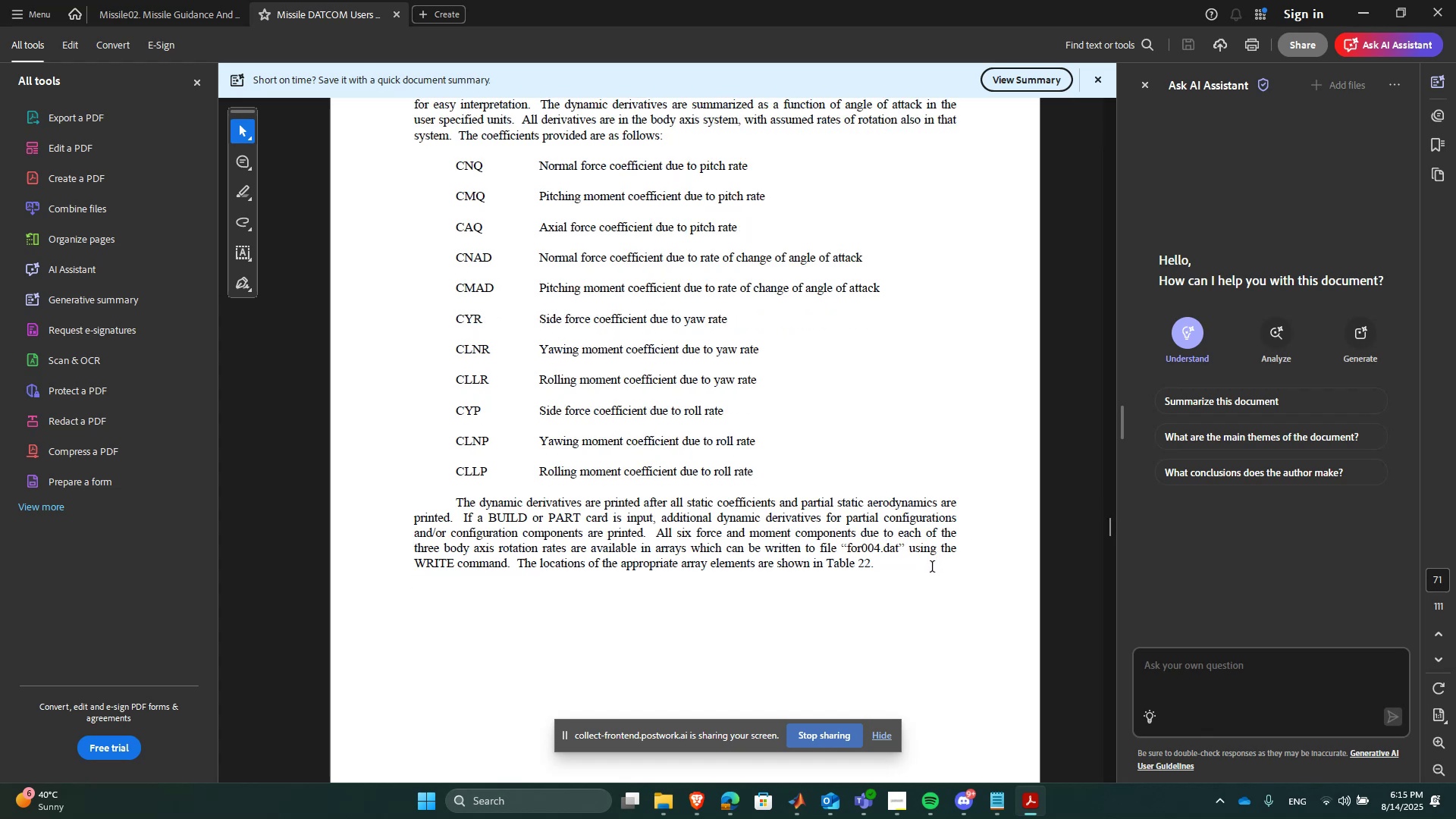 
left_click_drag(start_coordinate=[664, 537], to_coordinate=[791, 545])
 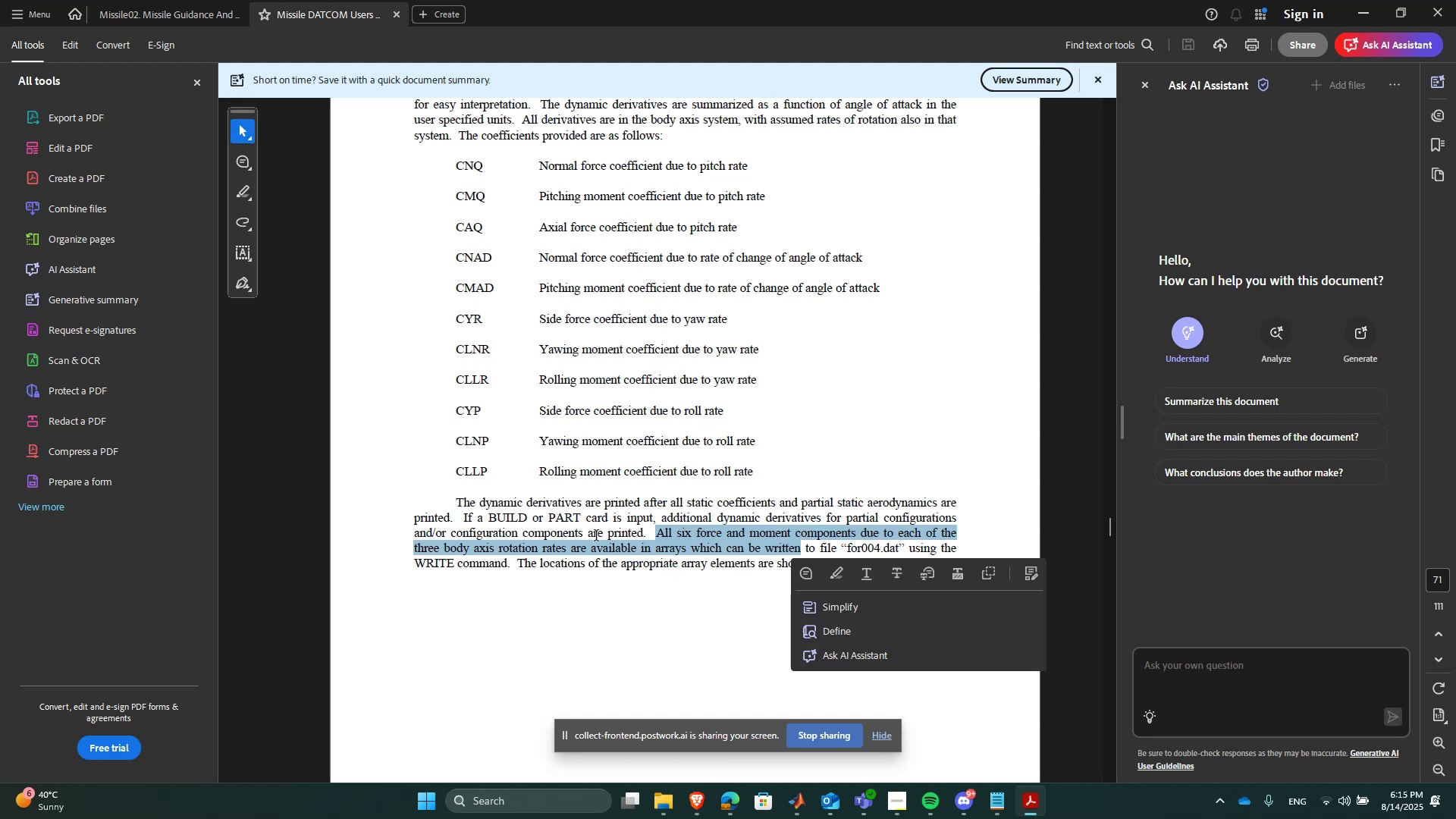 
left_click([597, 536])
 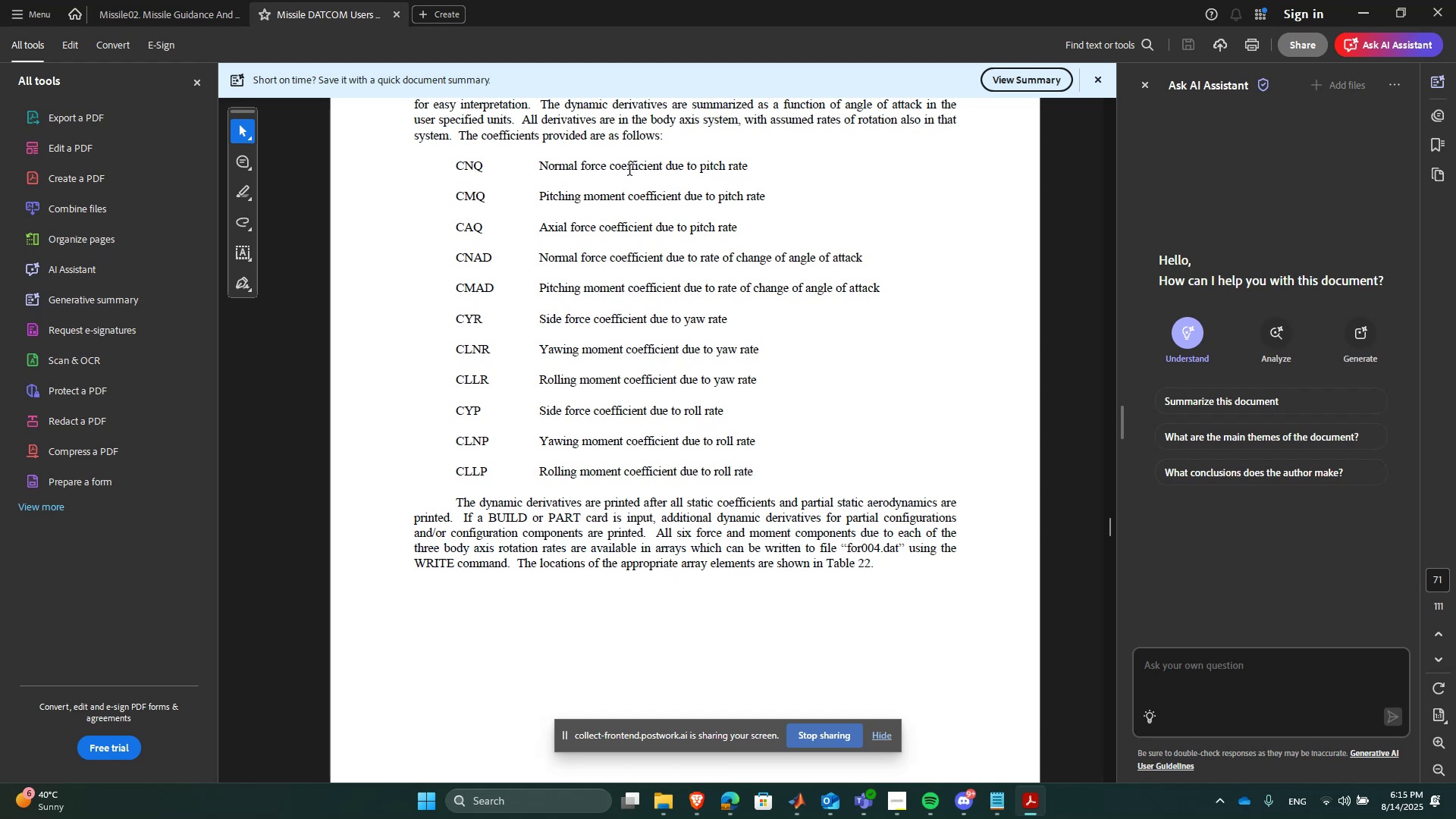 
left_click([629, 167])
 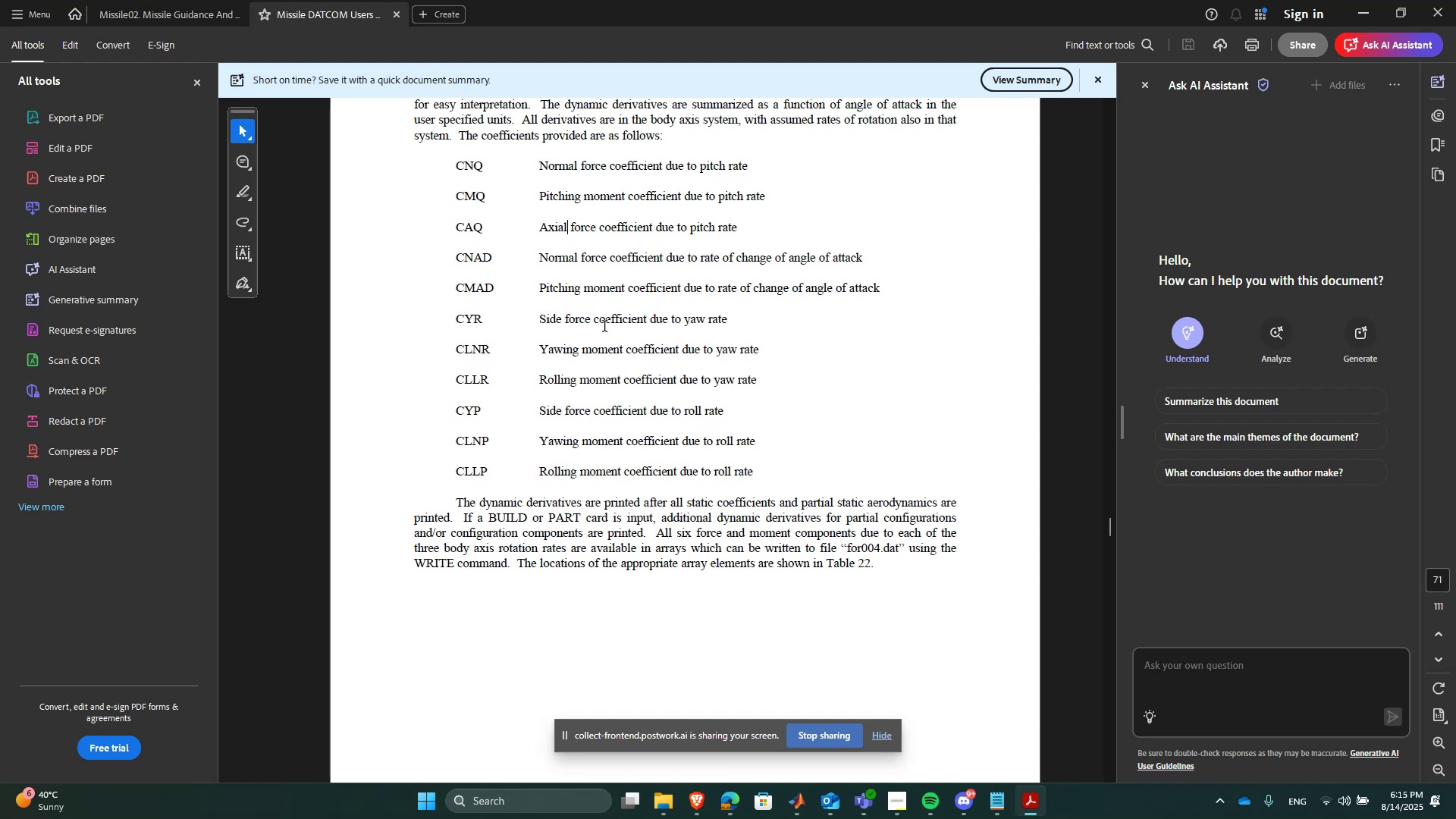 
wait(6.91)
 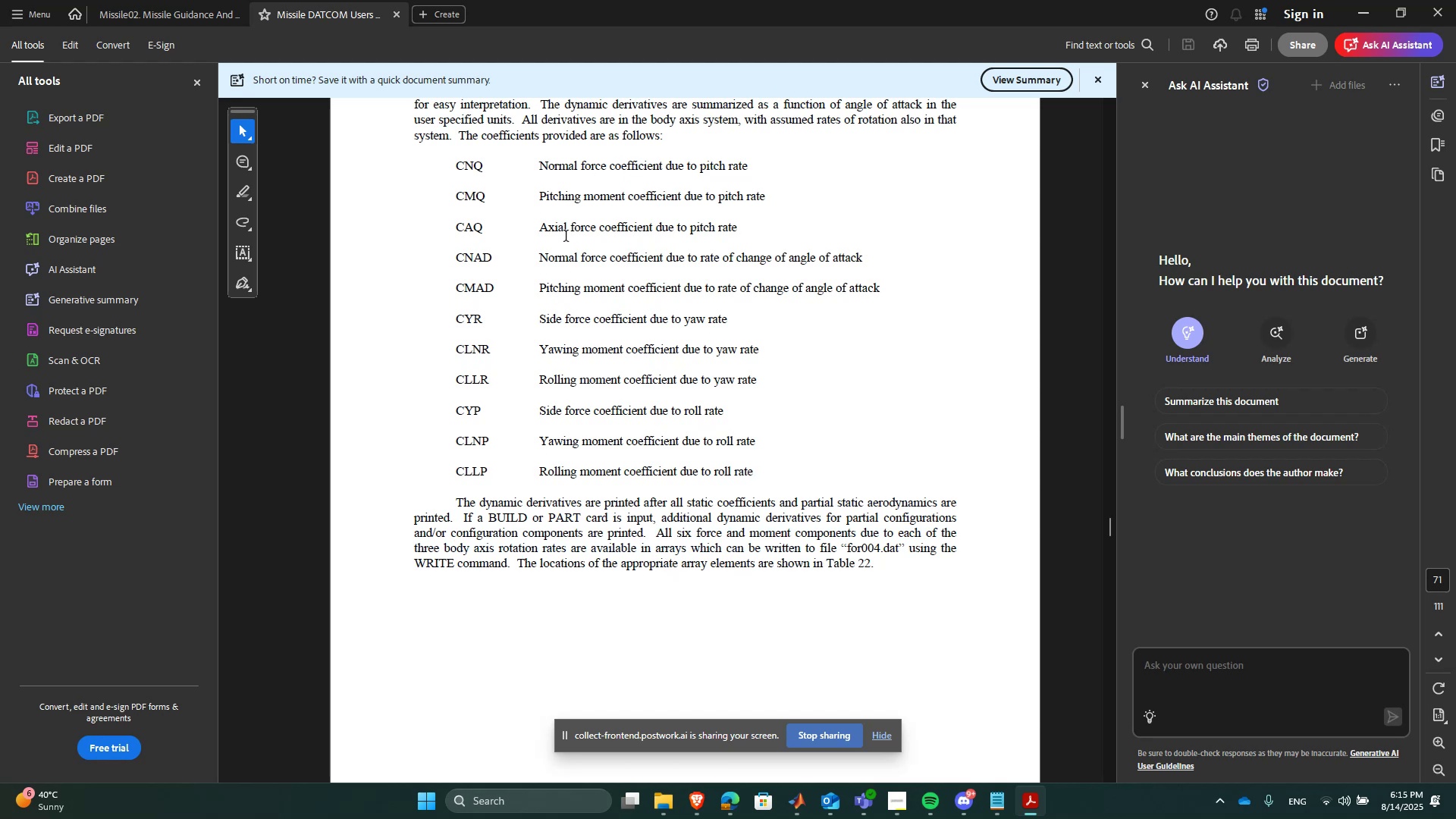 
double_click([609, 329])
 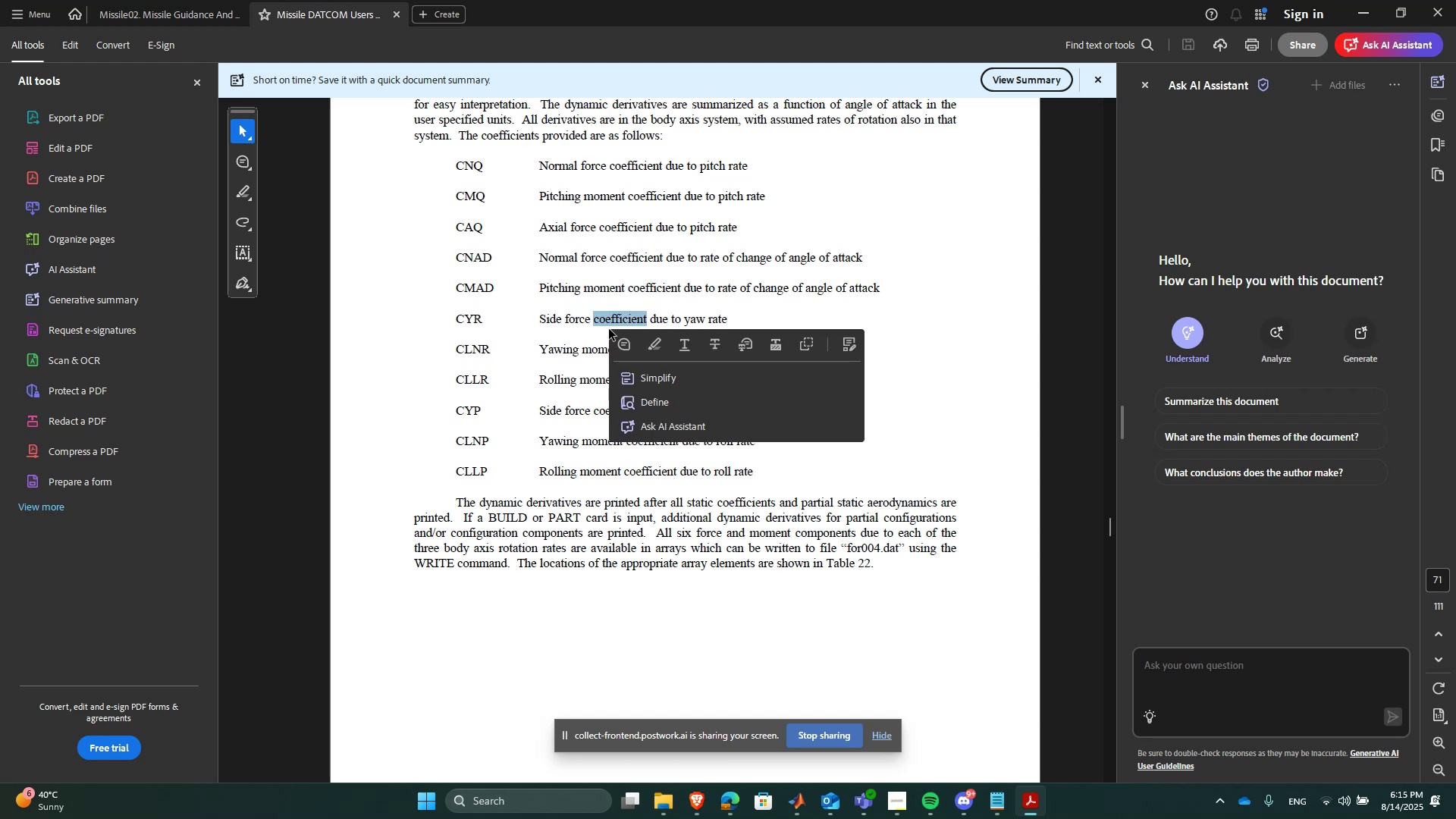 
triple_click([609, 329])
 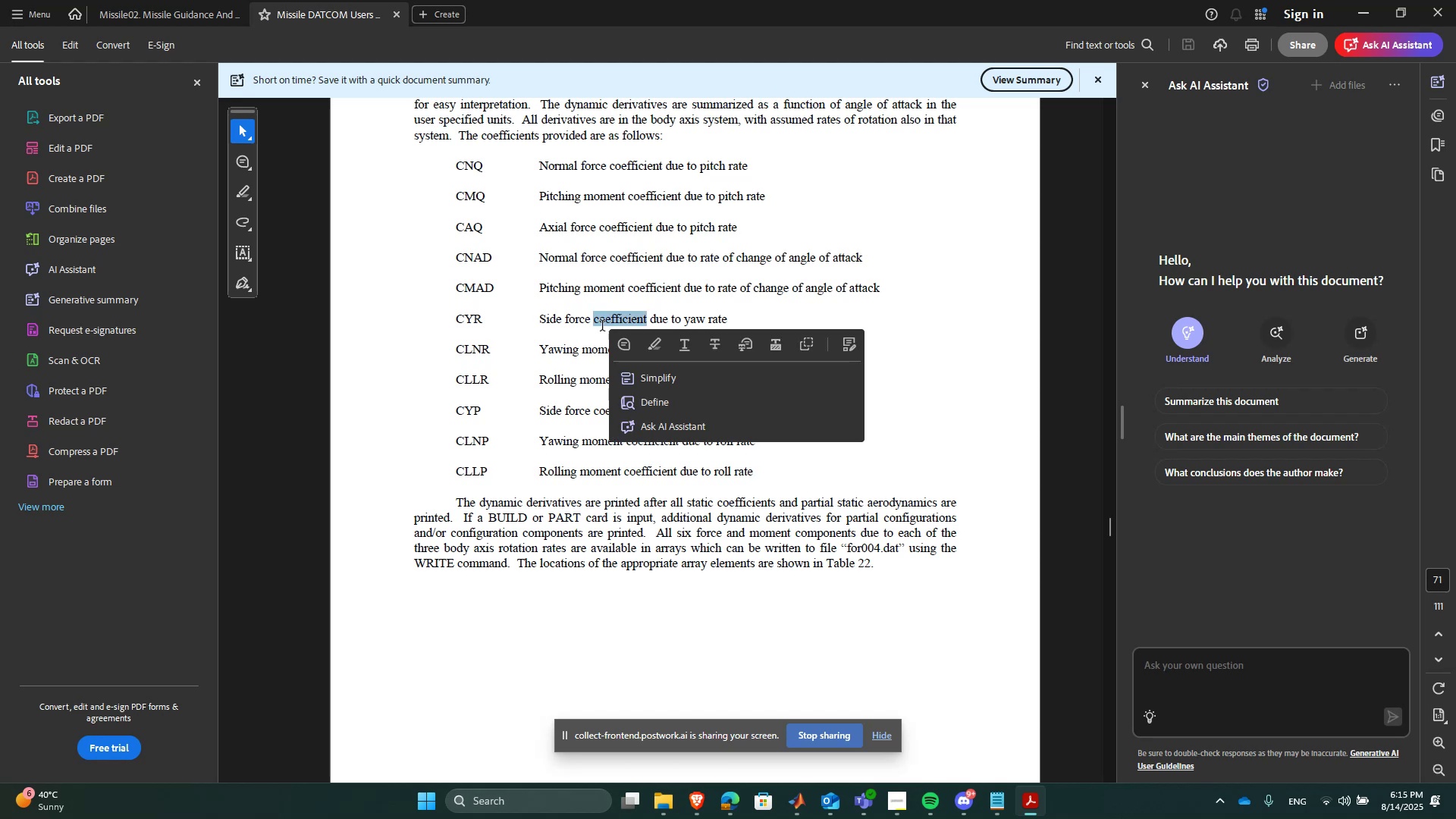 
left_click([595, 321])
 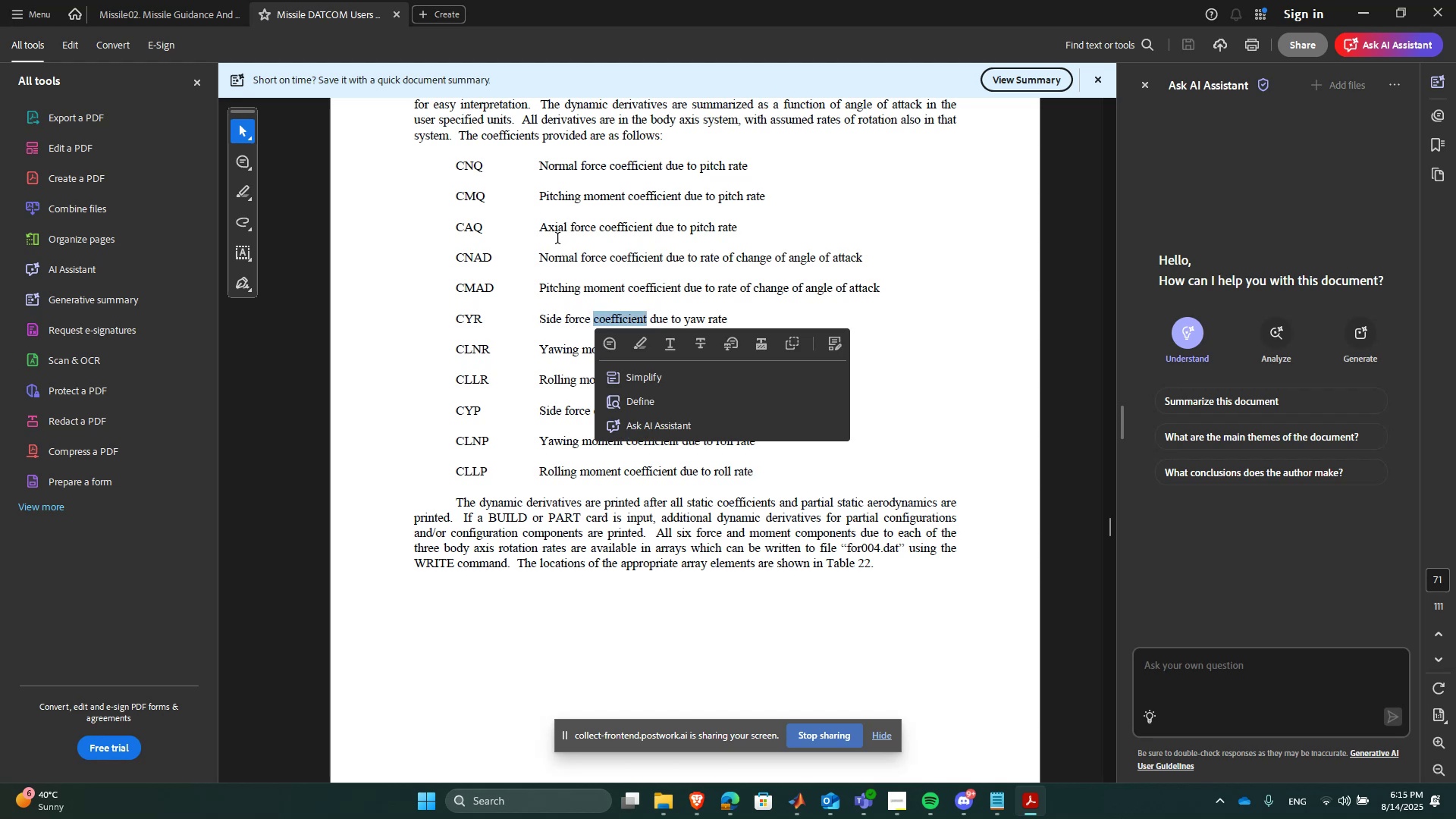 
left_click([558, 239])
 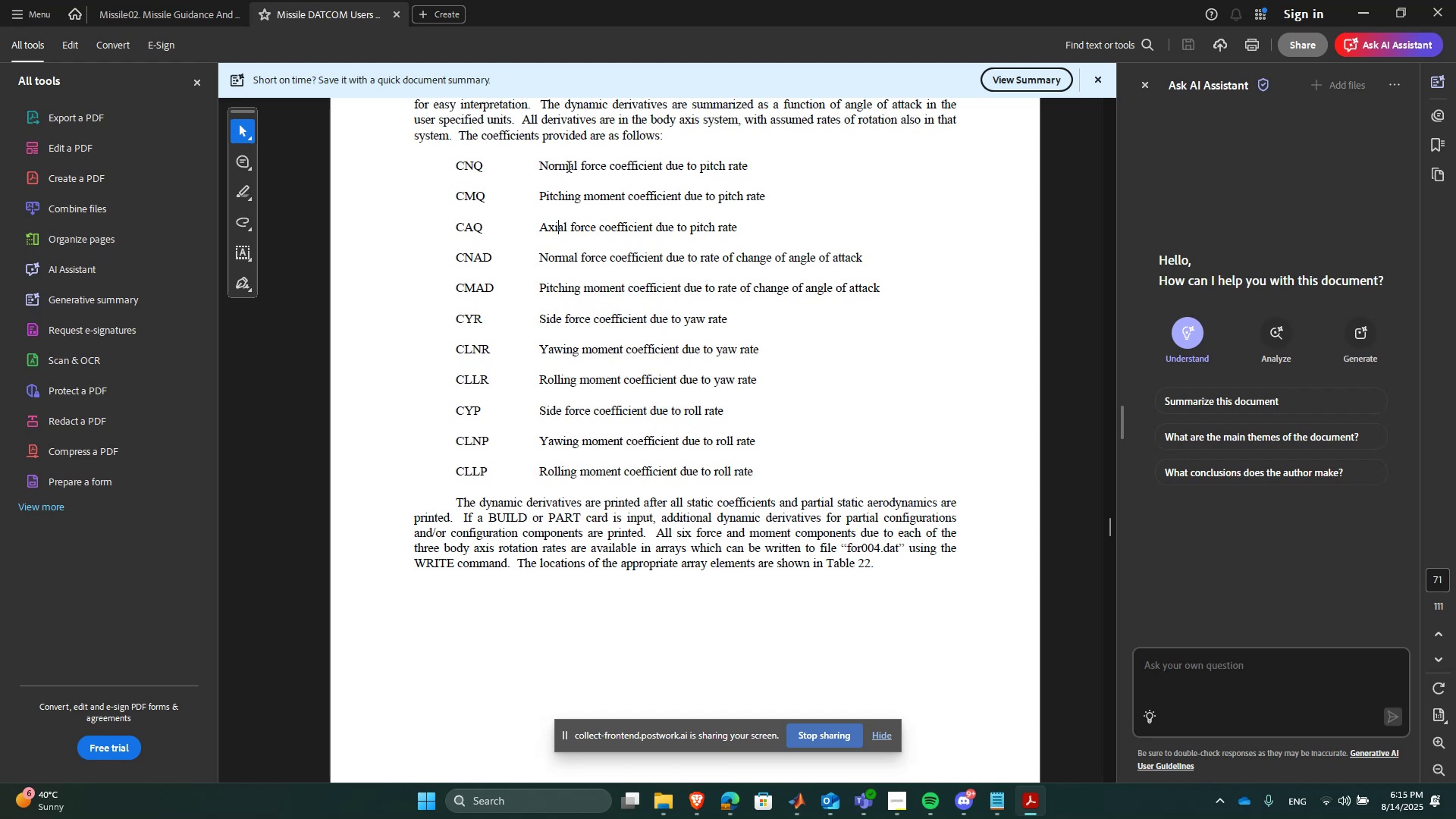 
left_click([570, 168])
 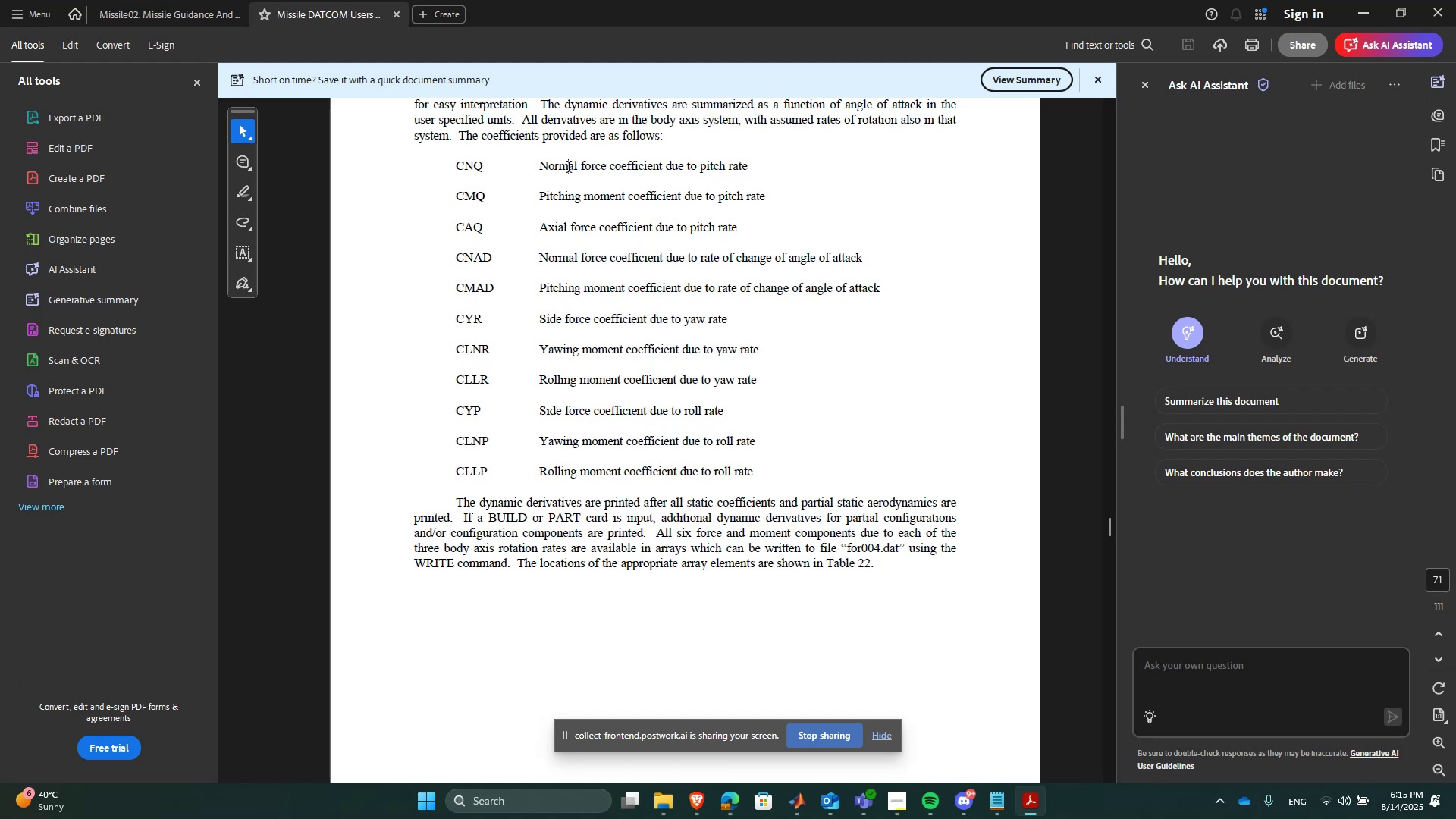 
wait(5.03)
 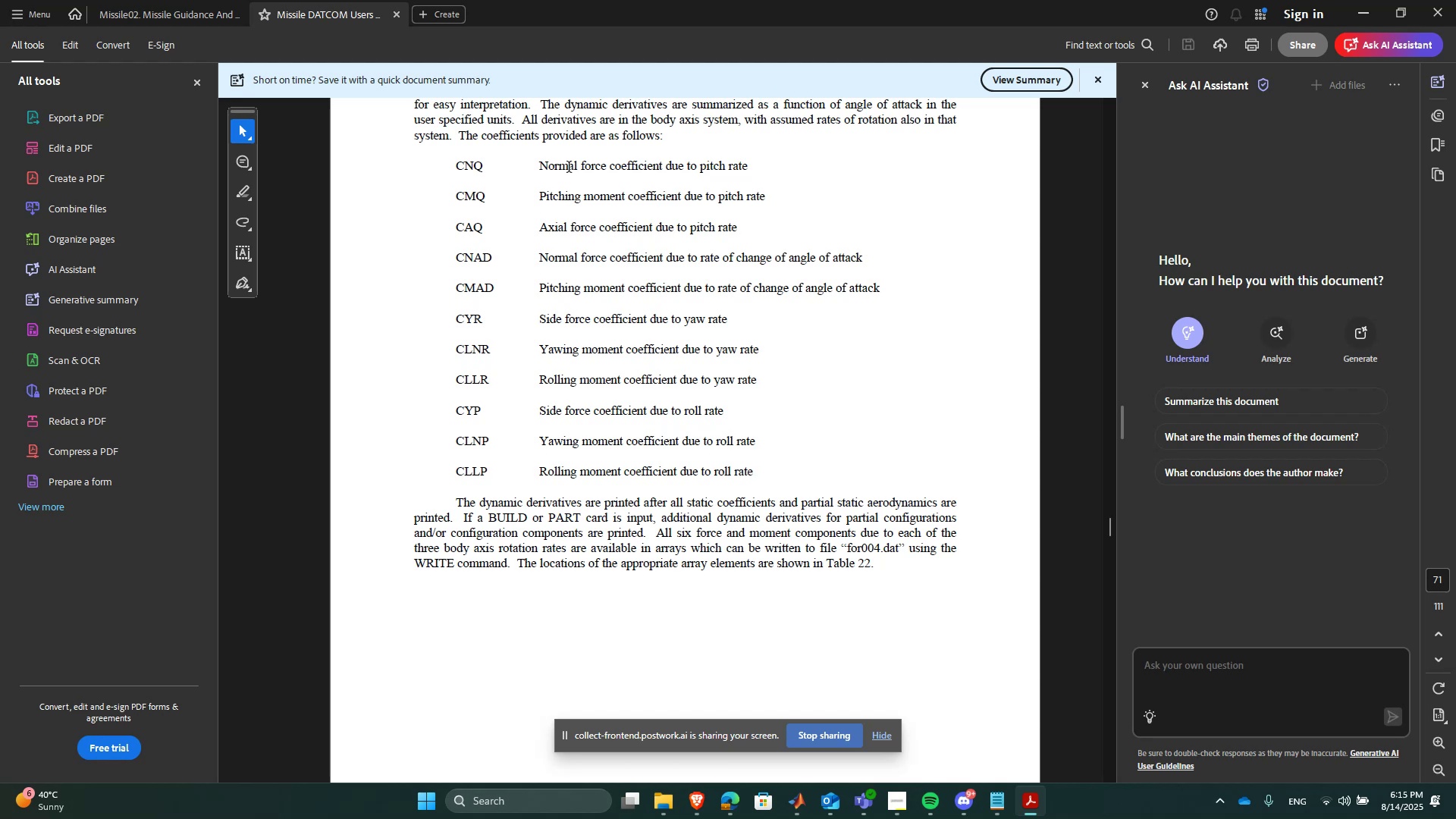 
scroll: coordinate [775, 478], scroll_direction: down, amount: 5.0
 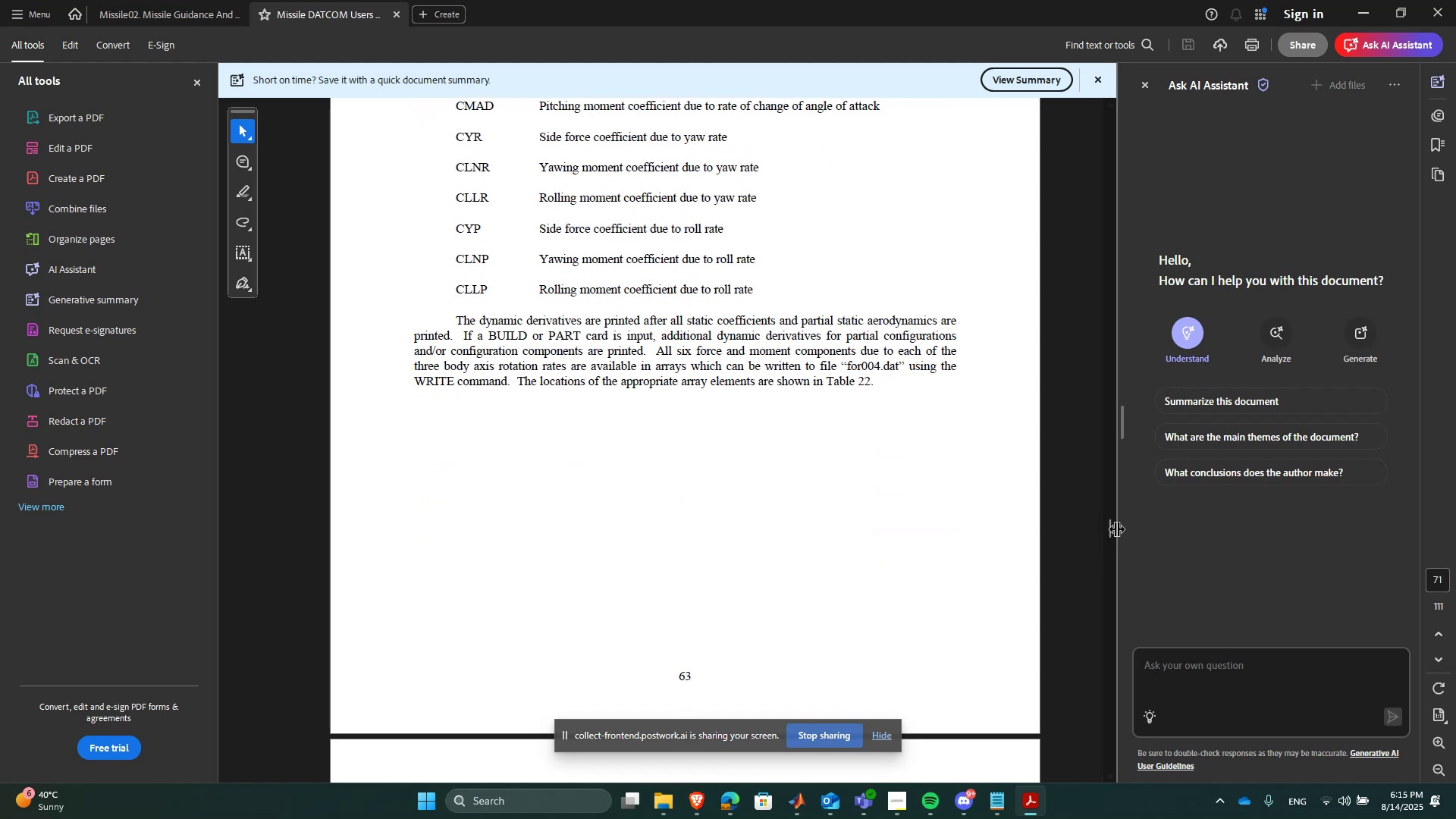 
scroll: coordinate [974, 452], scroll_direction: up, amount: 3.0
 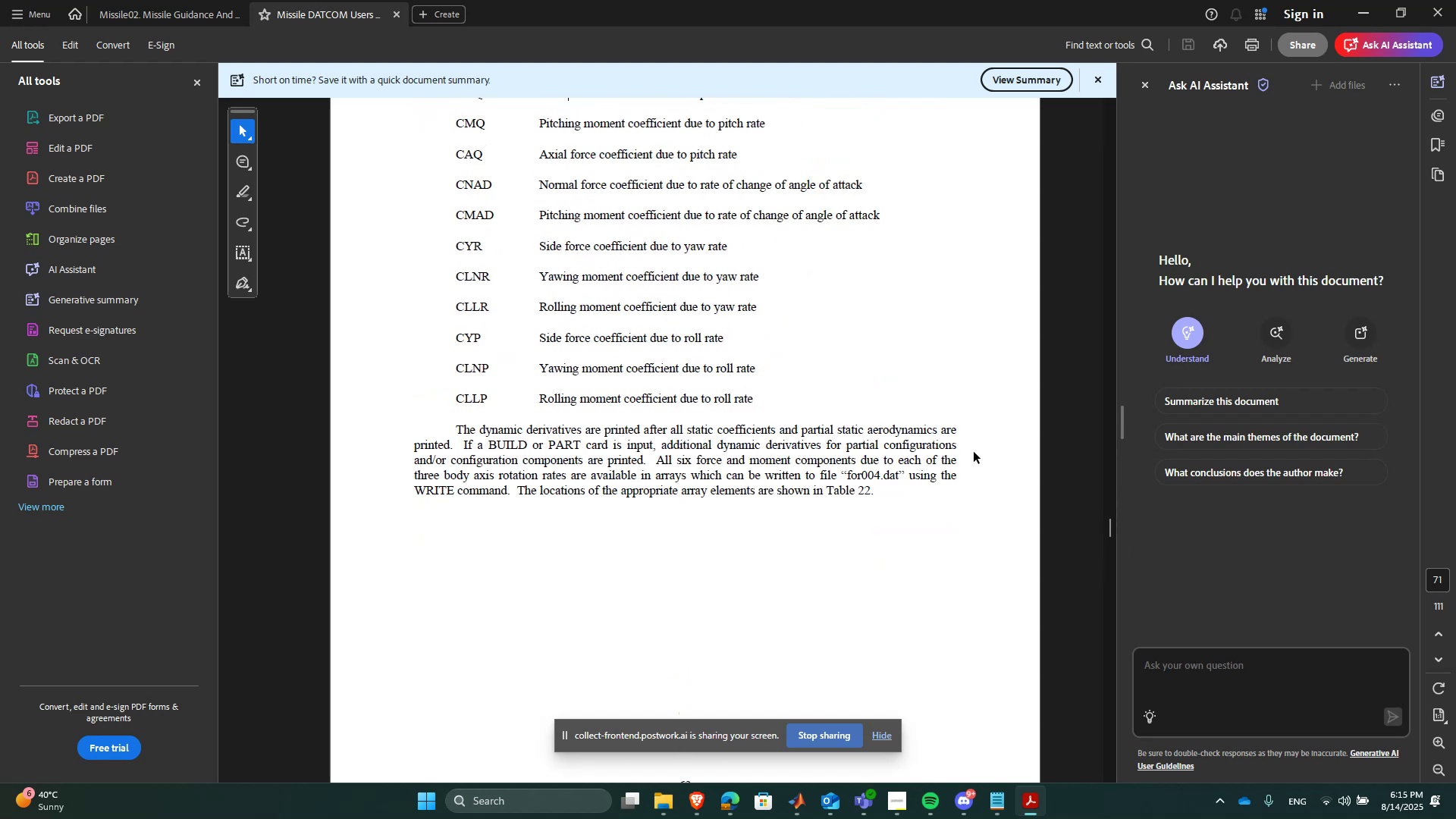 
left_click([974, 452])
 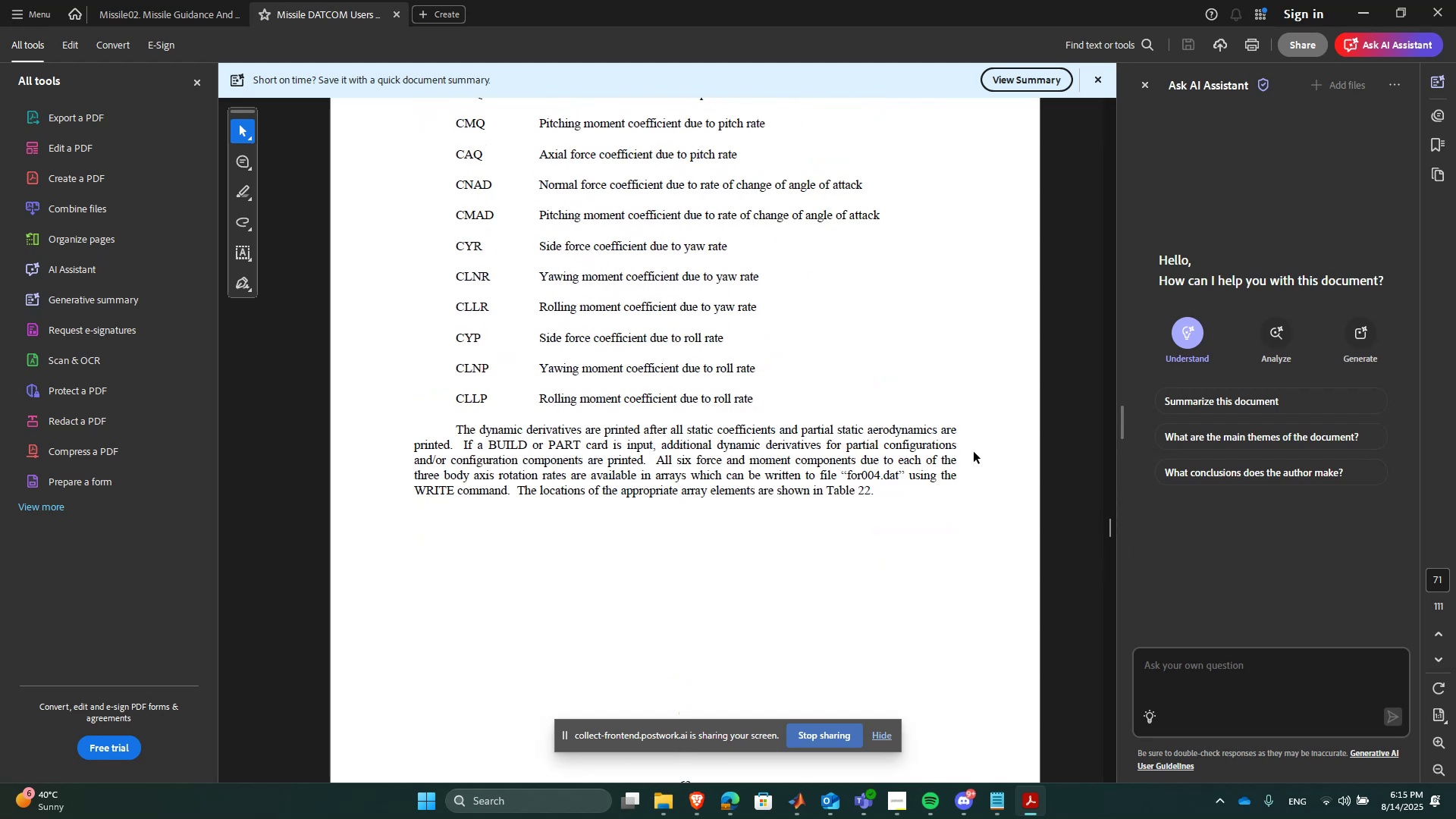 
key(PageUp)
 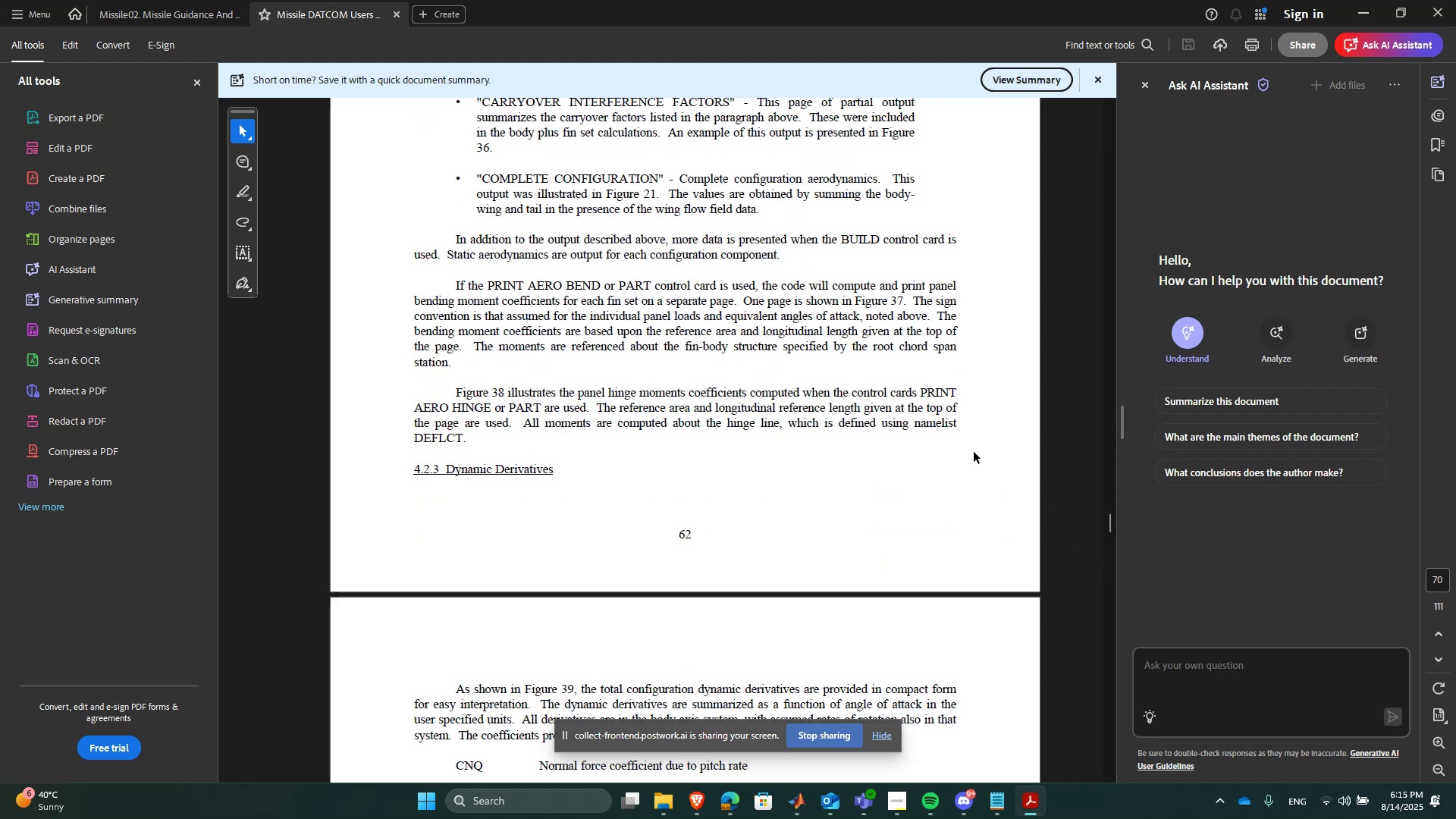 
key(PageUp)
 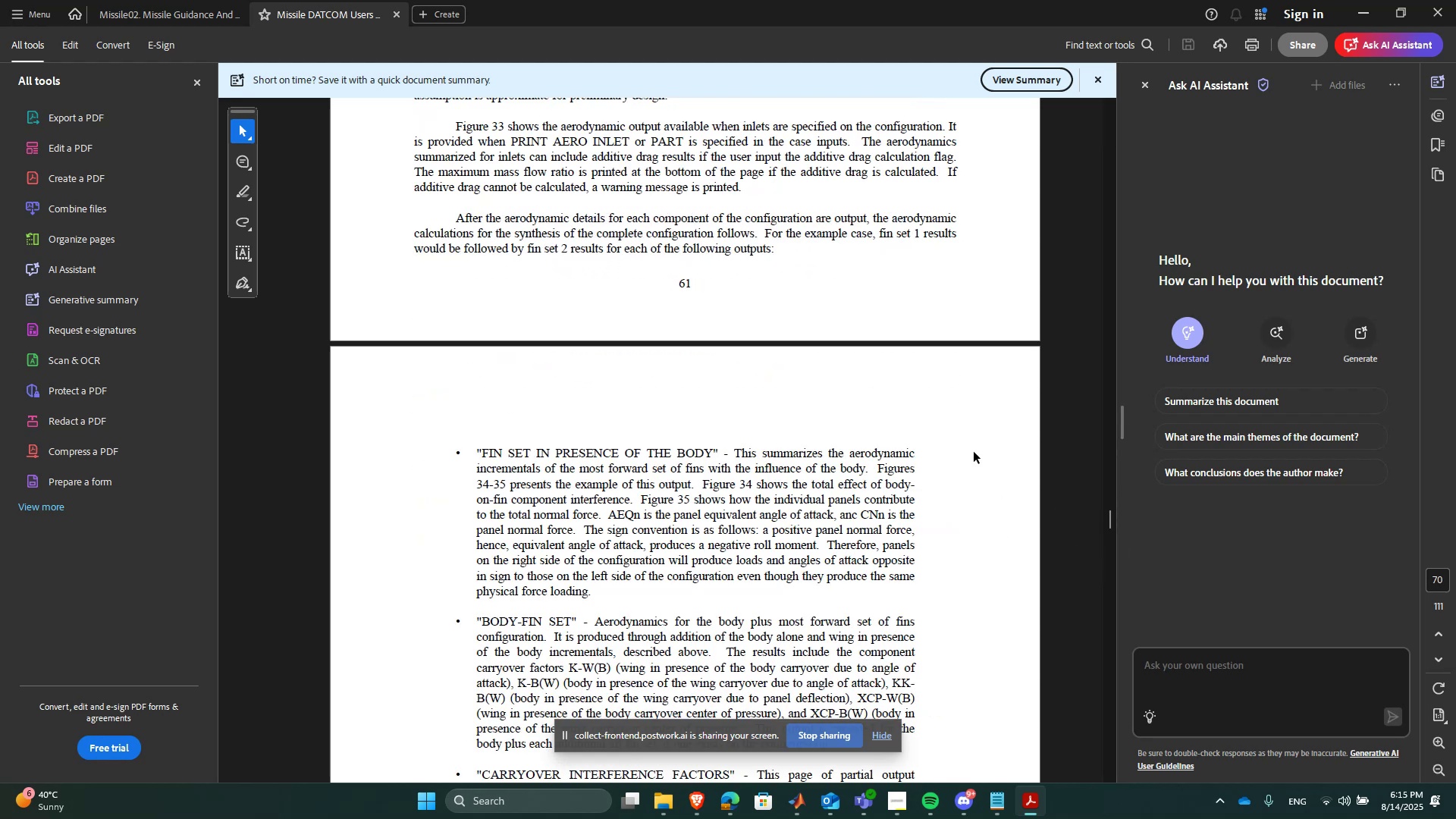 
key(PageUp)
 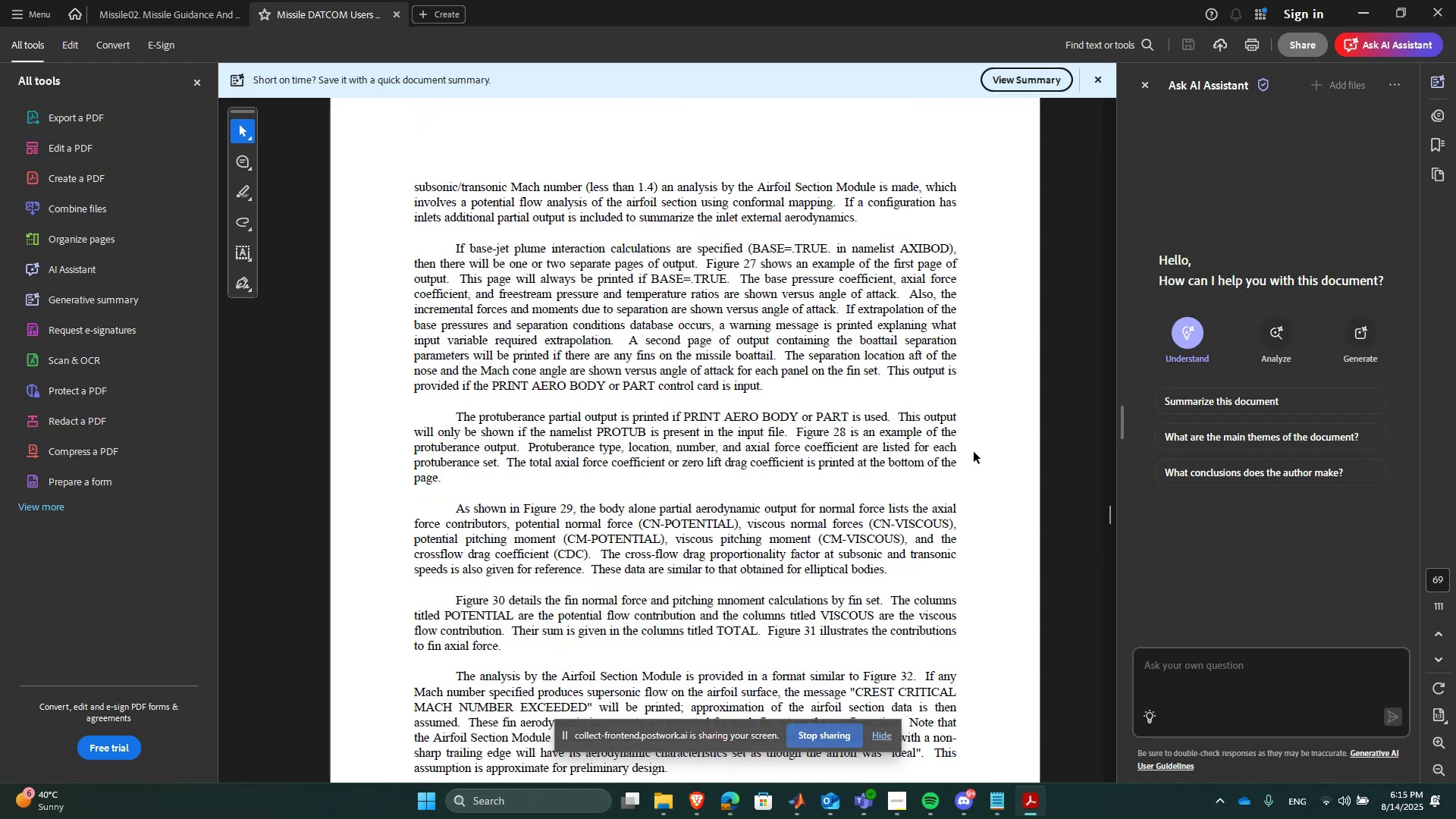 
key(PageUp)
 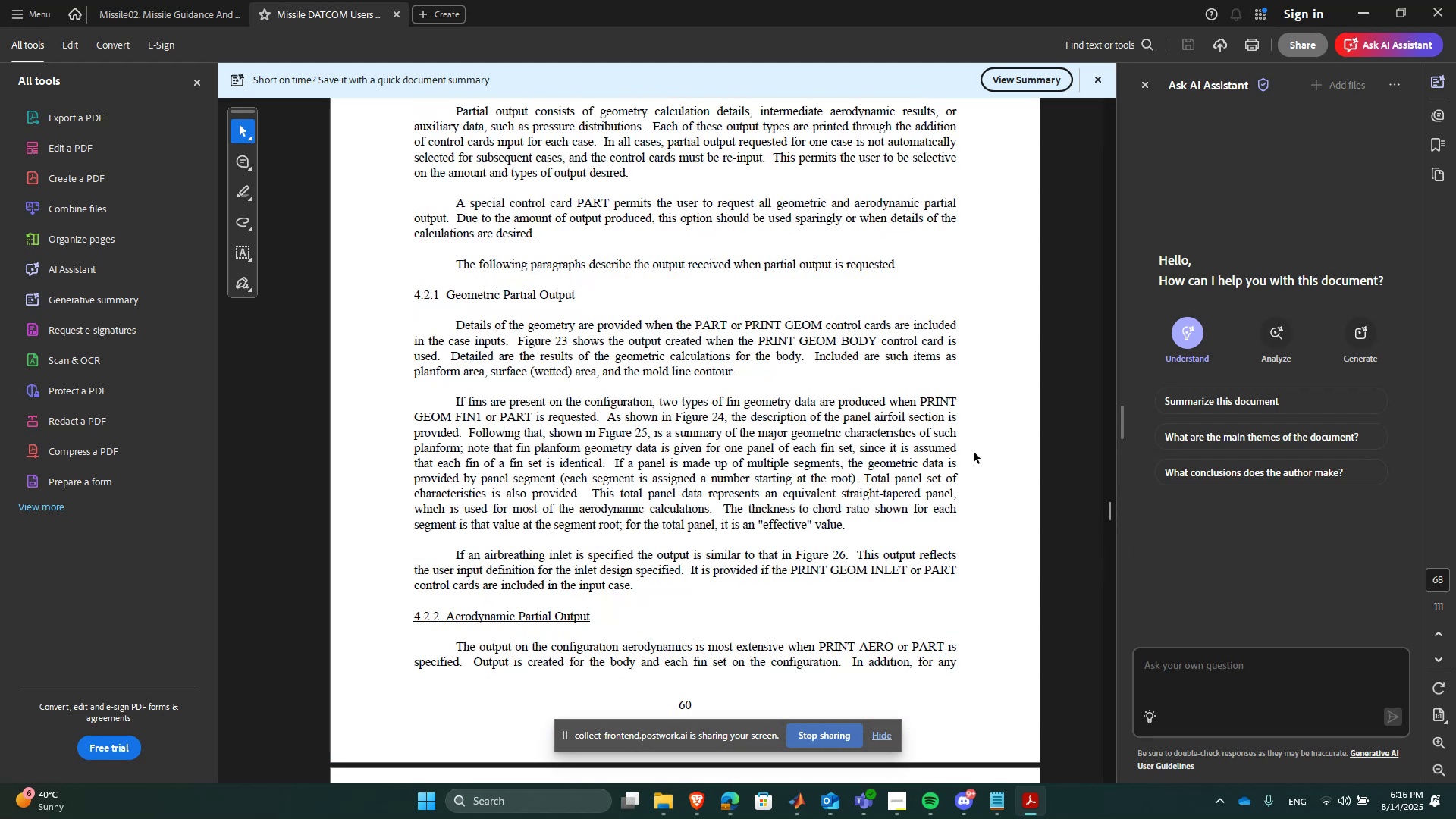 
key(PageUp)
 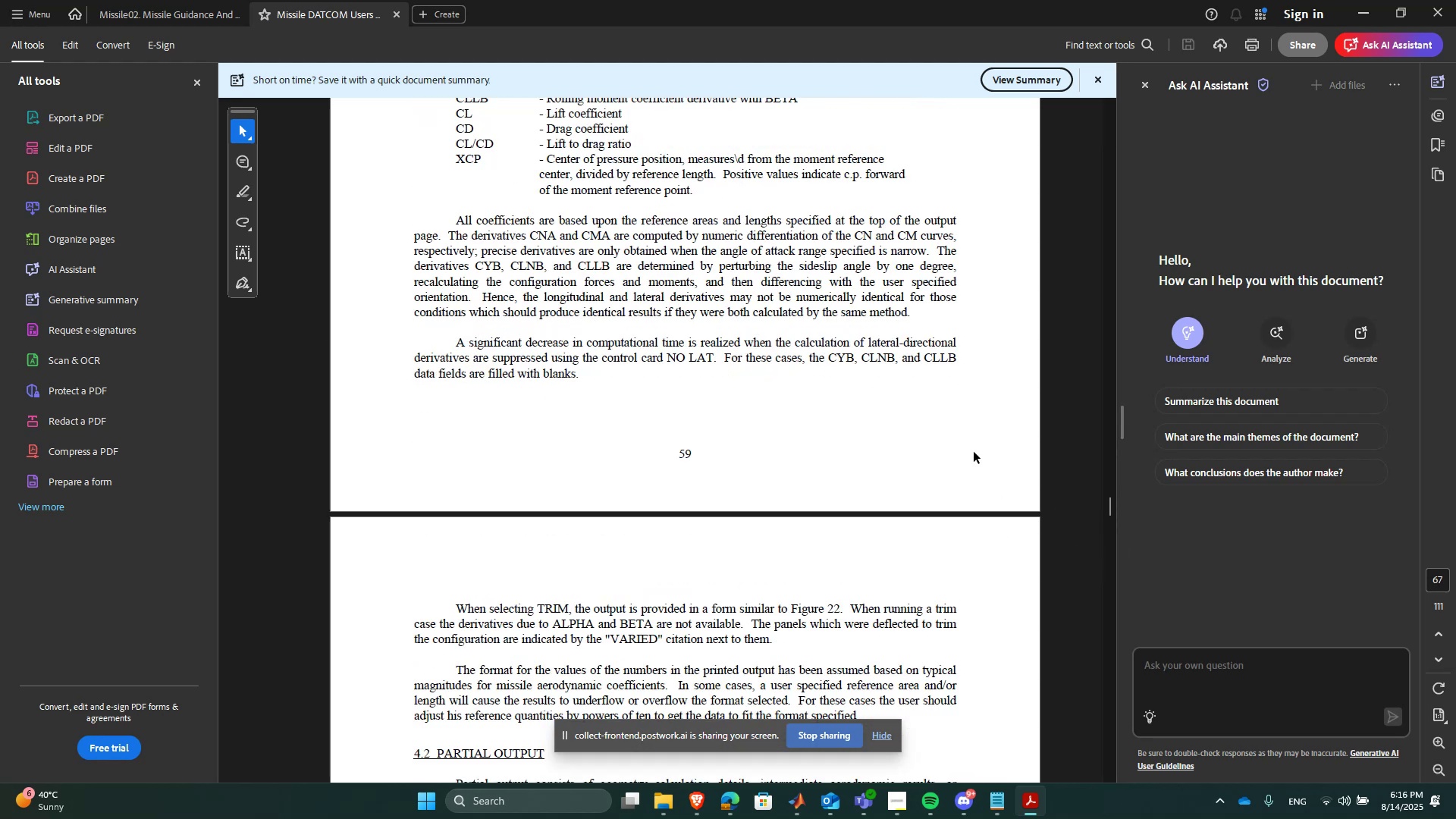 
key(PageUp)
 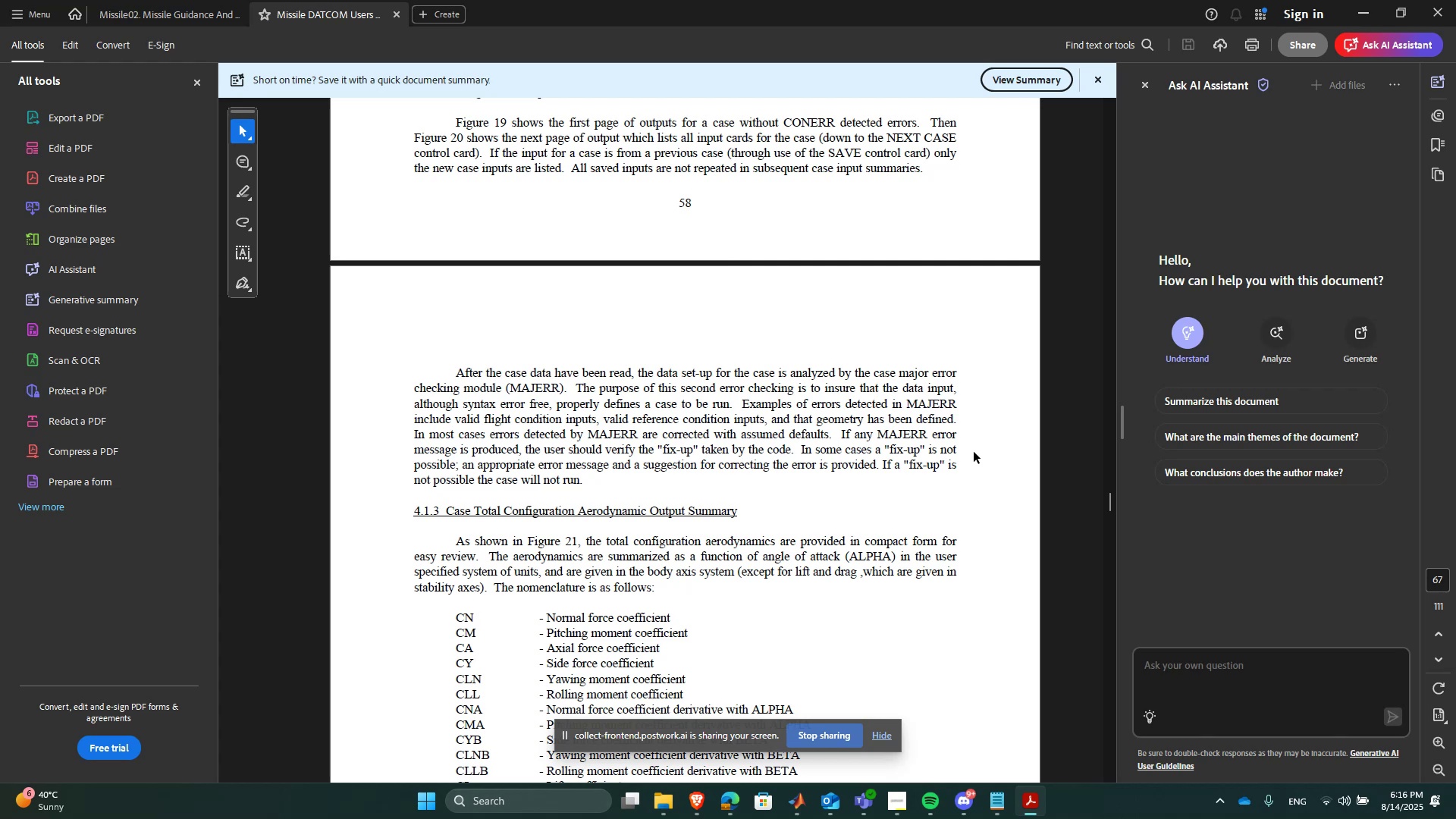 
scroll: coordinate [867, 658], scroll_direction: down, amount: 2.0
 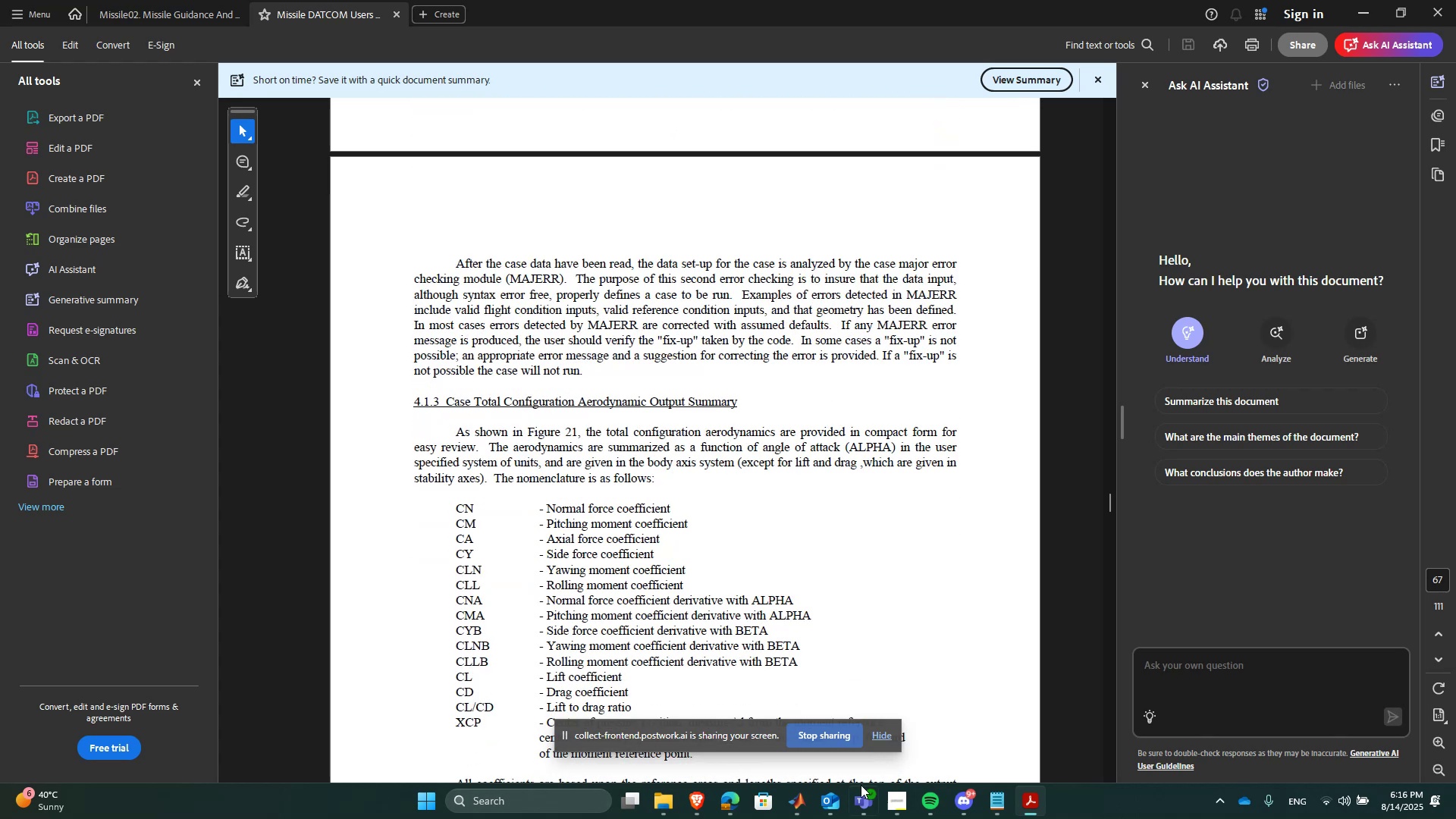 
left_click([790, 799])
 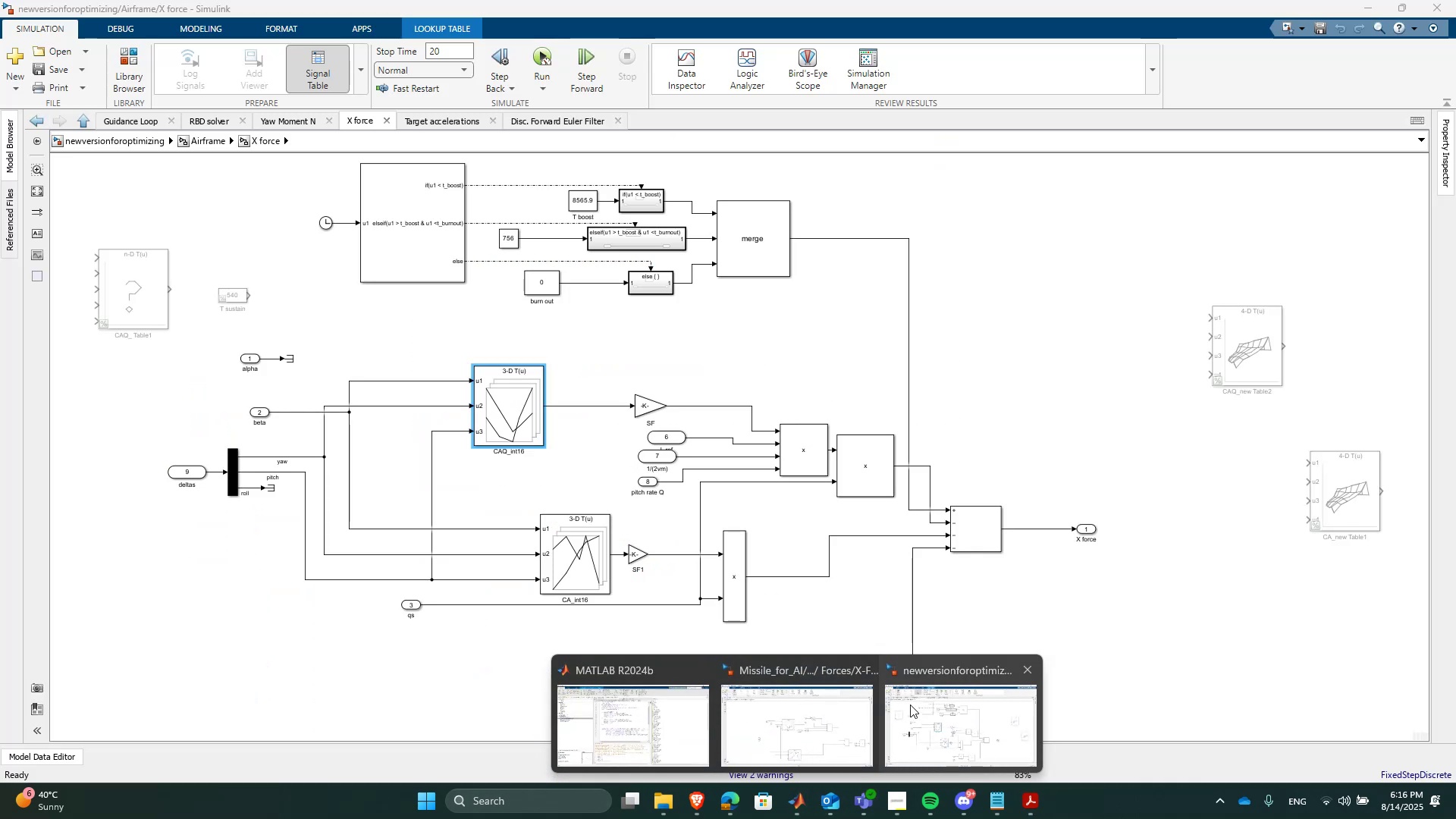 
left_click([860, 692])
 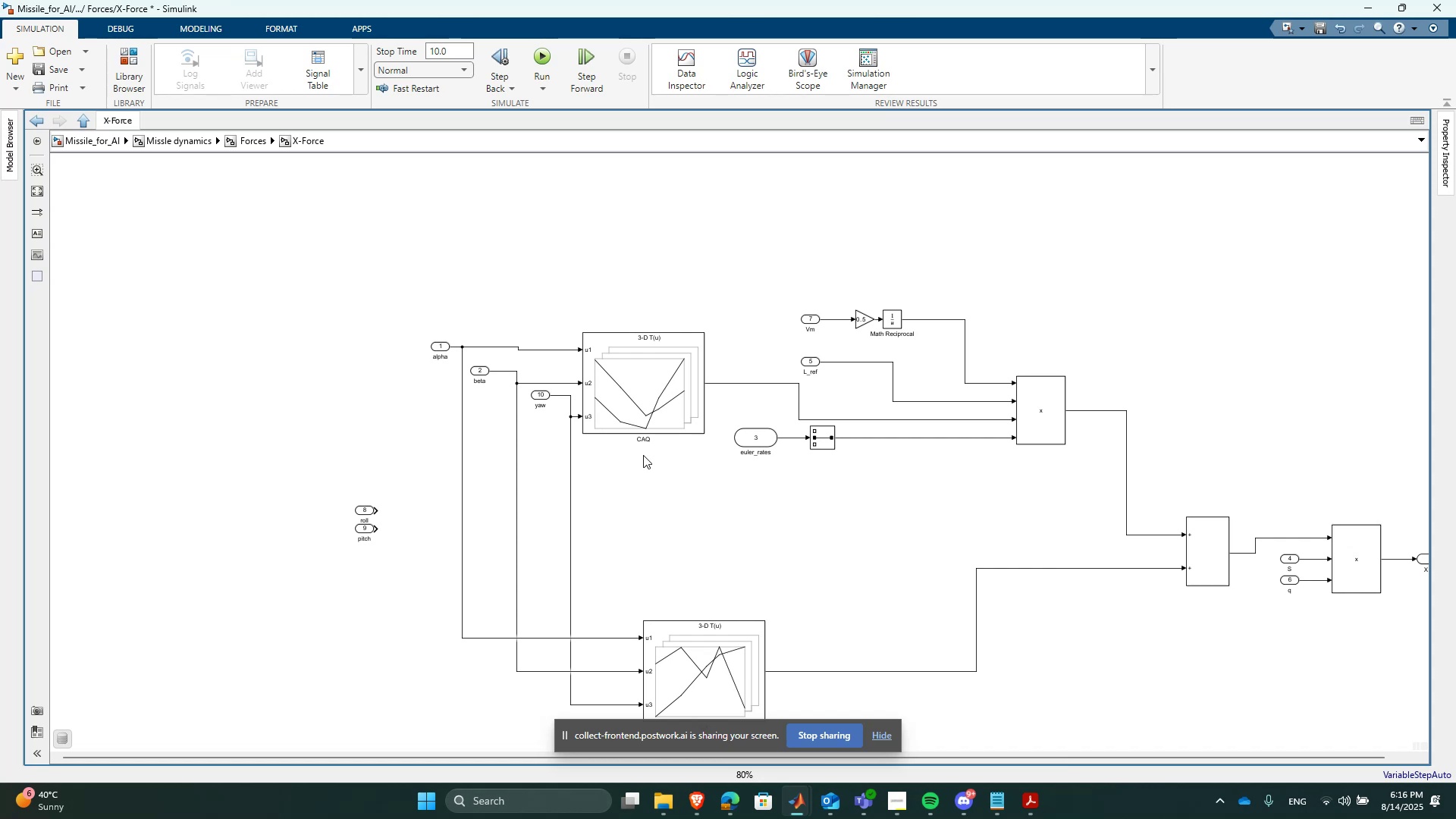 
wait(17.61)
 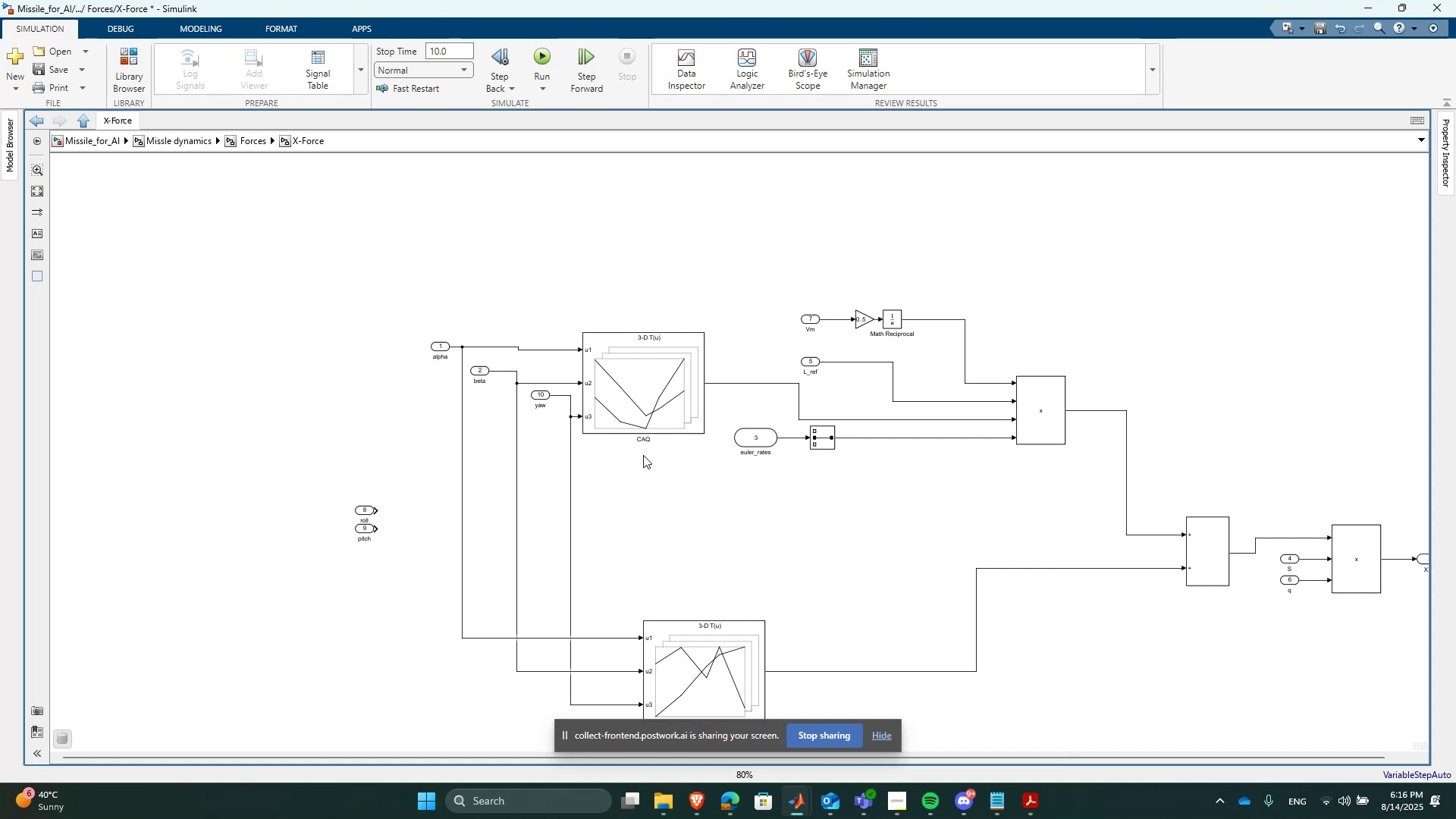 
left_click([965, 810])
 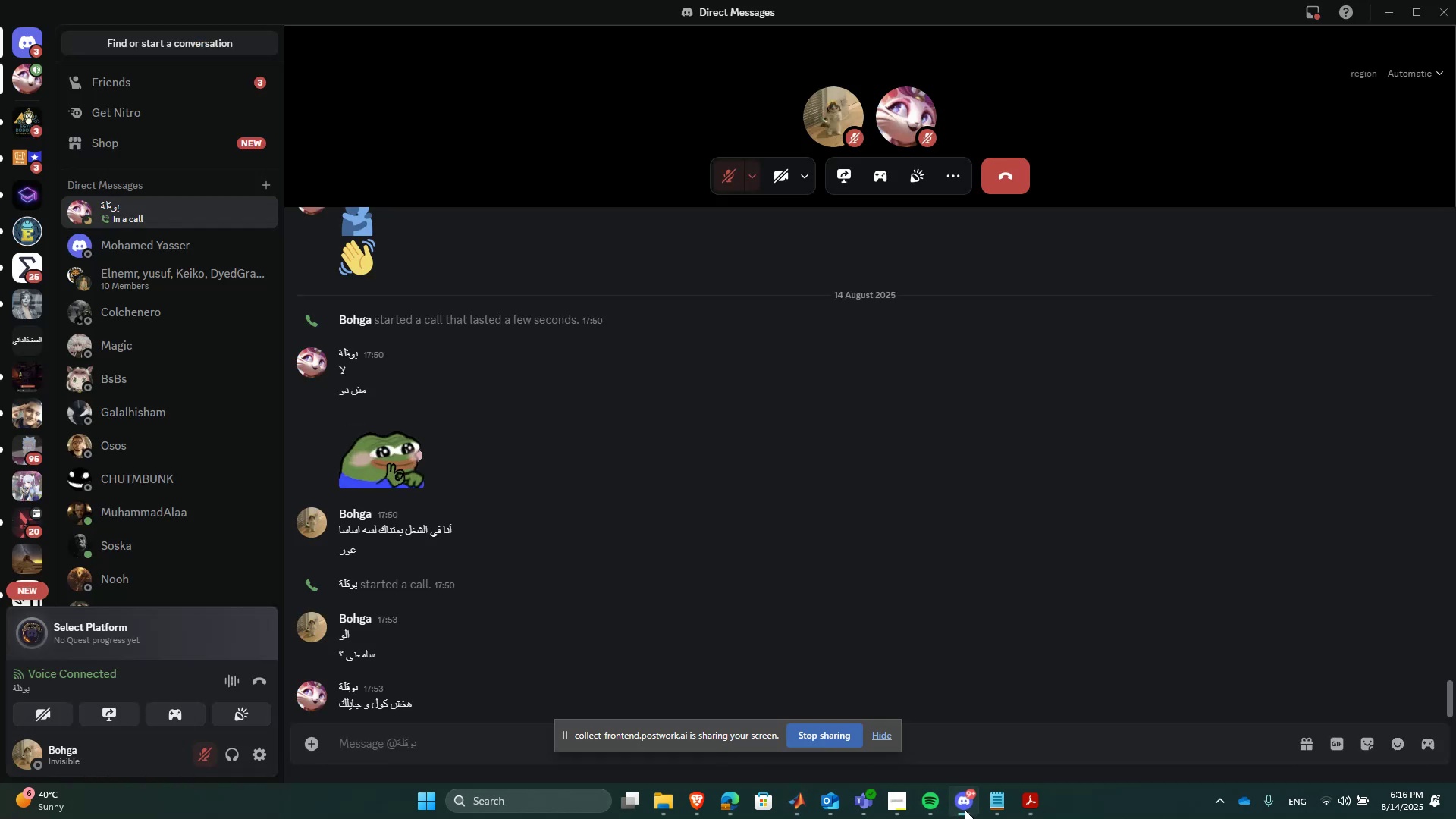 
left_click([965, 810])
 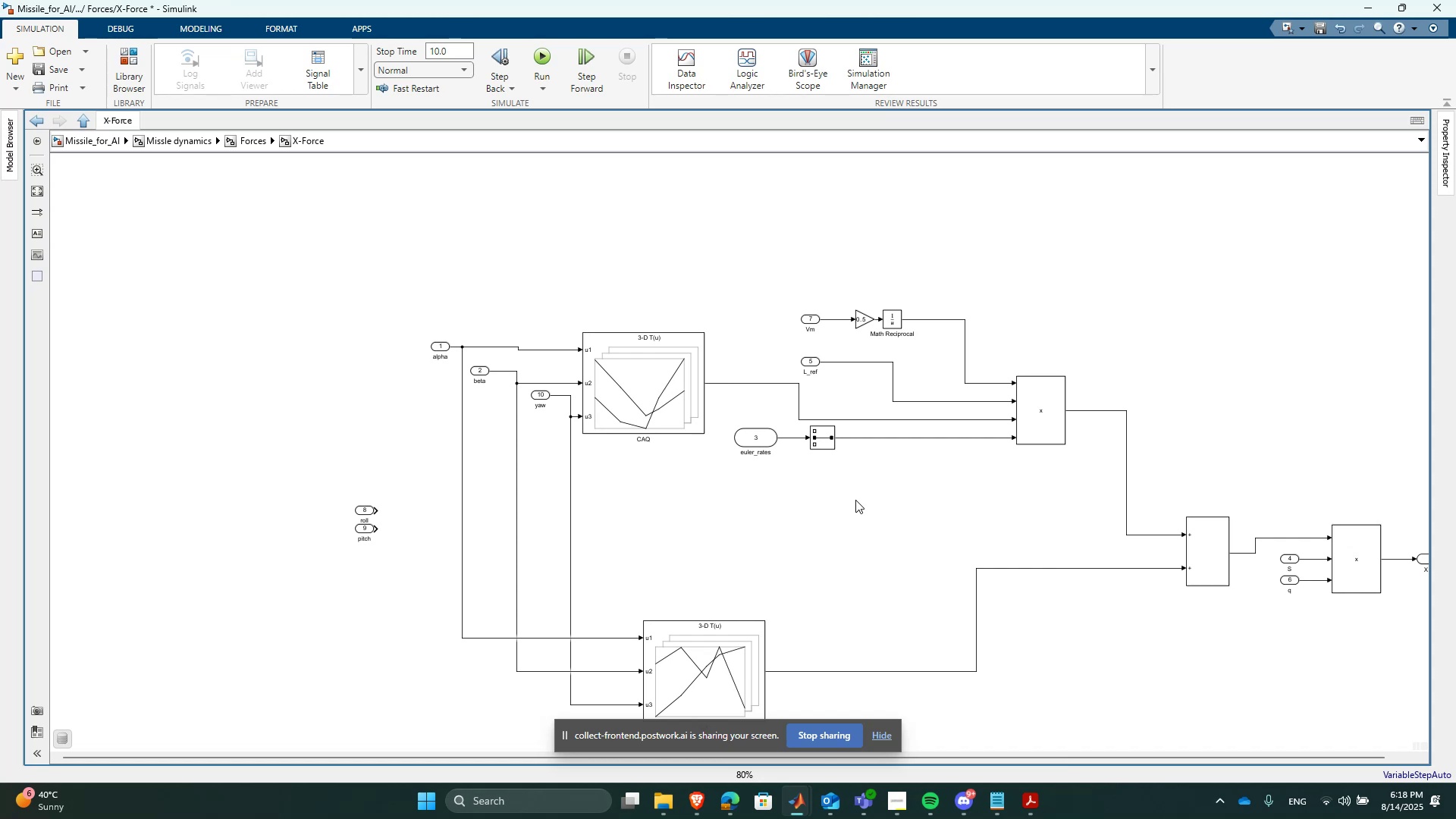 
wait(115.39)
 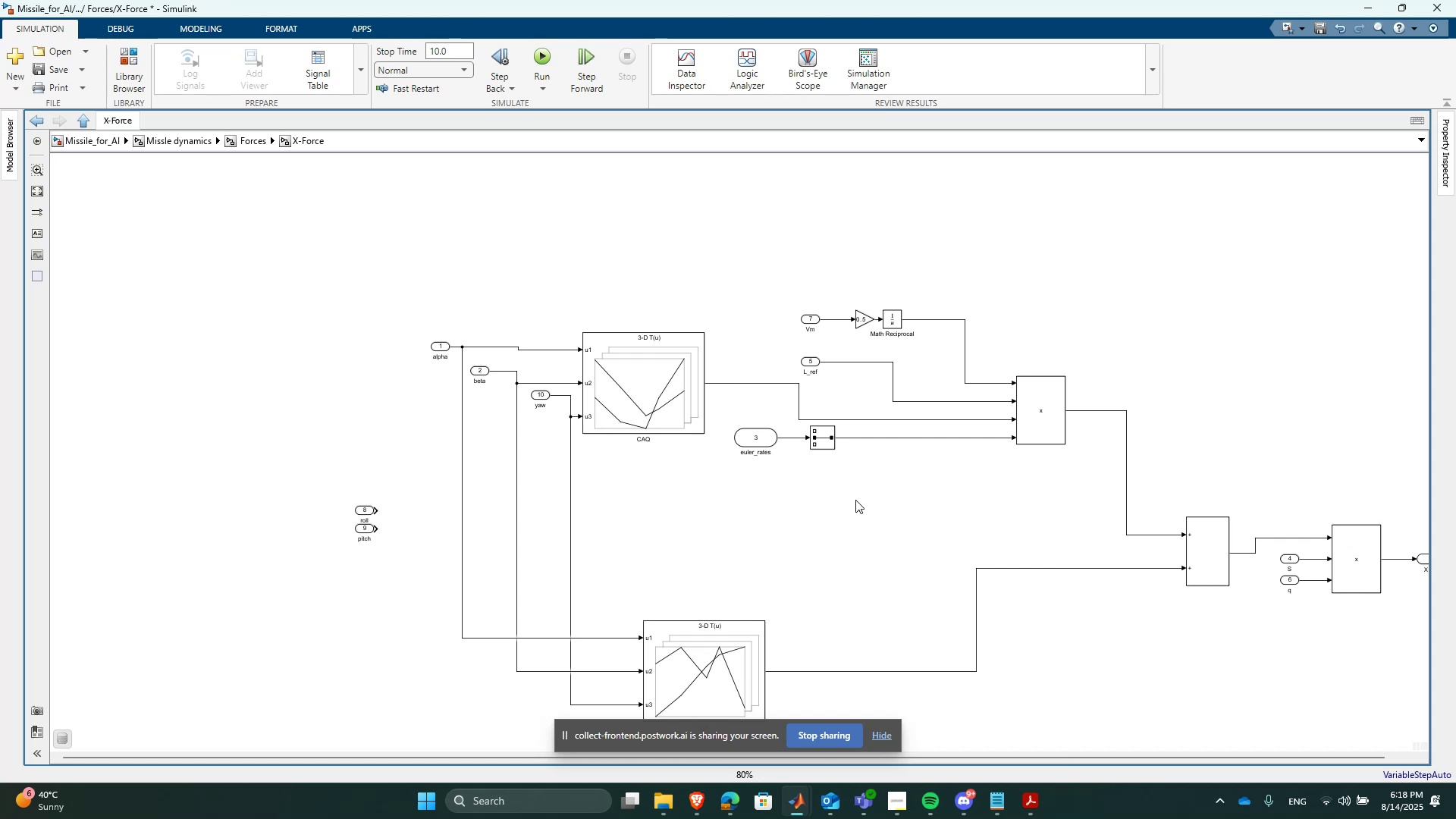 
left_click([931, 752])
 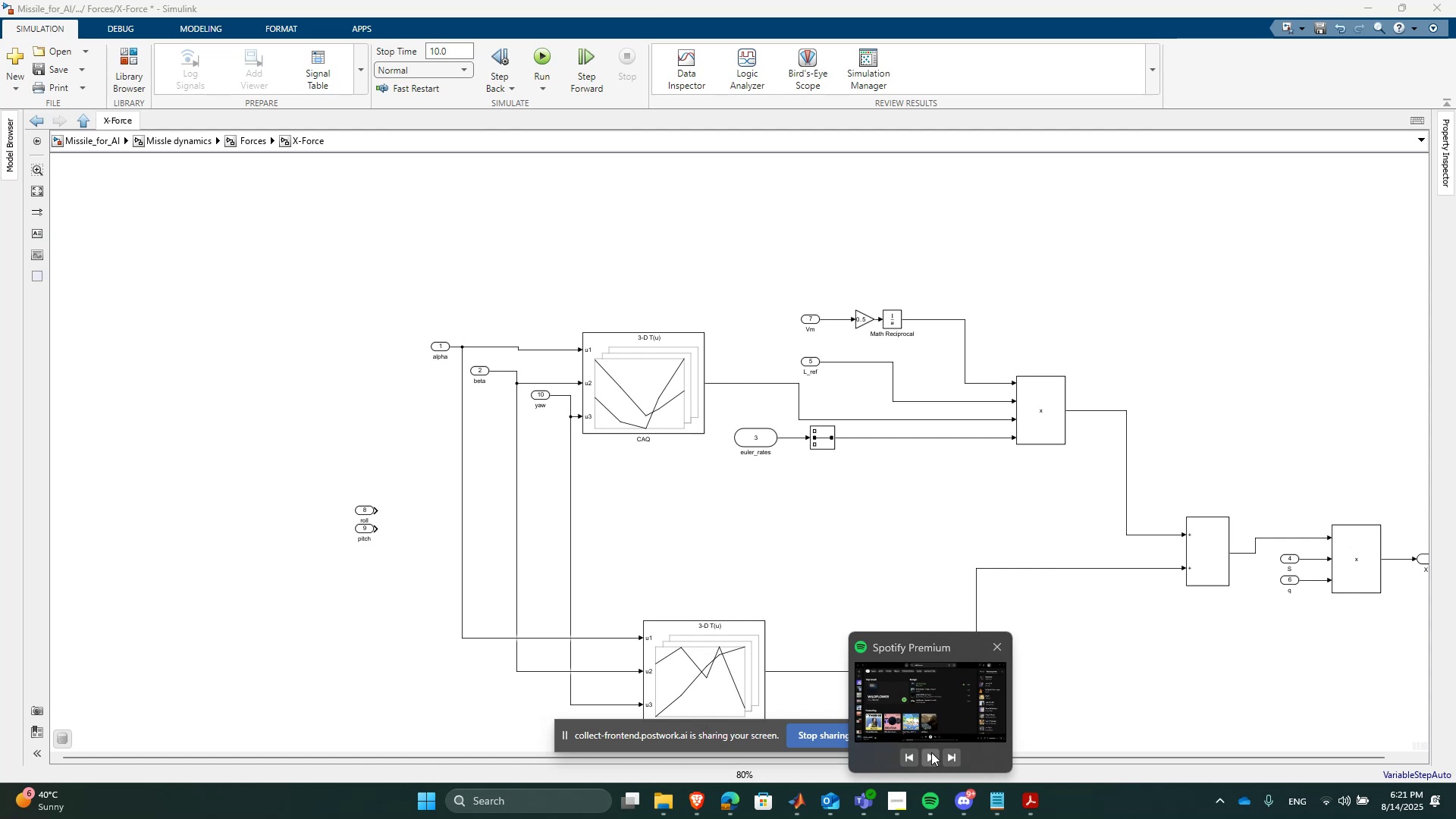 
wait(183.8)
 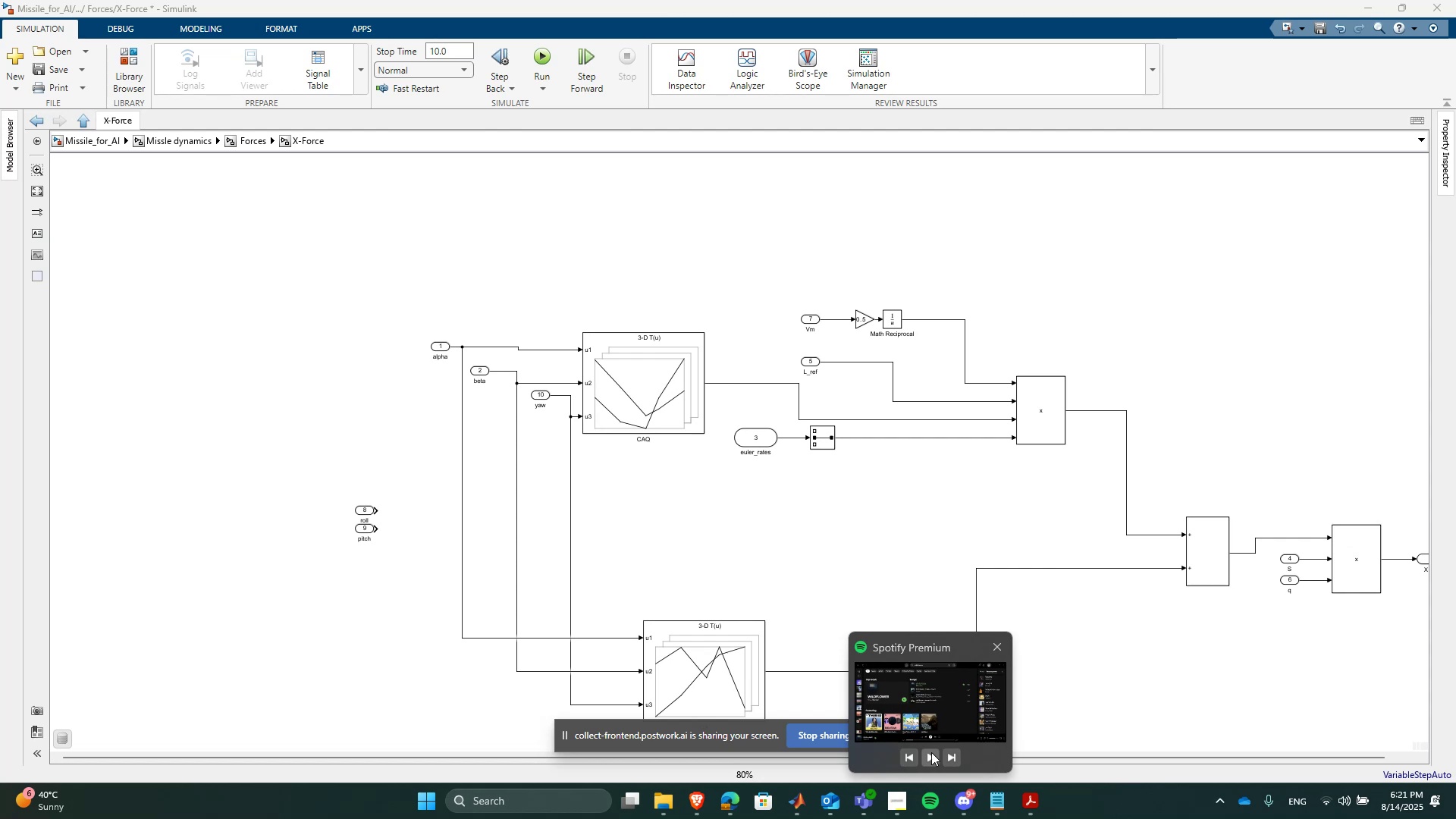 
left_click([934, 809])
 